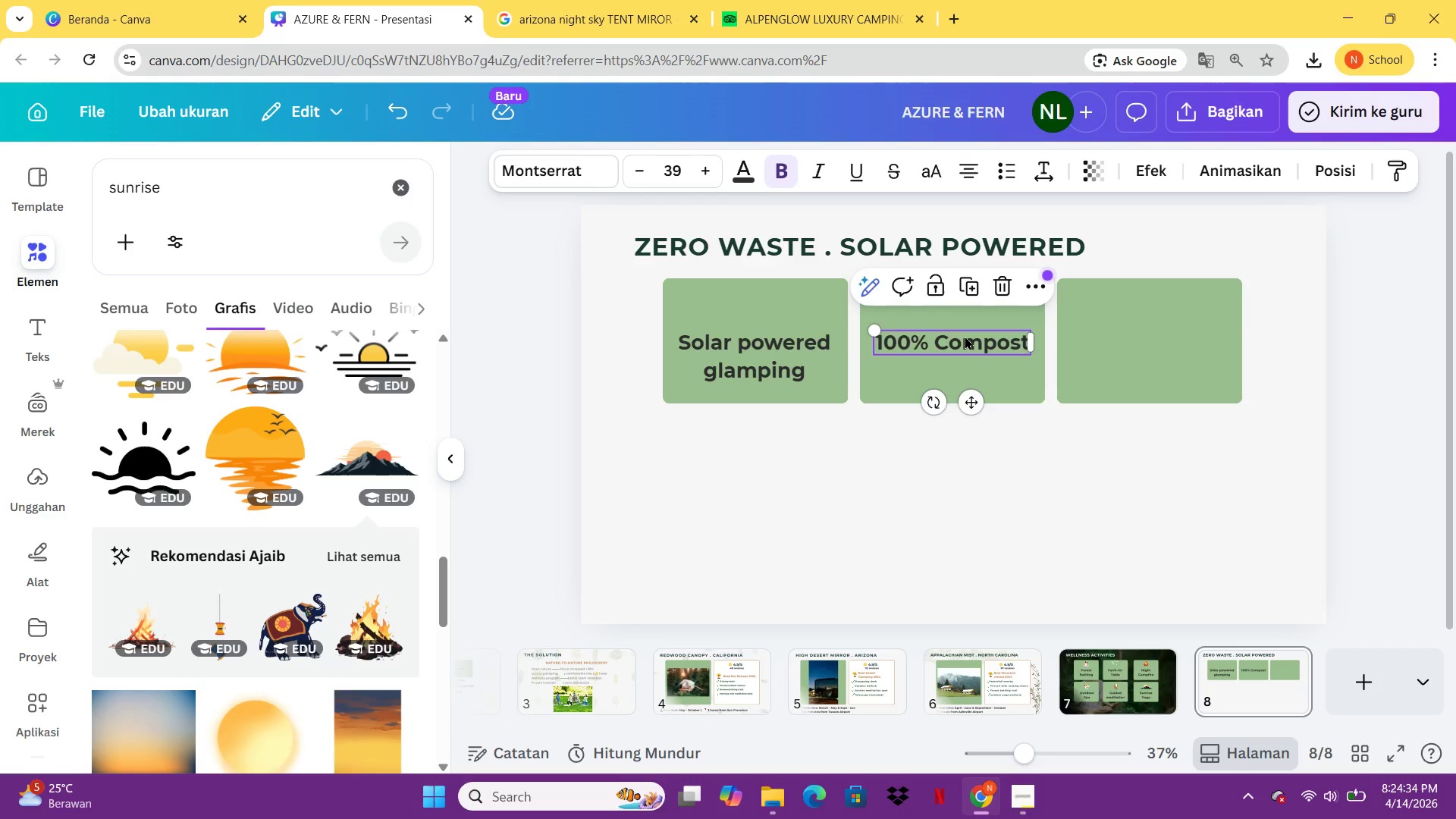 
key(Control+V)
 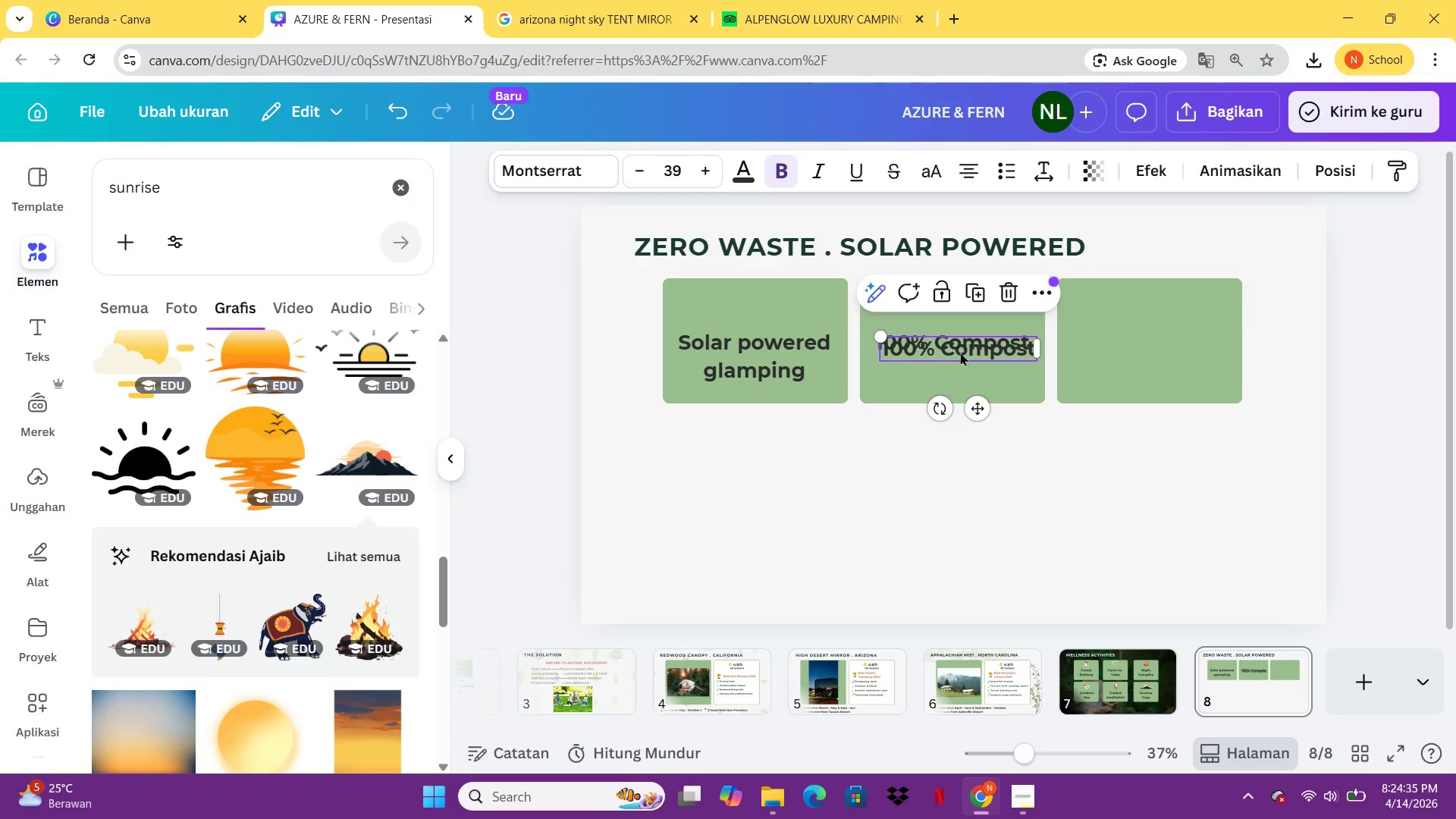 
left_click_drag(start_coordinate=[962, 351], to_coordinate=[1149, 340])
 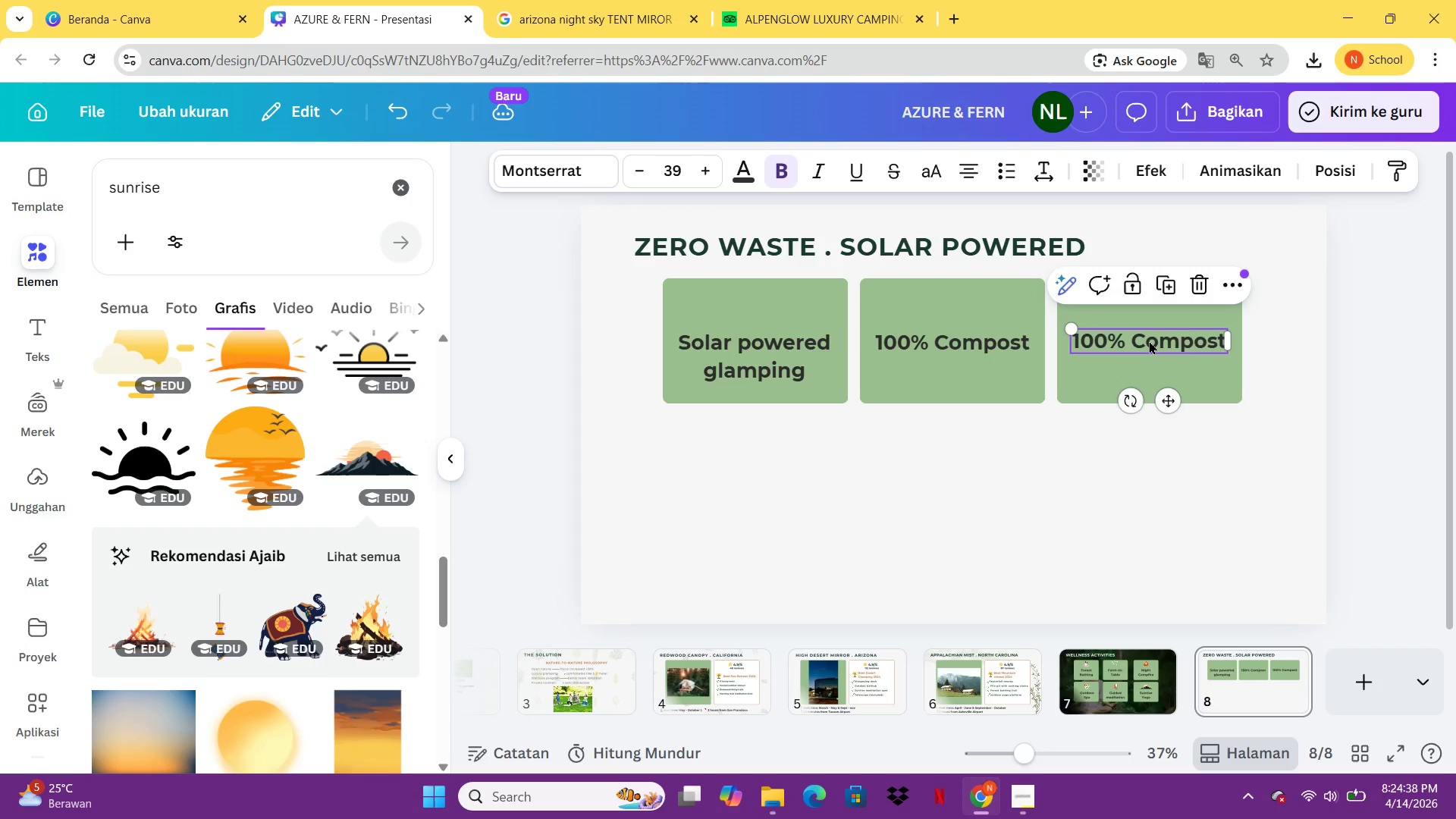 
double_click([1149, 340])
 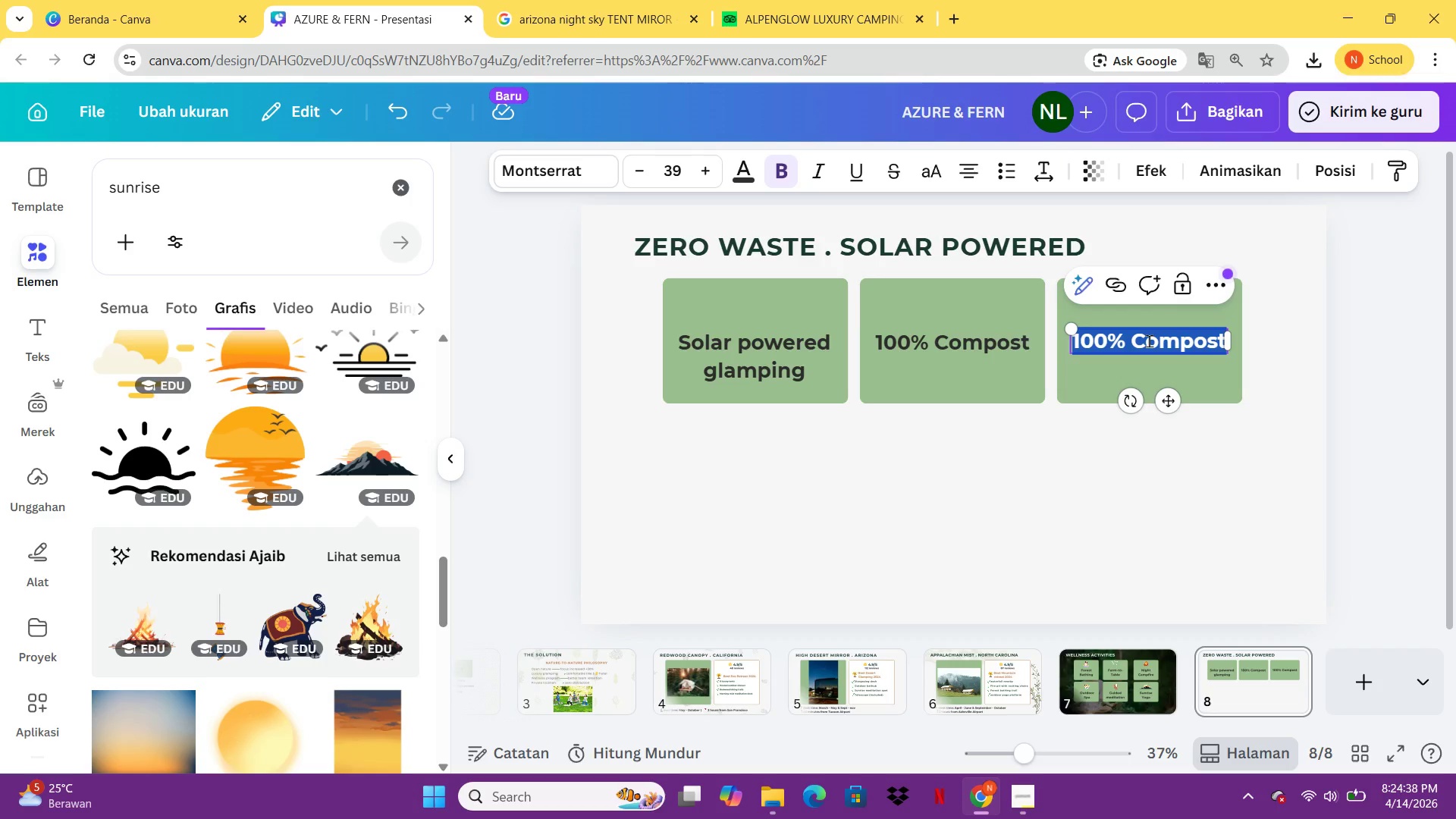 
type(War)
key(Backspace)
type(ter Recycling SYstem)
 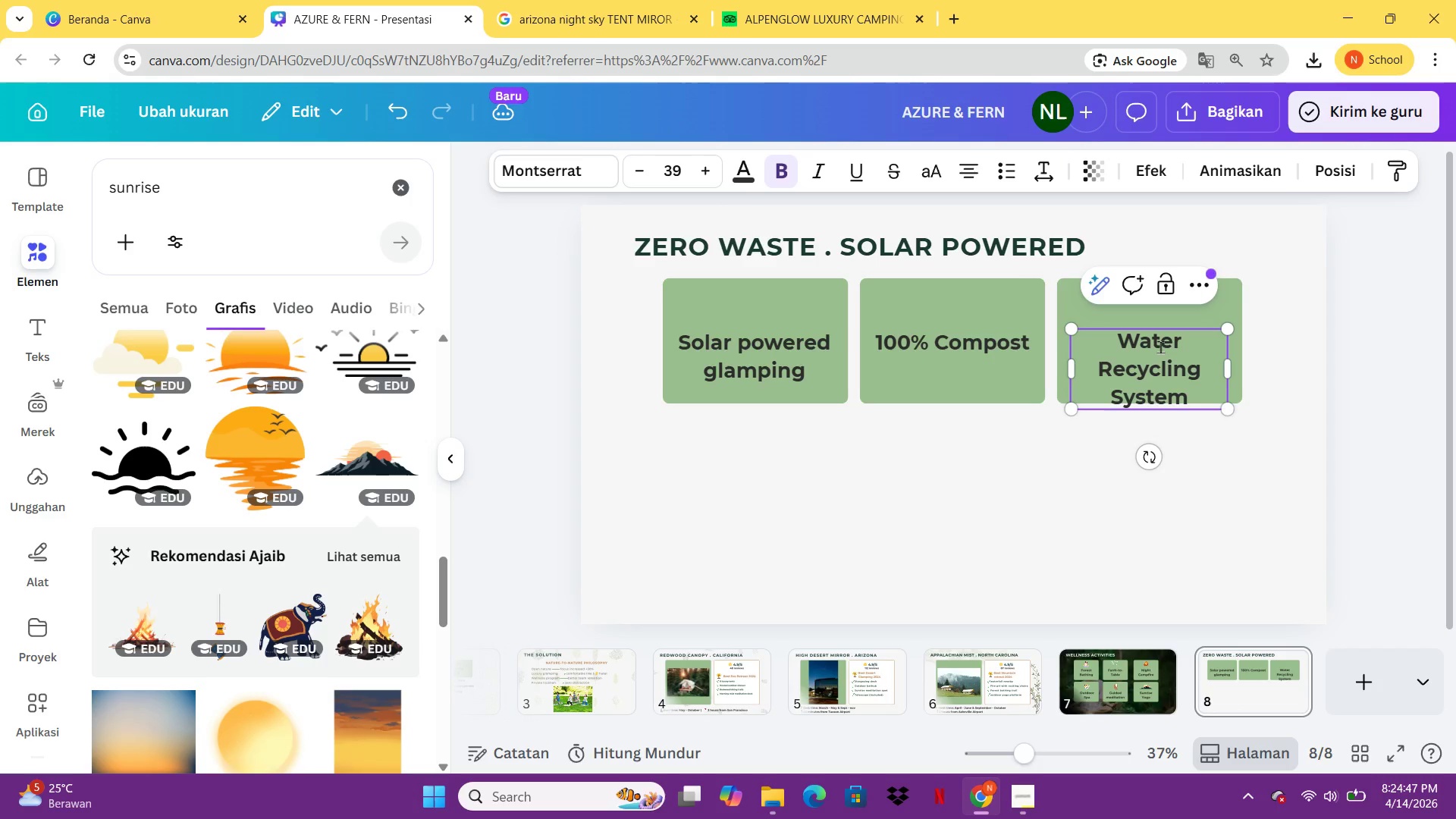 
double_click([638, 164])
 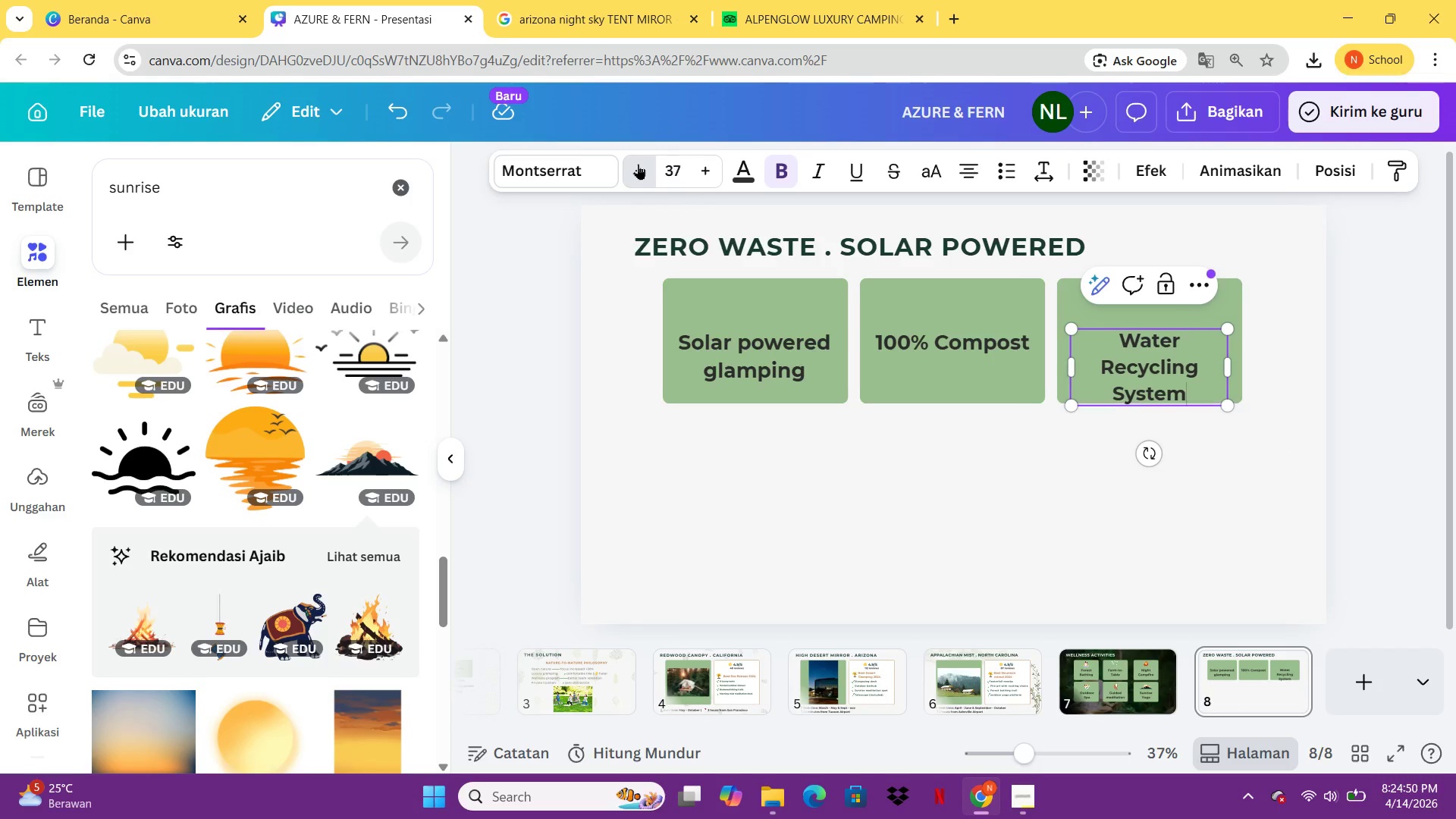 
triple_click([638, 164])
 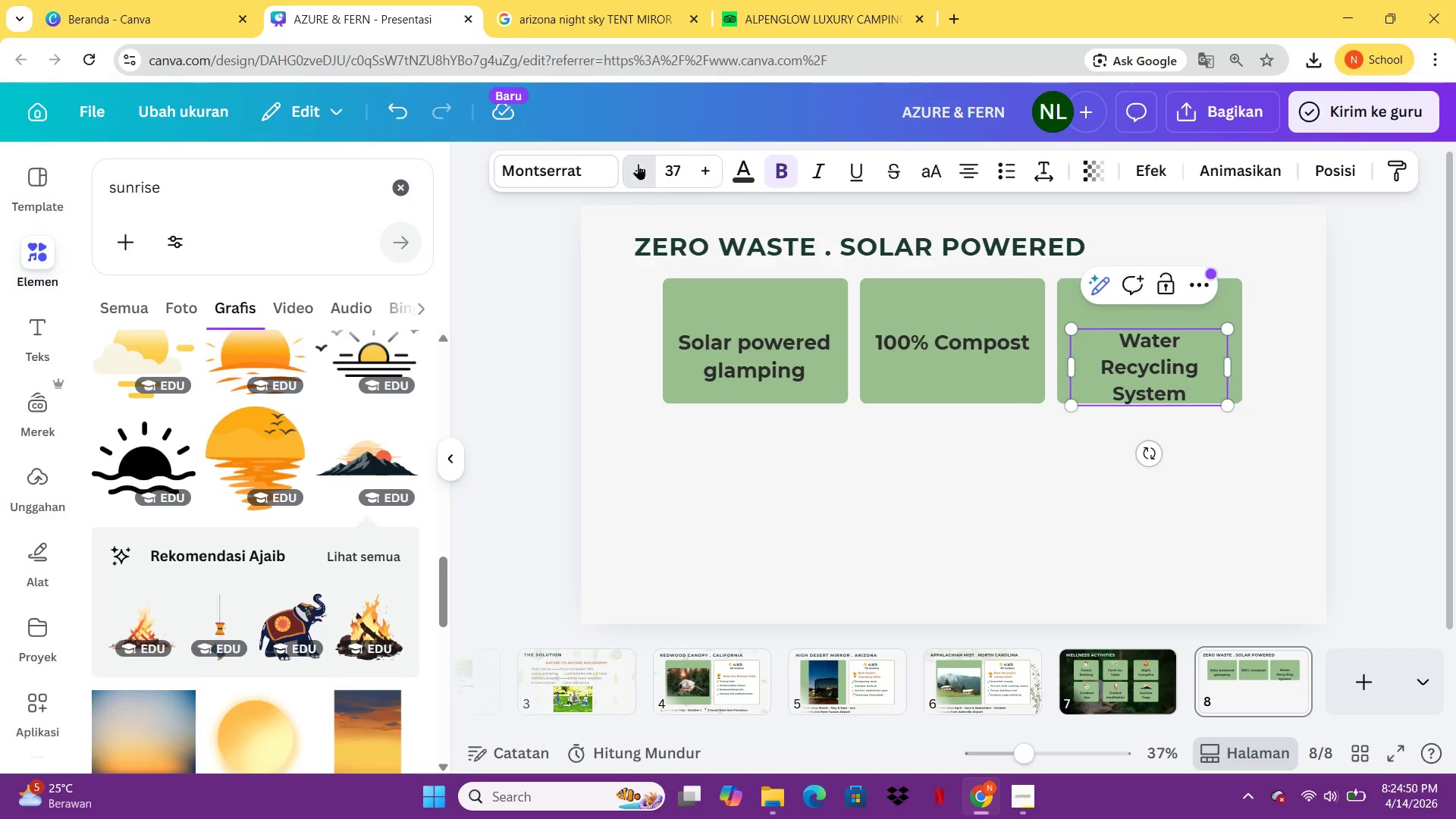 
triple_click([638, 164])
 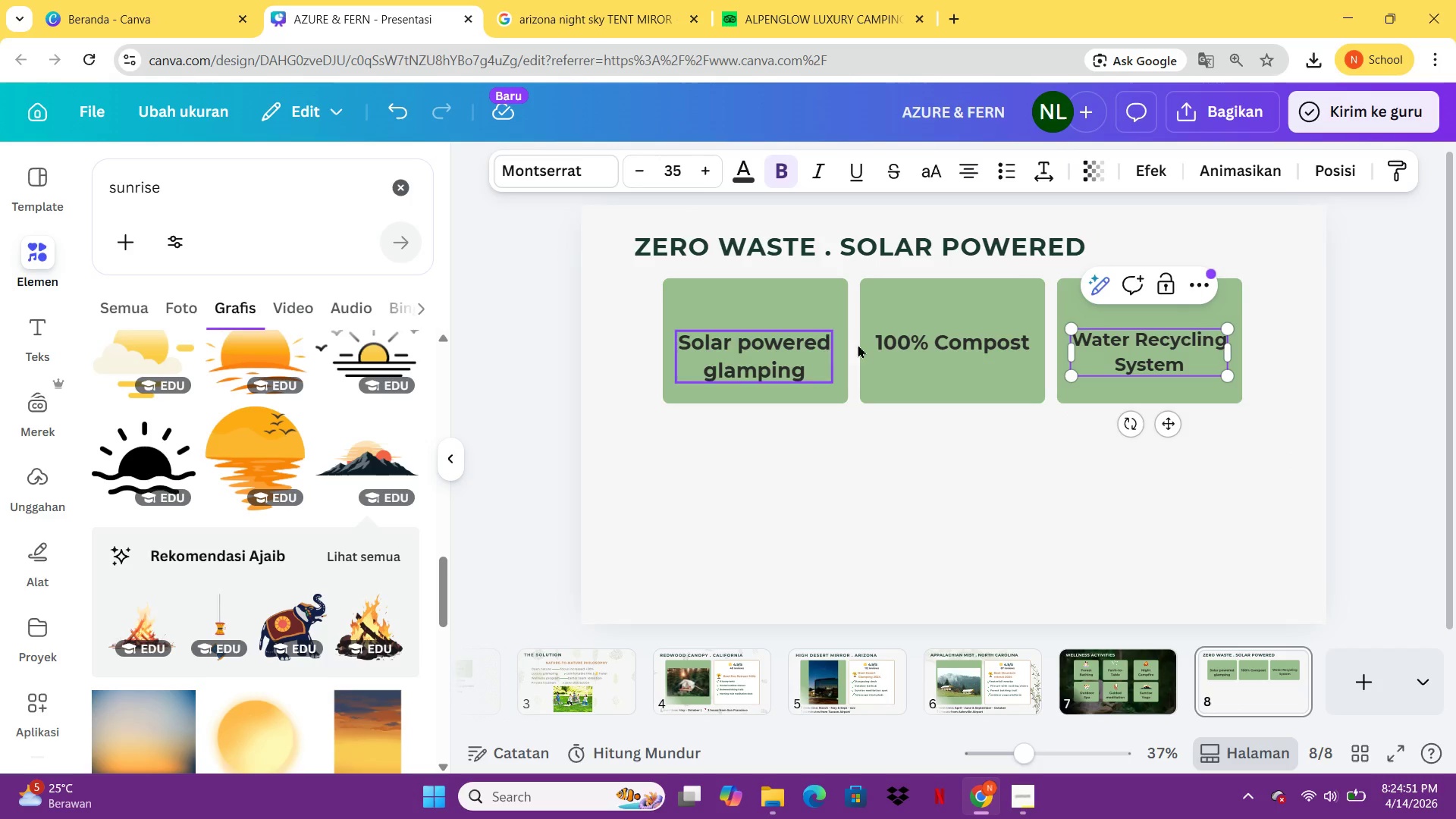 
left_click([924, 356])
 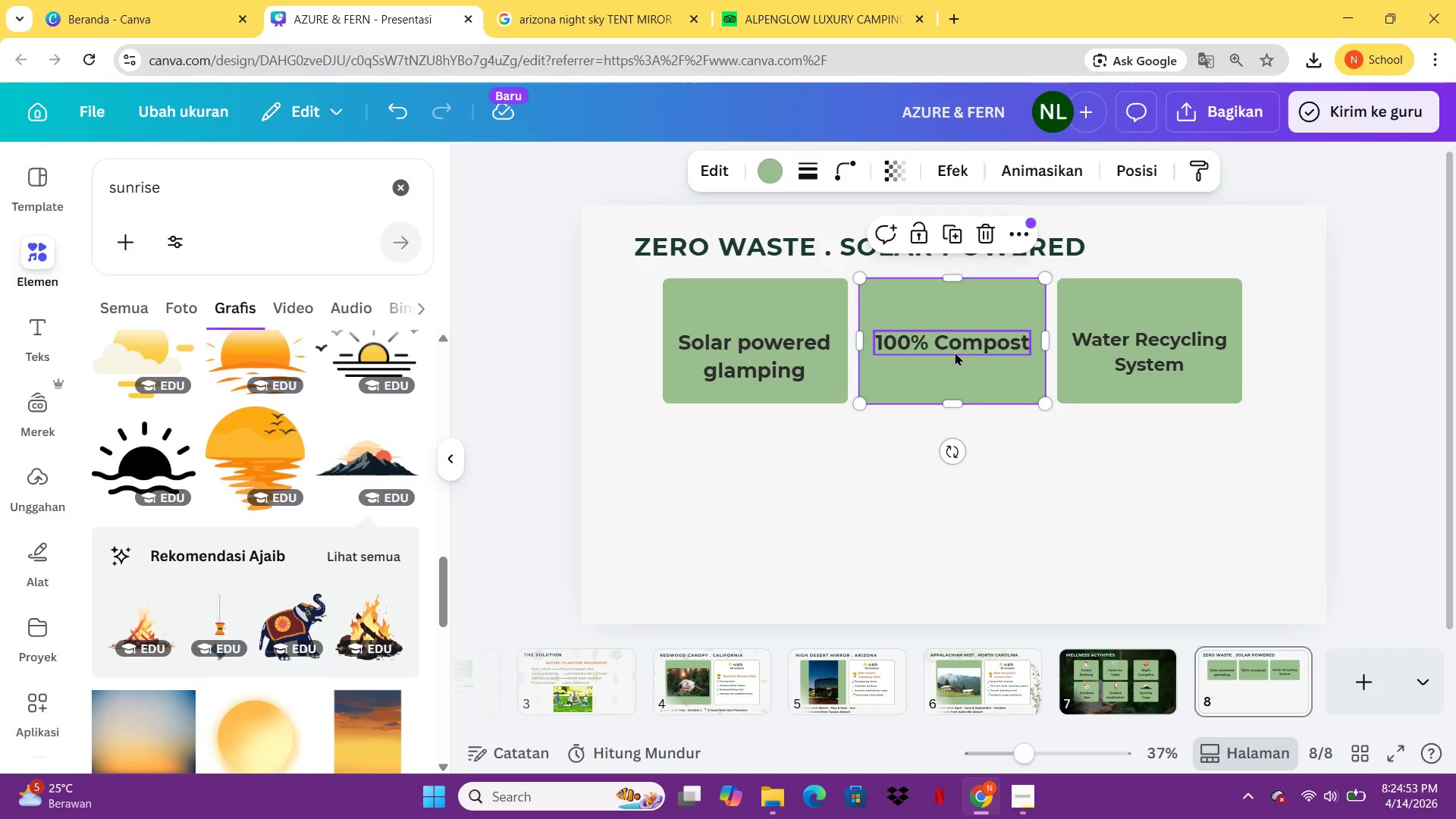 
left_click([1118, 339])
 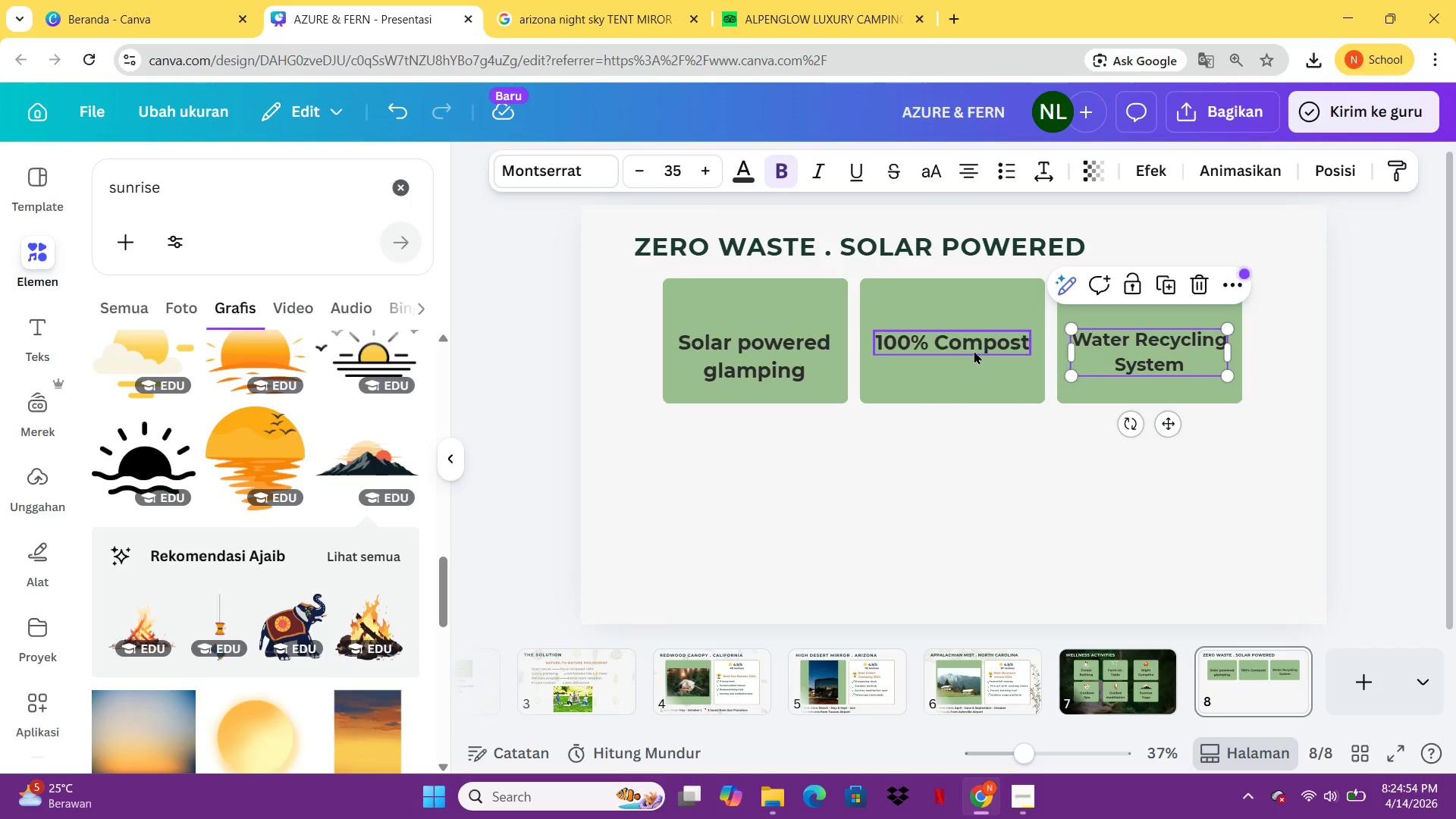 
left_click([974, 350])
 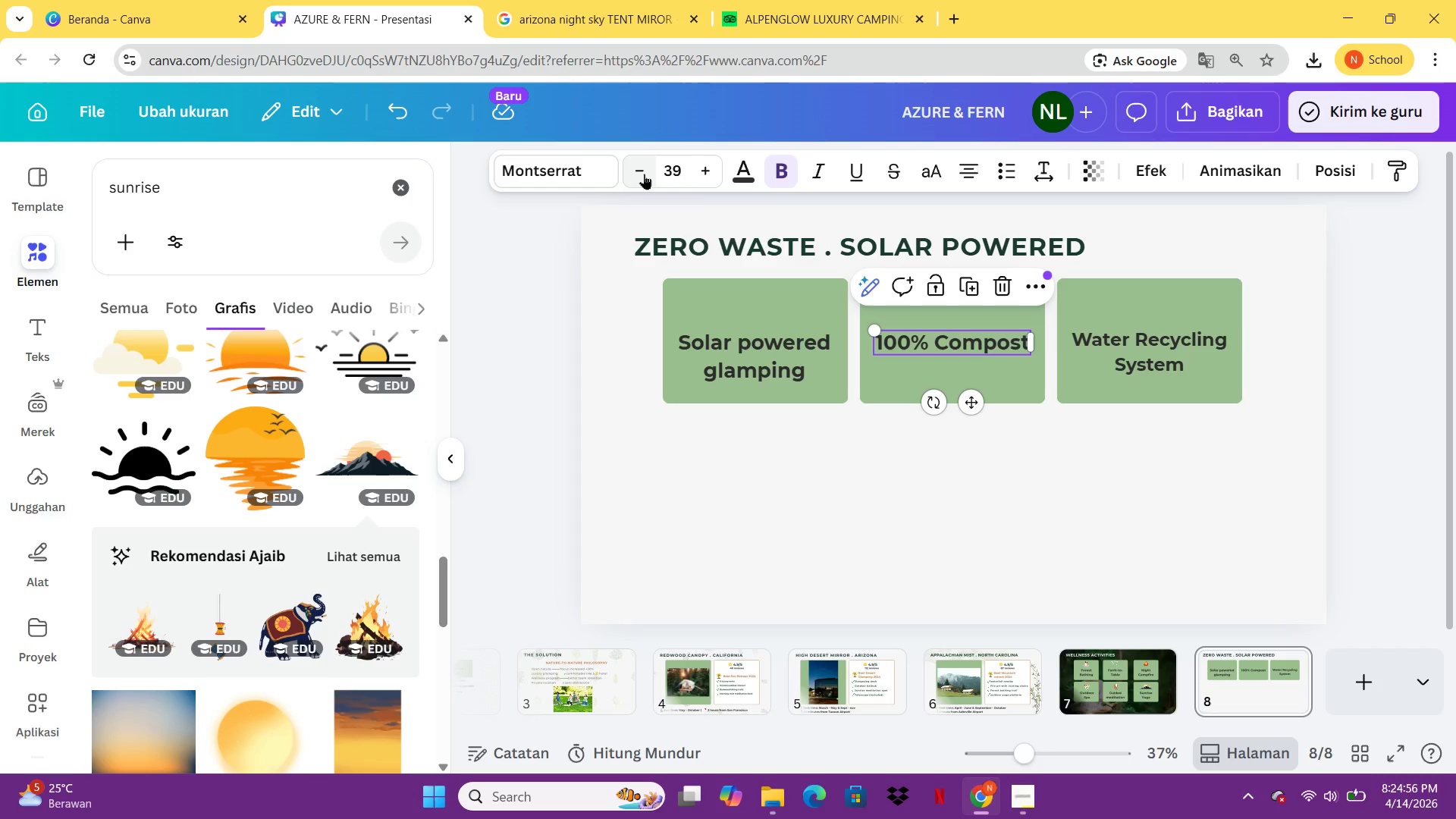 
double_click([644, 174])
 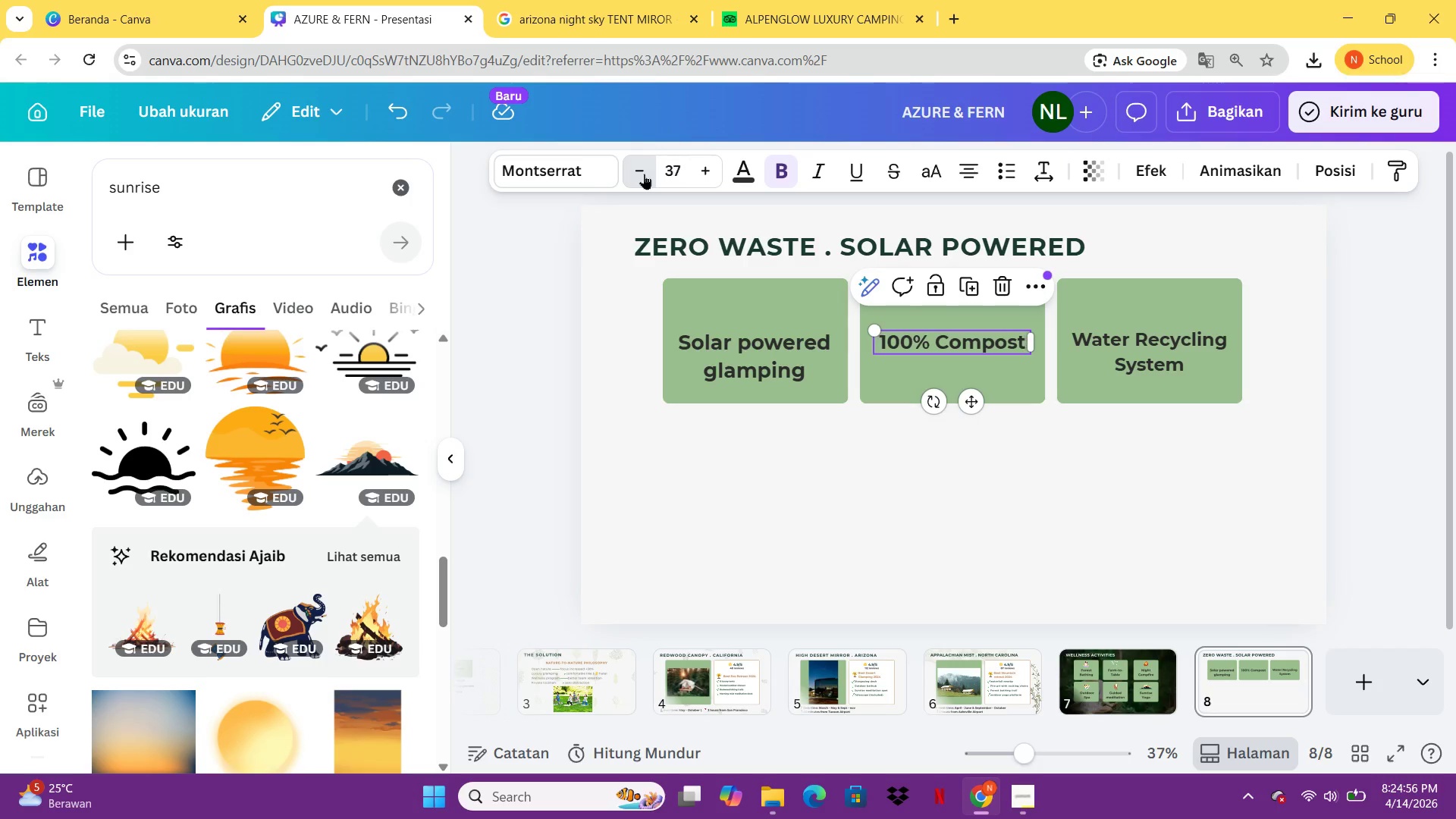 
triple_click([644, 174])
 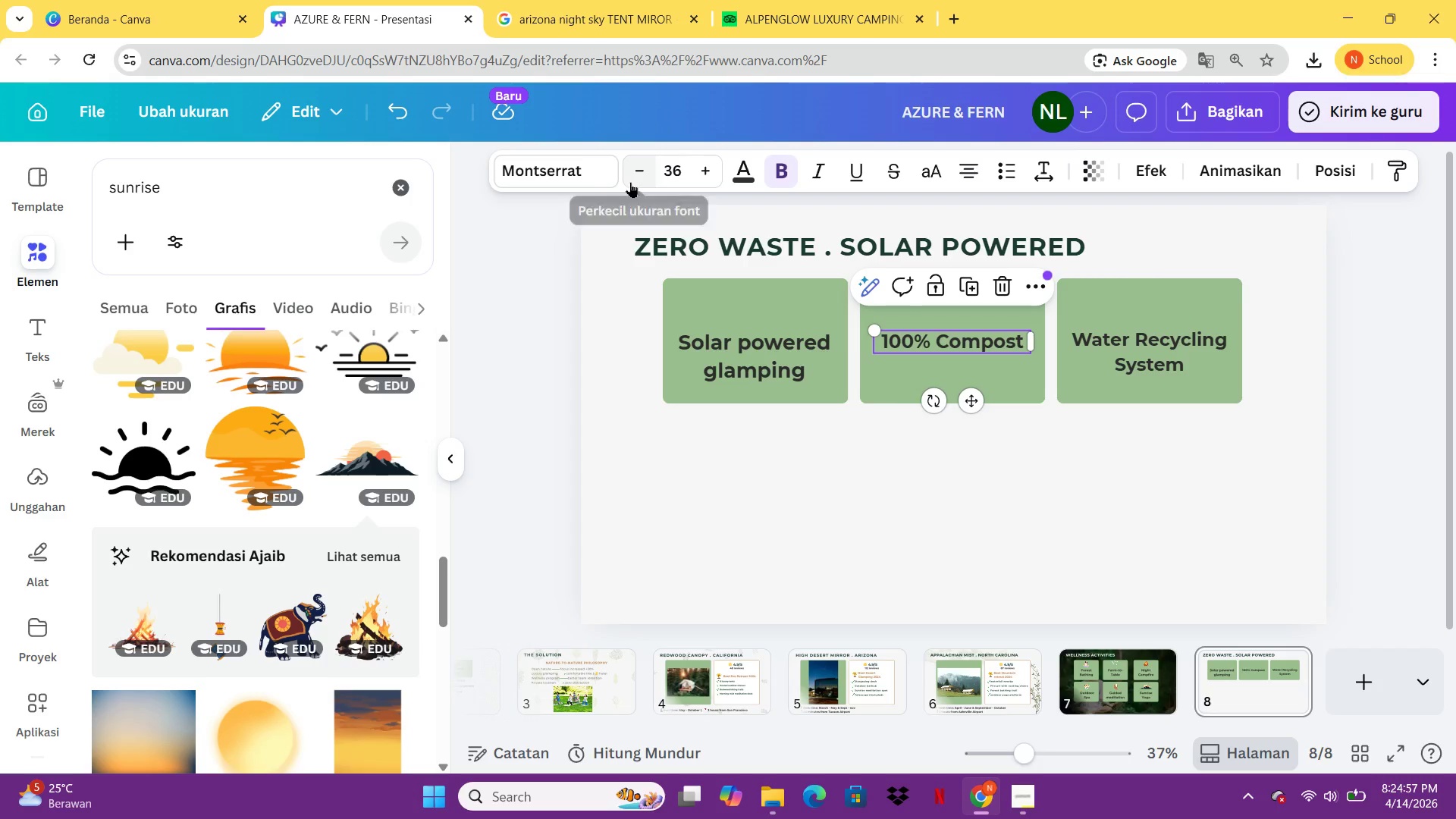 
left_click([644, 176])
 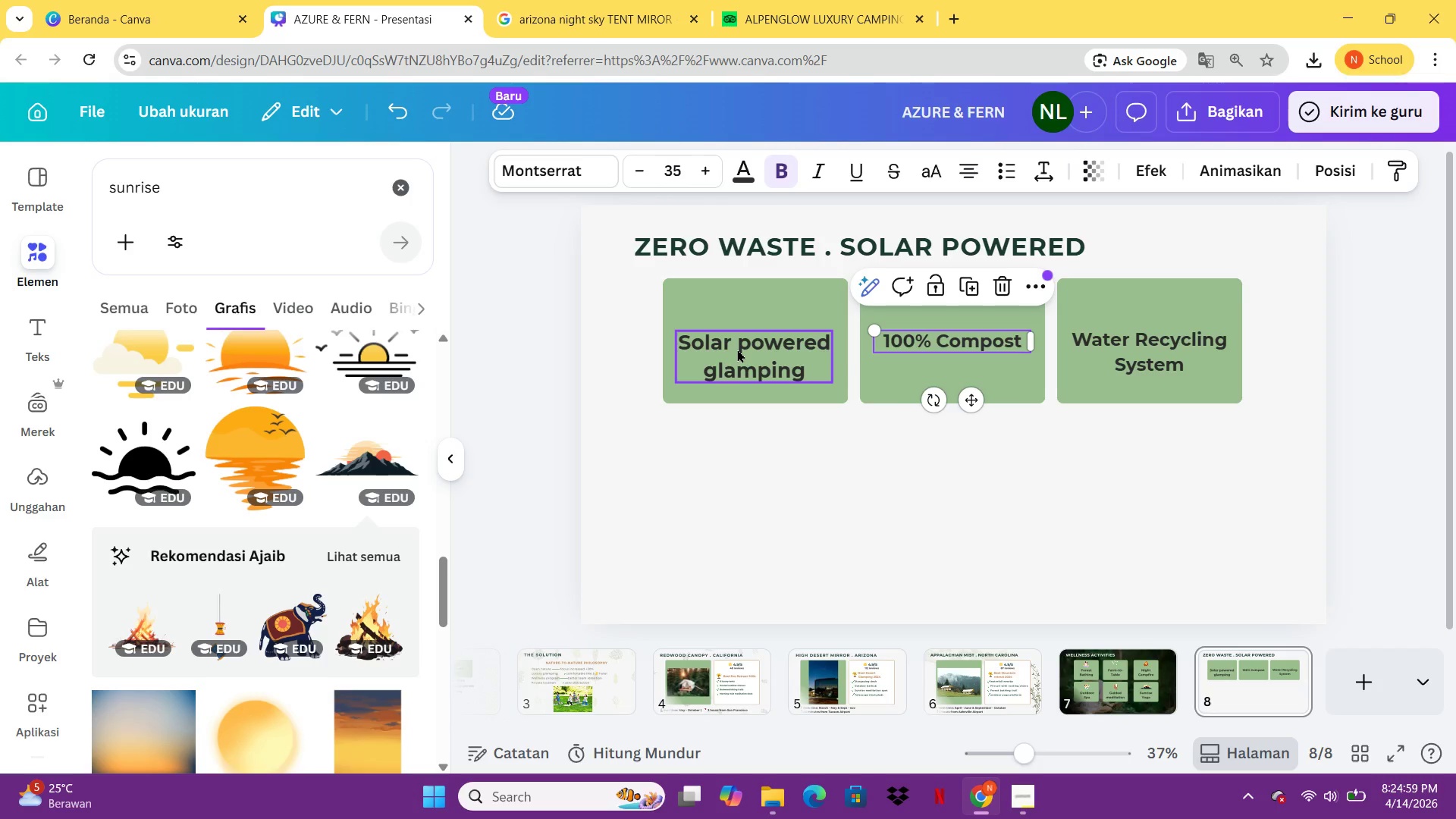 
left_click([737, 349])
 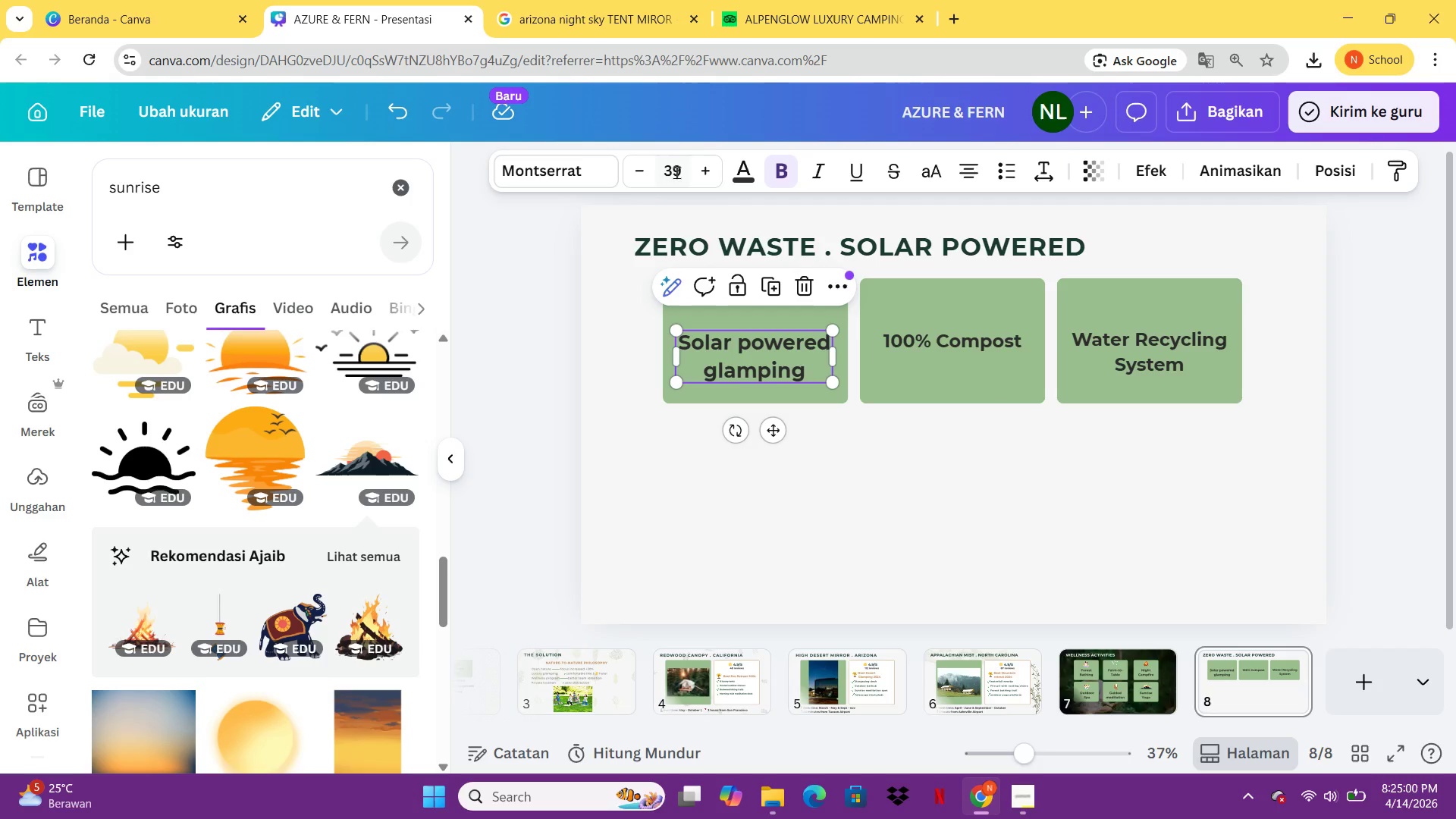 
left_click([676, 172])
 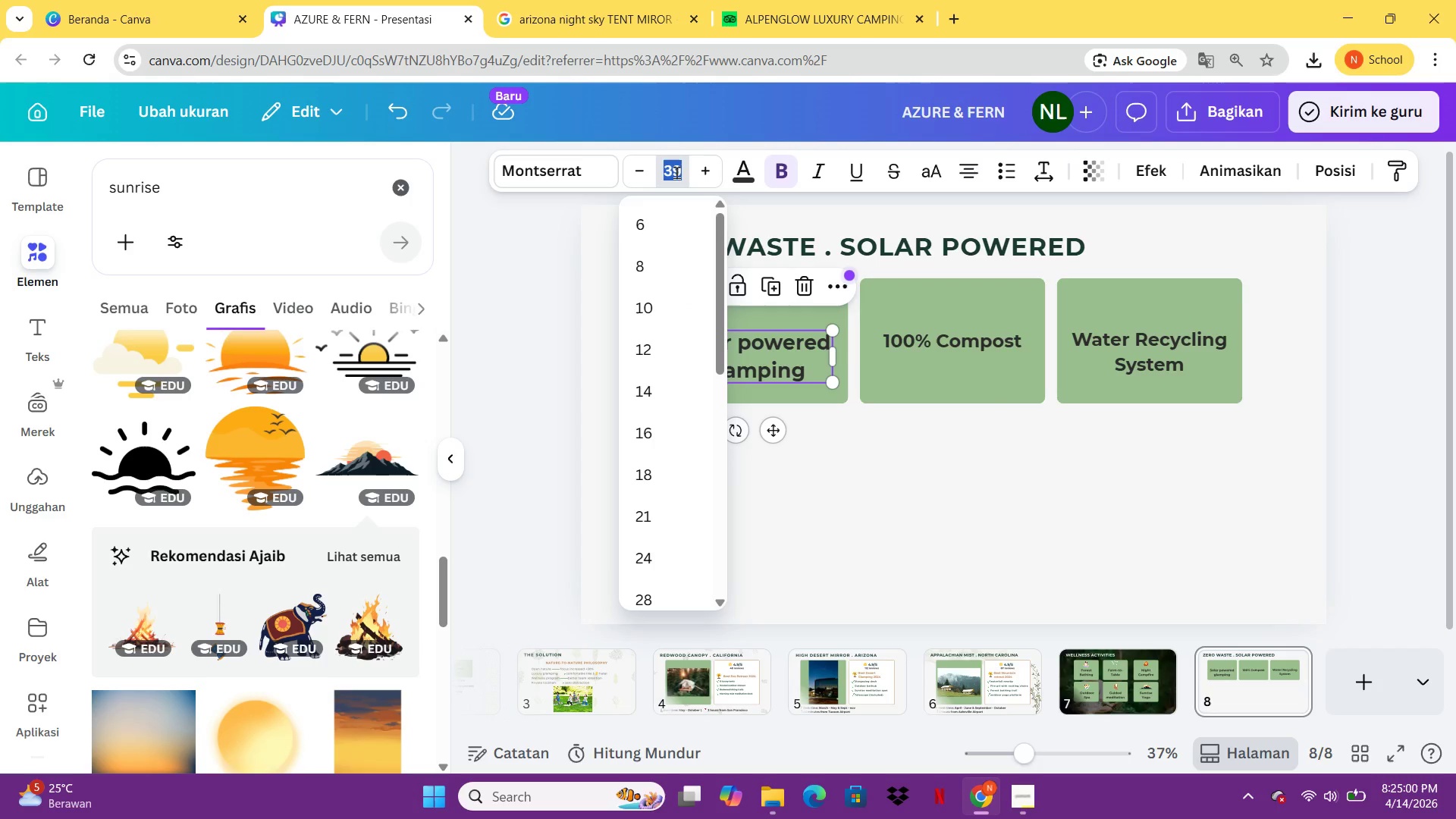 
type(35)
 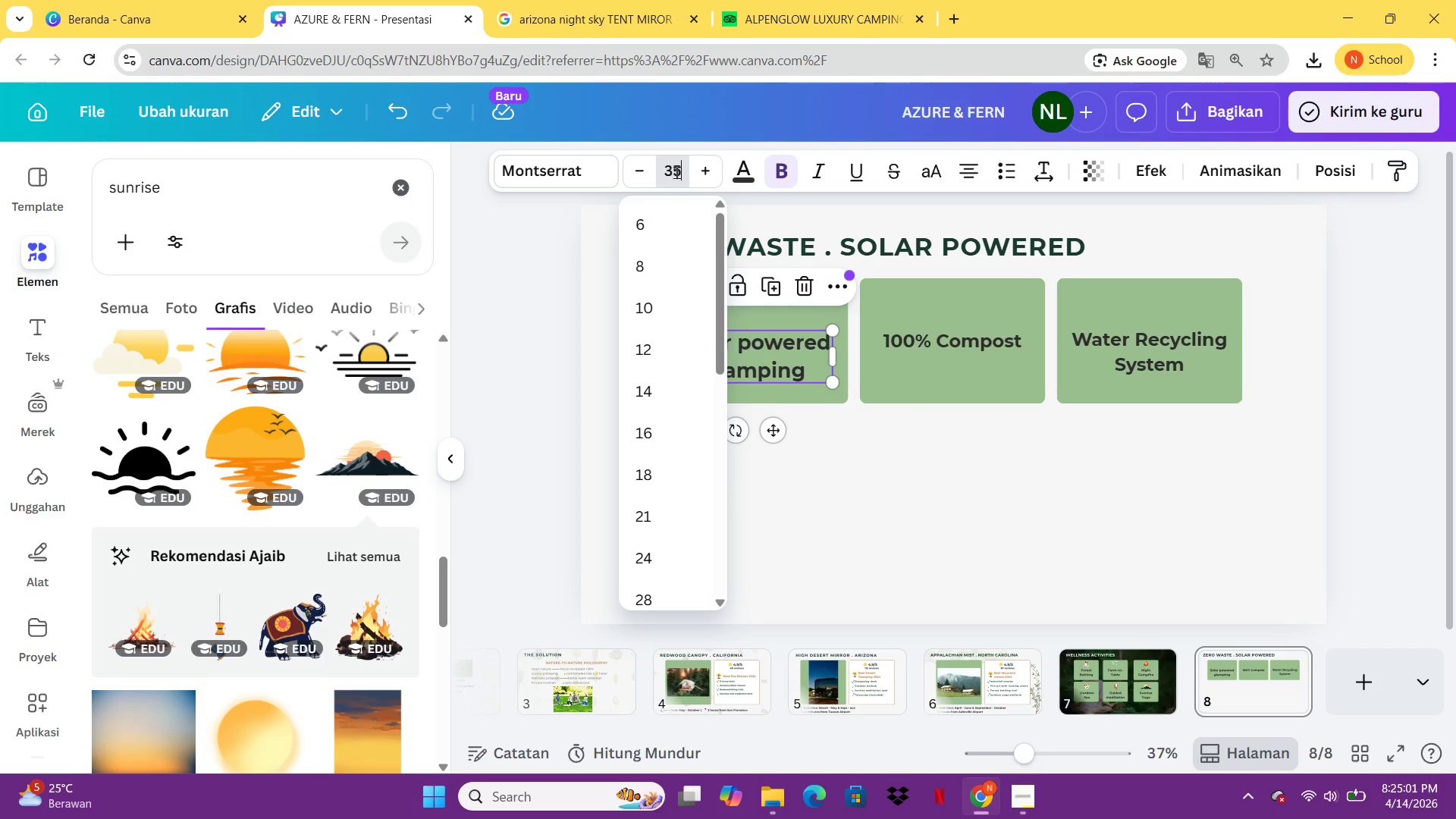 
key(Enter)
 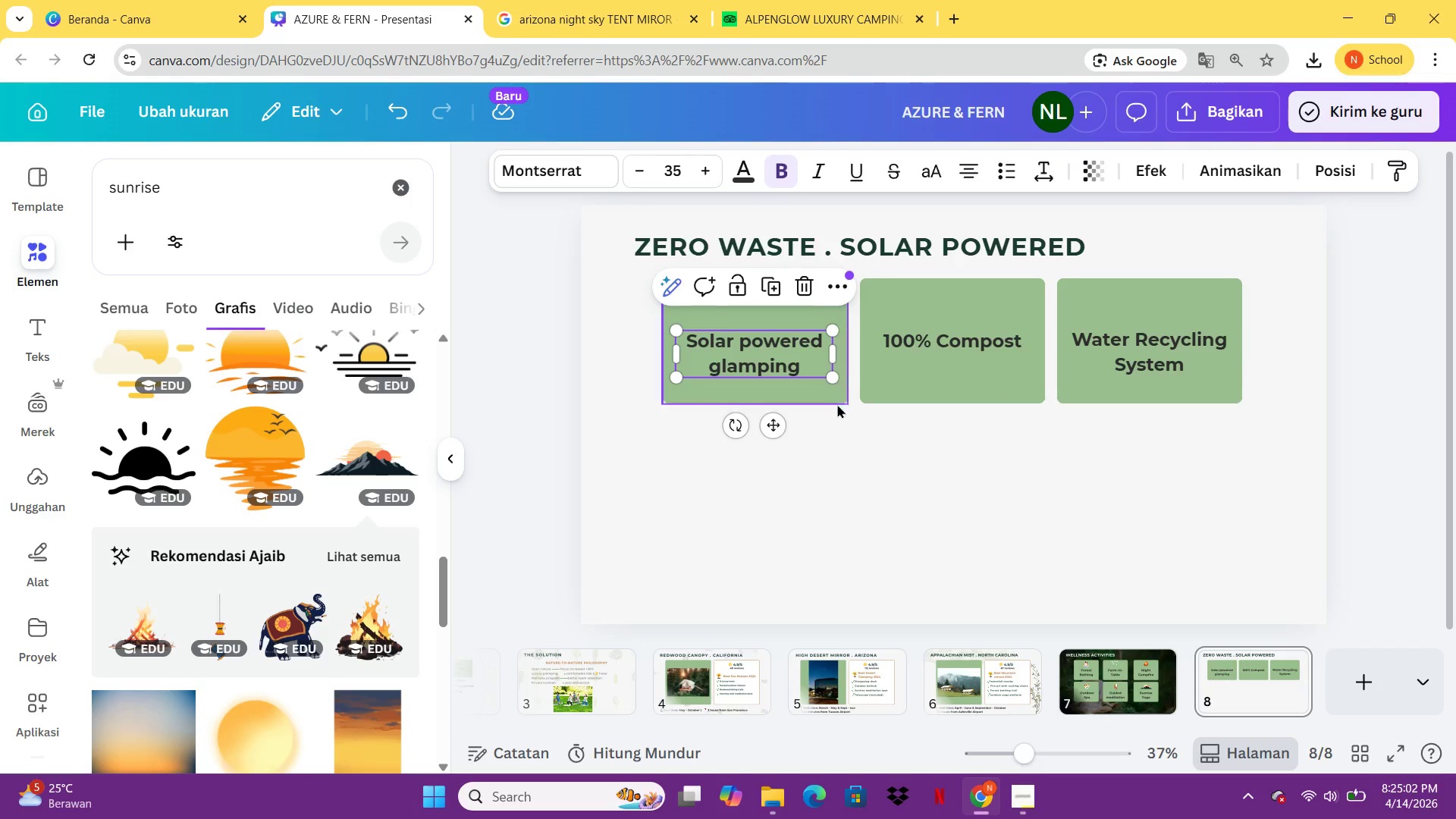 
left_click_drag(start_coordinate=[921, 495], to_coordinate=[921, 488])
 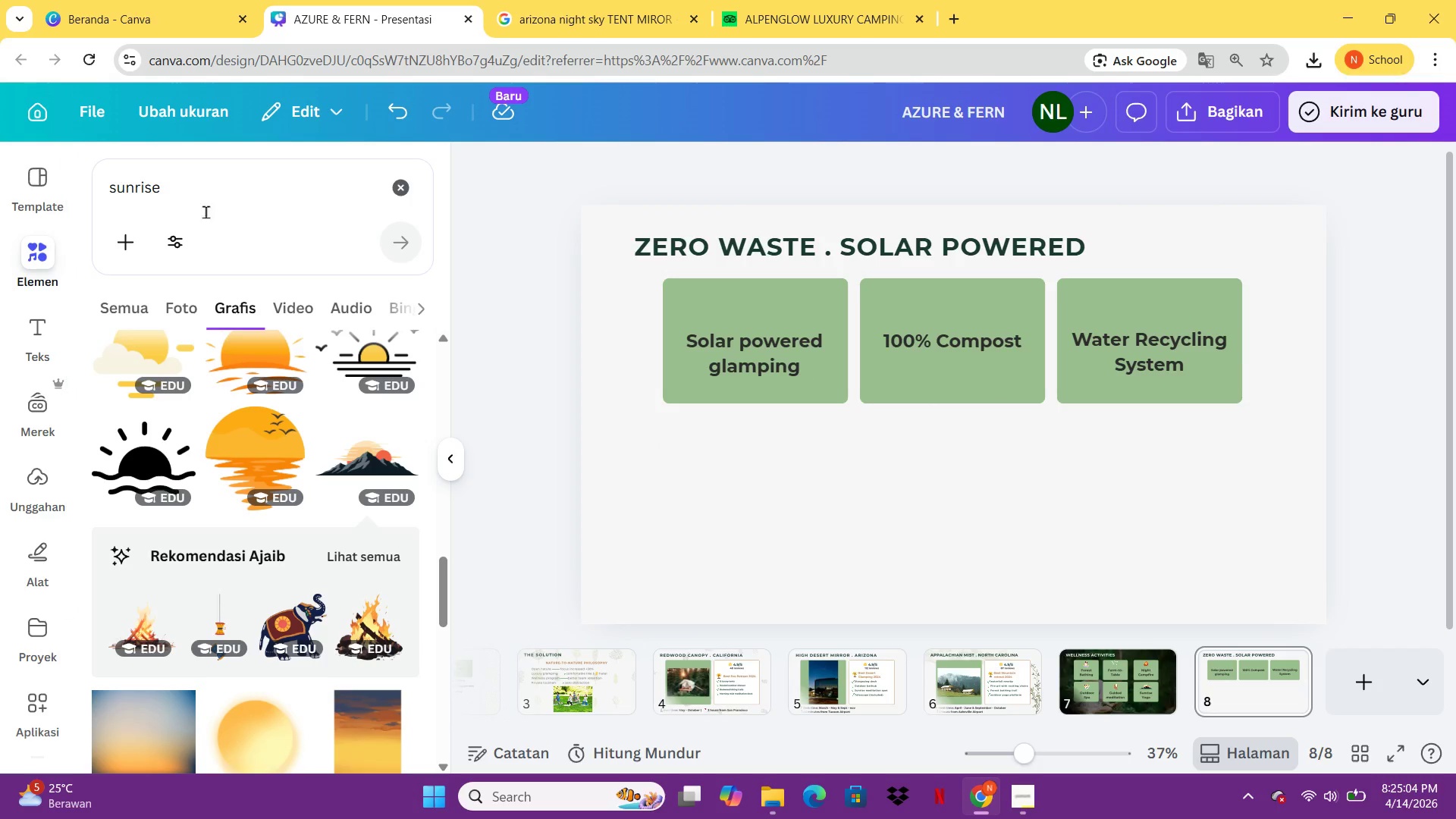 
mouse_move([285, 414])
 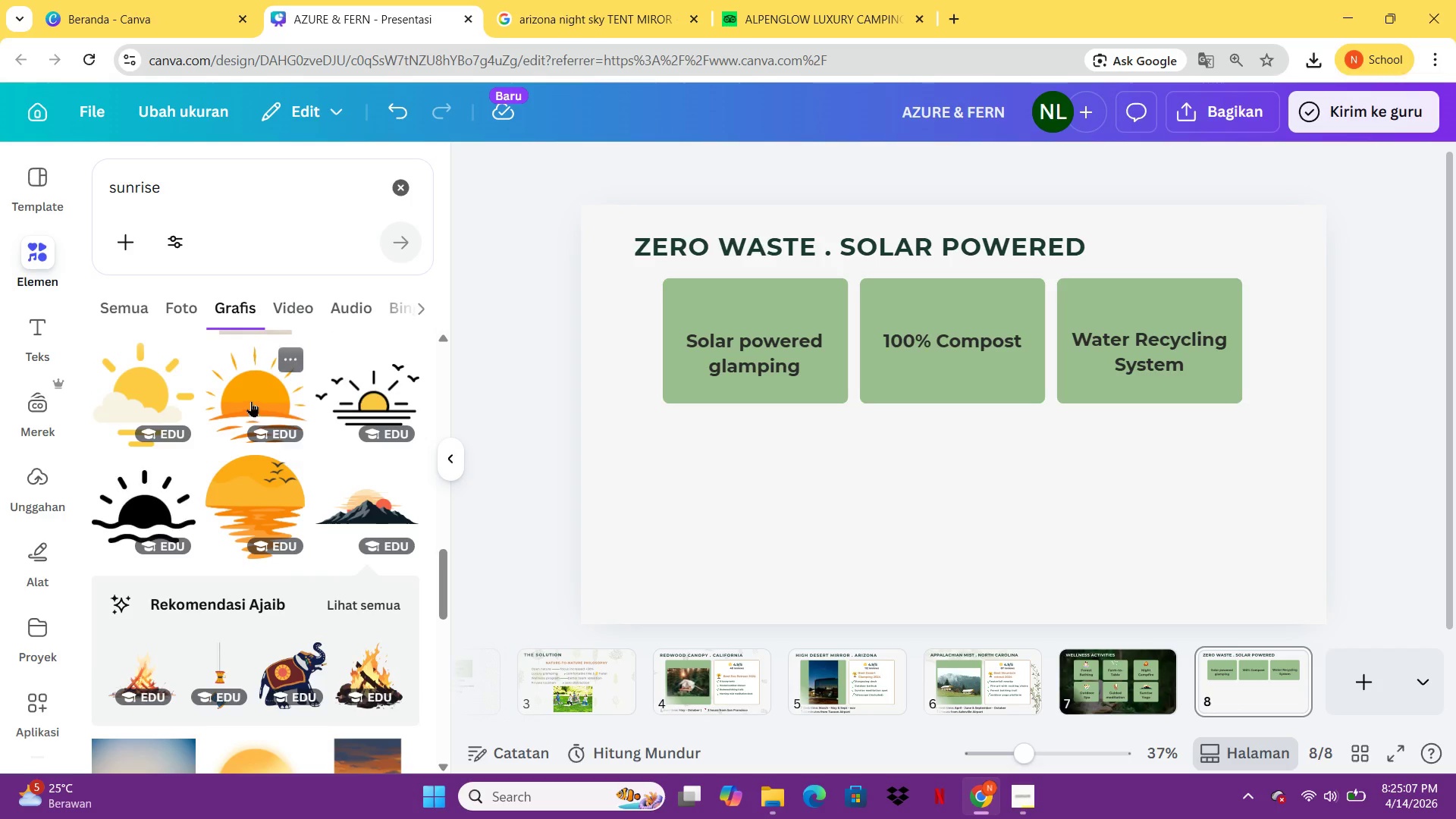 
left_click([251, 401])
 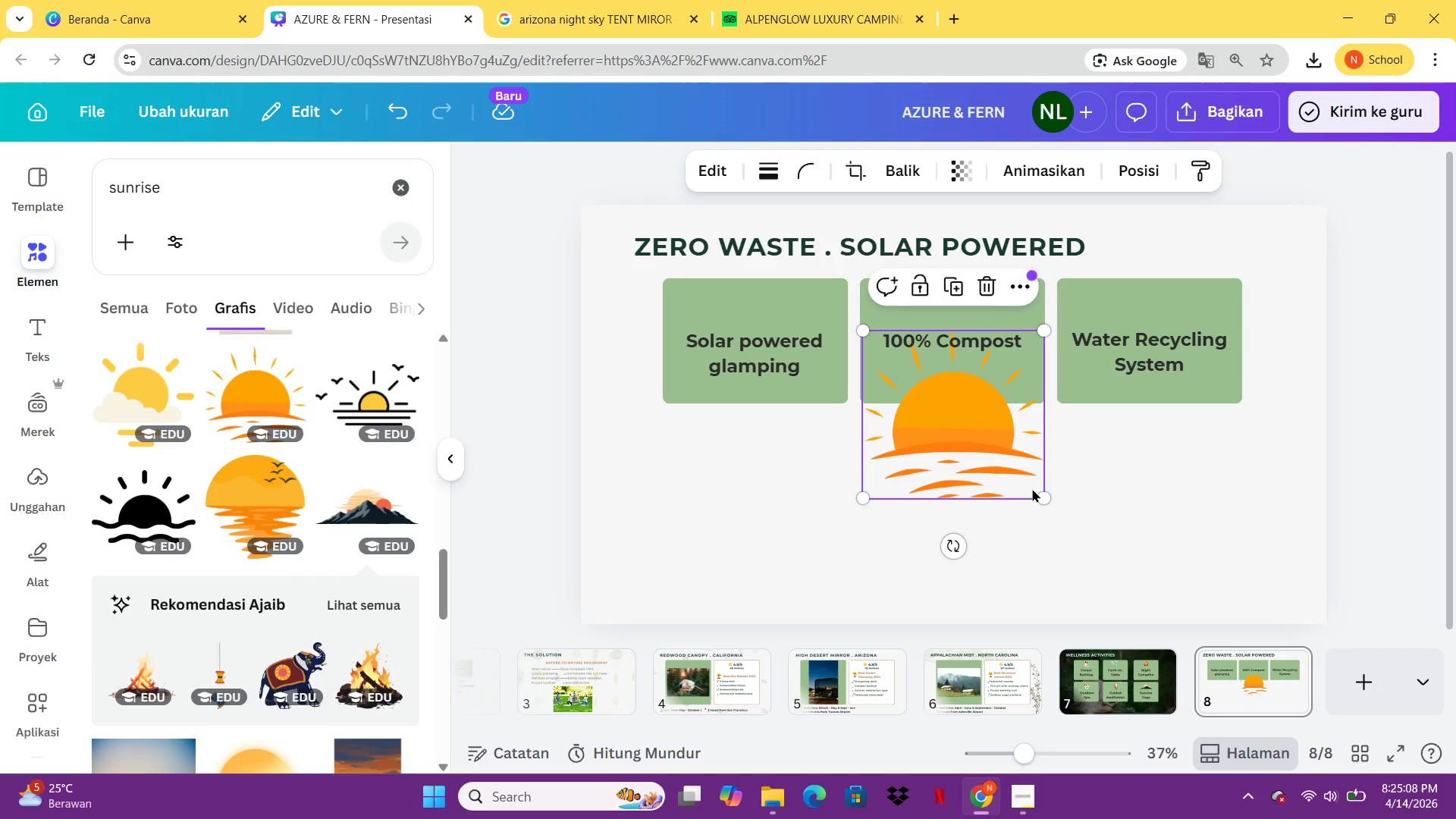 
left_click_drag(start_coordinate=[1043, 494], to_coordinate=[903, 365])
 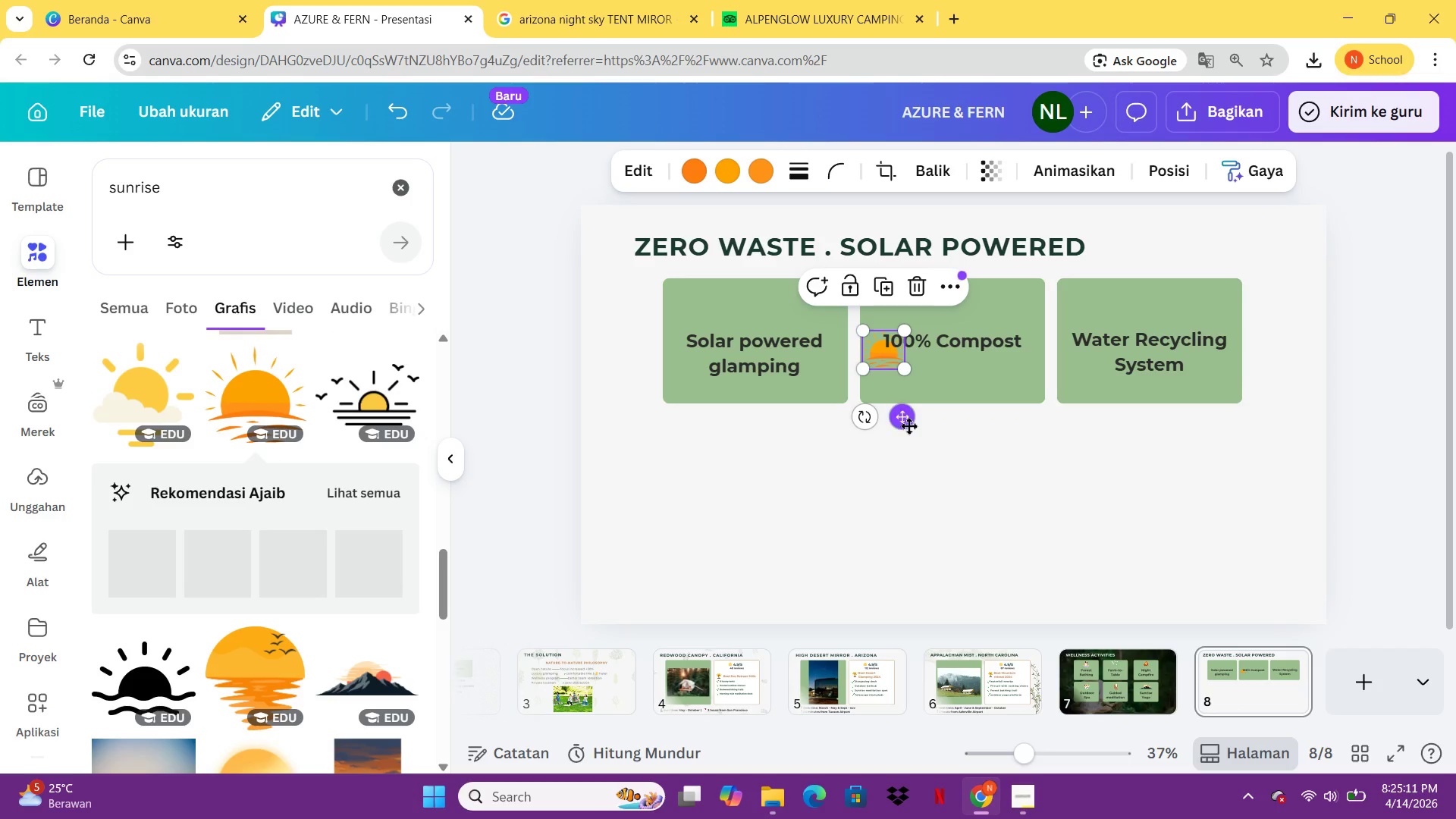 
left_click_drag(start_coordinate=[908, 425], to_coordinate=[780, 378])
 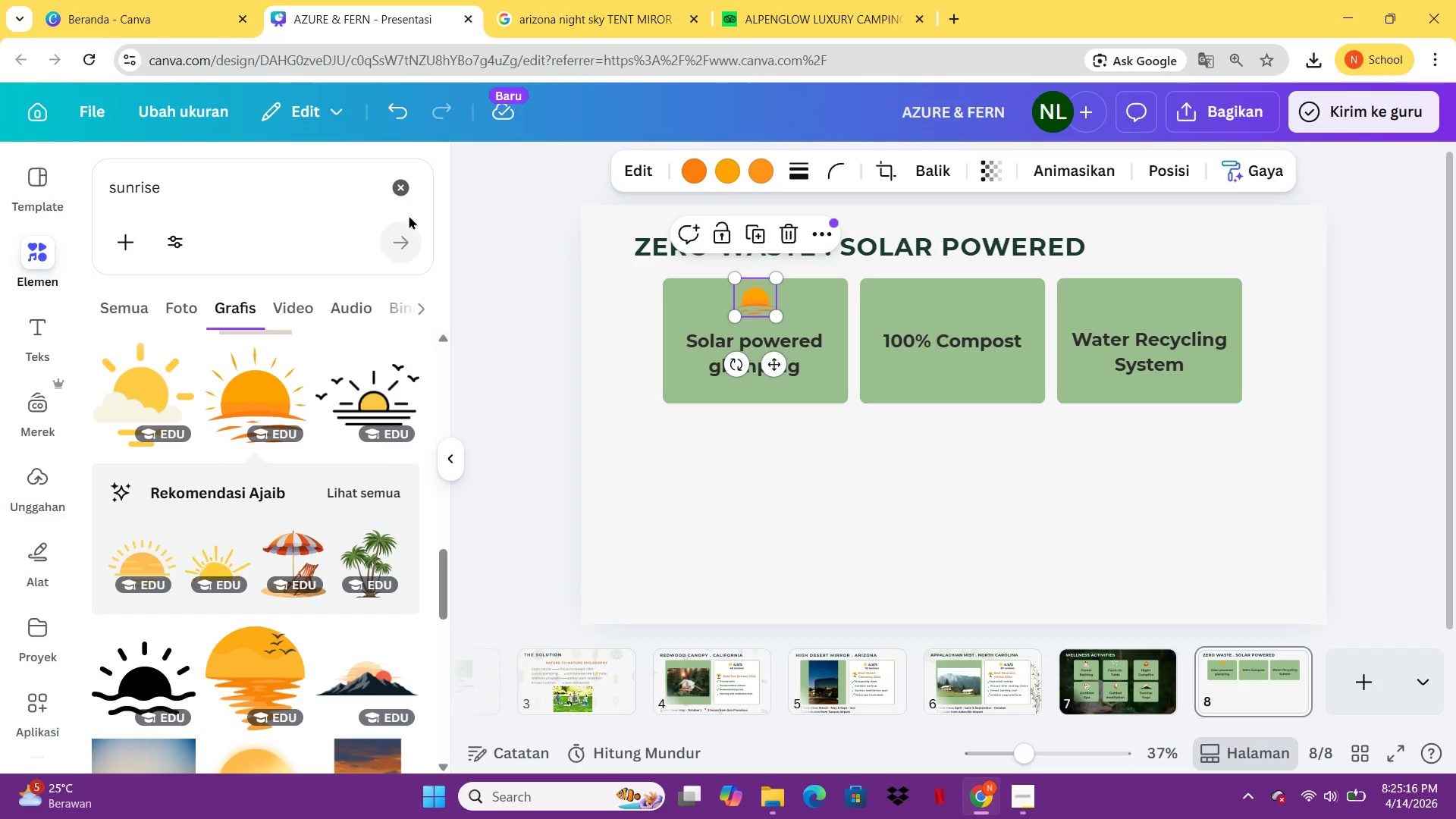 
left_click_drag(start_coordinate=[334, 211], to_coordinate=[111, 196])
 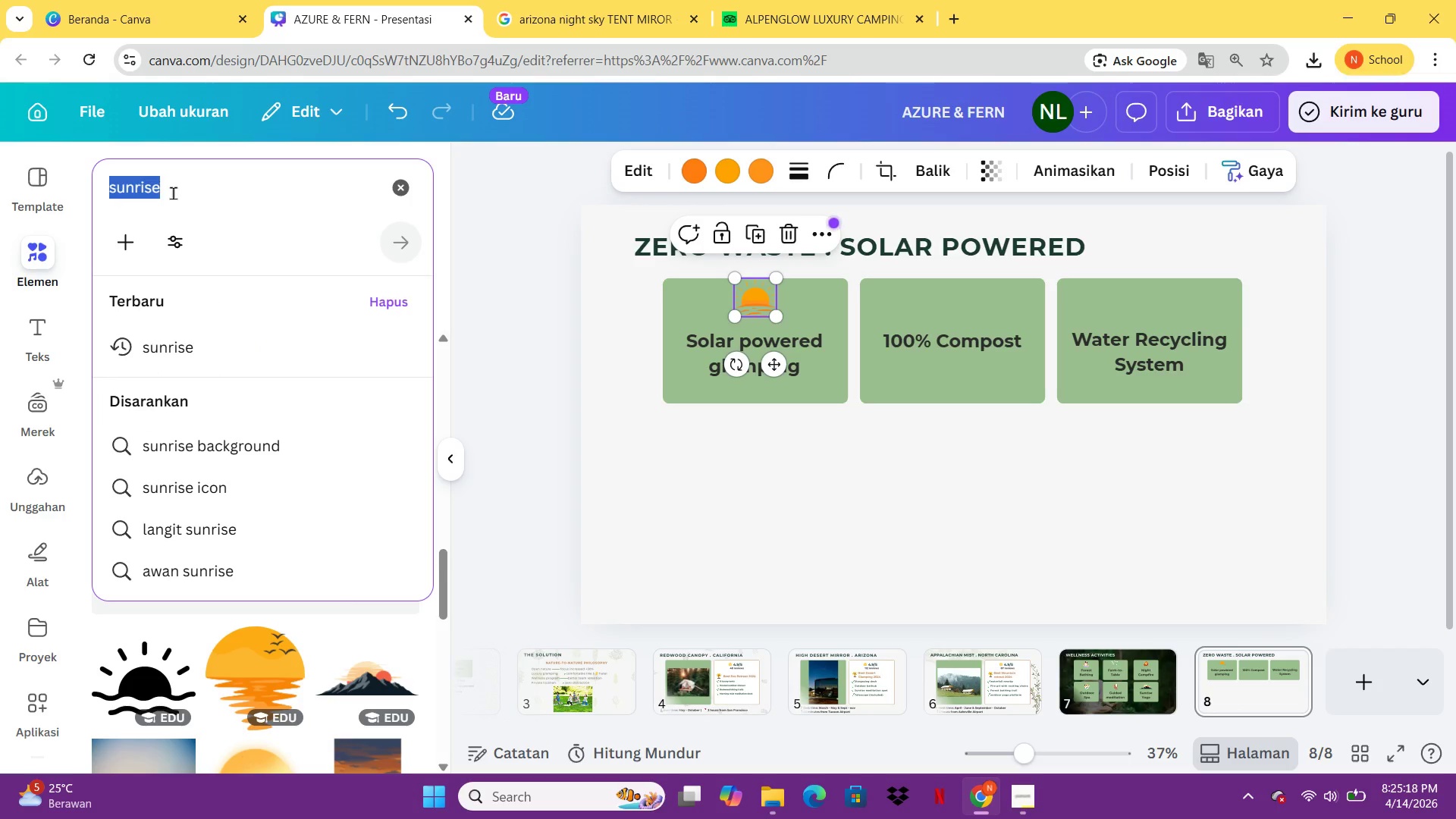 
type(recy)
 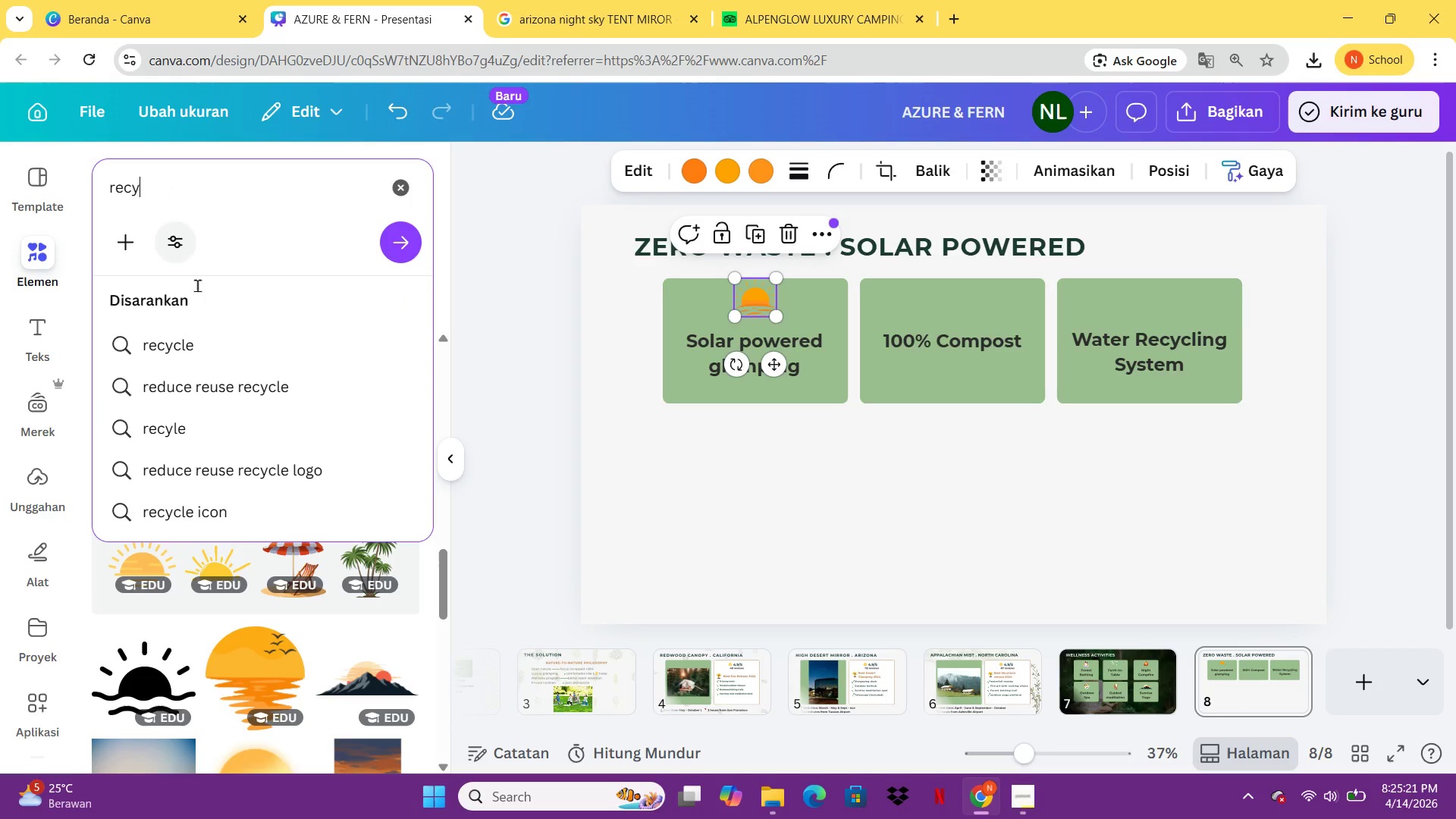 
left_click([212, 325])
 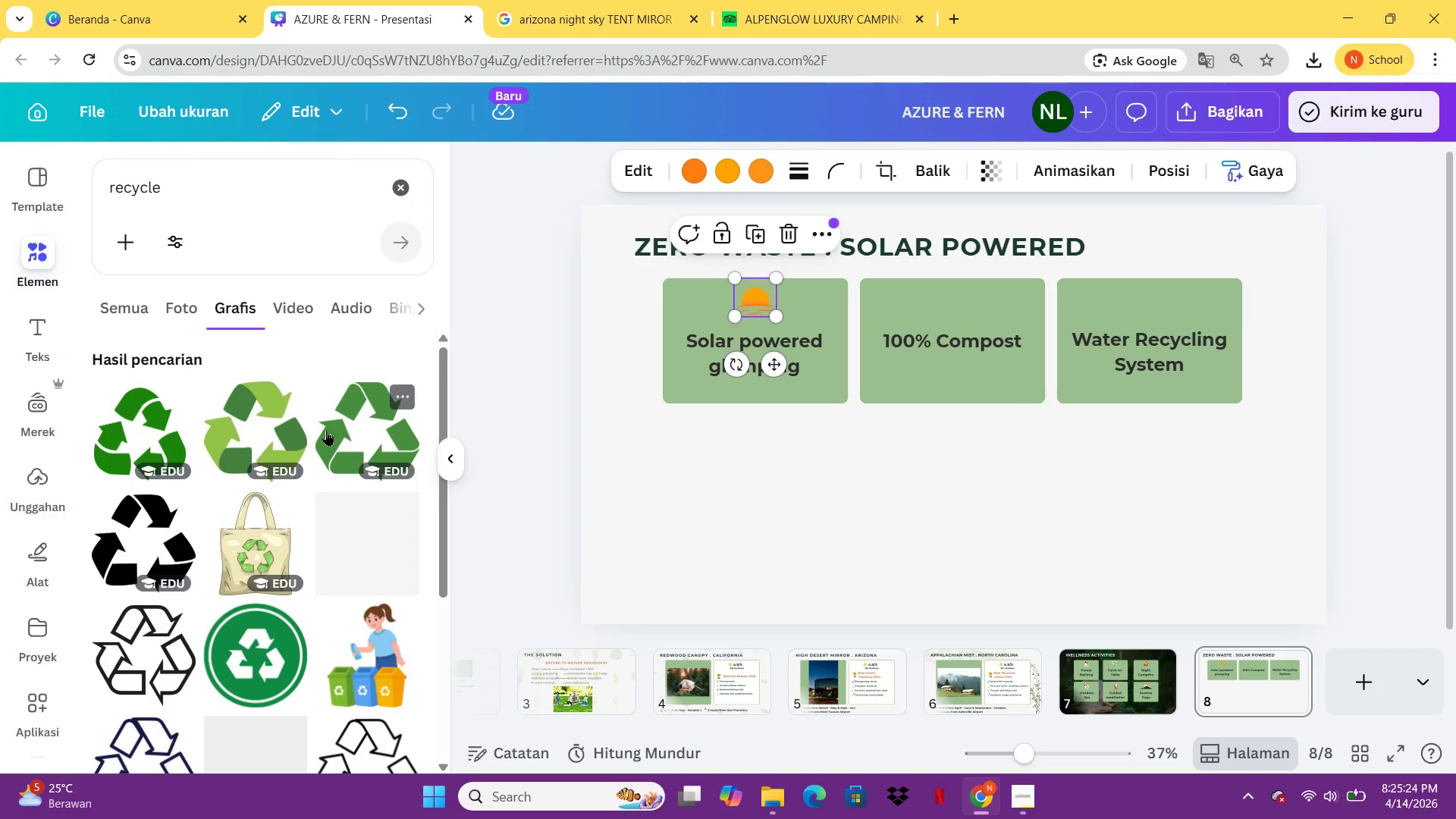 
left_click([326, 430])
 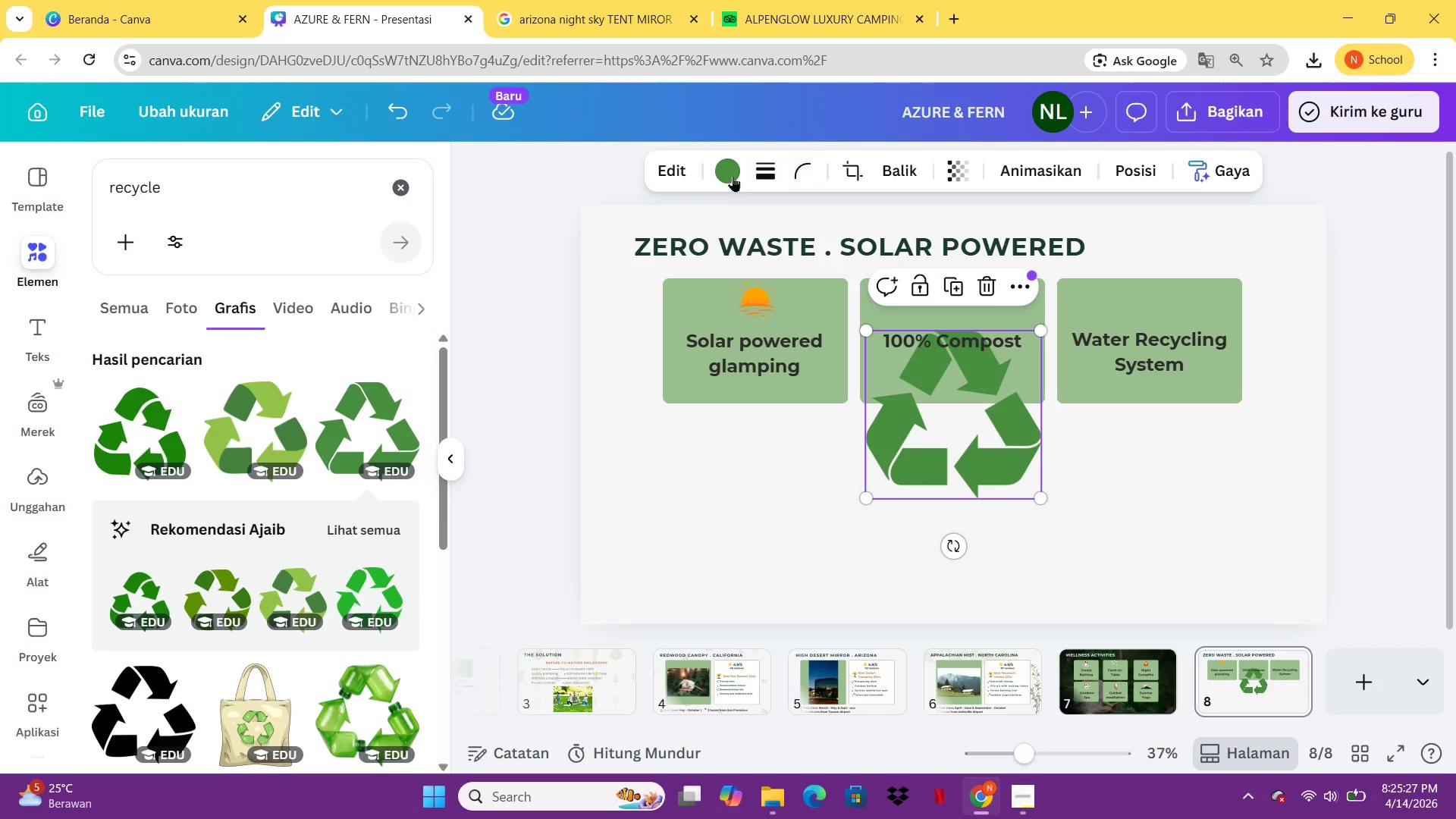 
left_click([733, 175])
 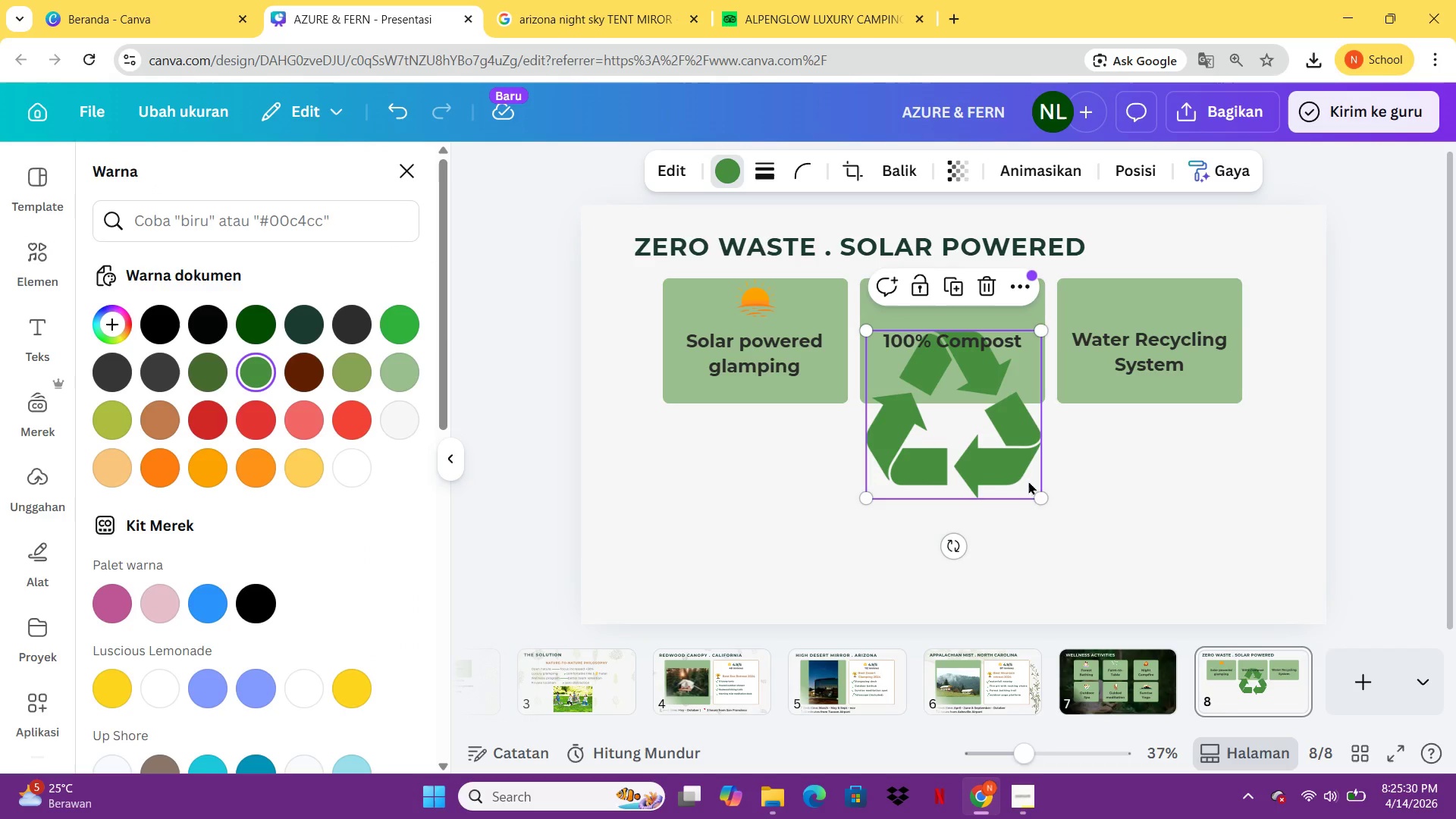 
left_click_drag(start_coordinate=[948, 394], to_coordinate=[1014, 453])
 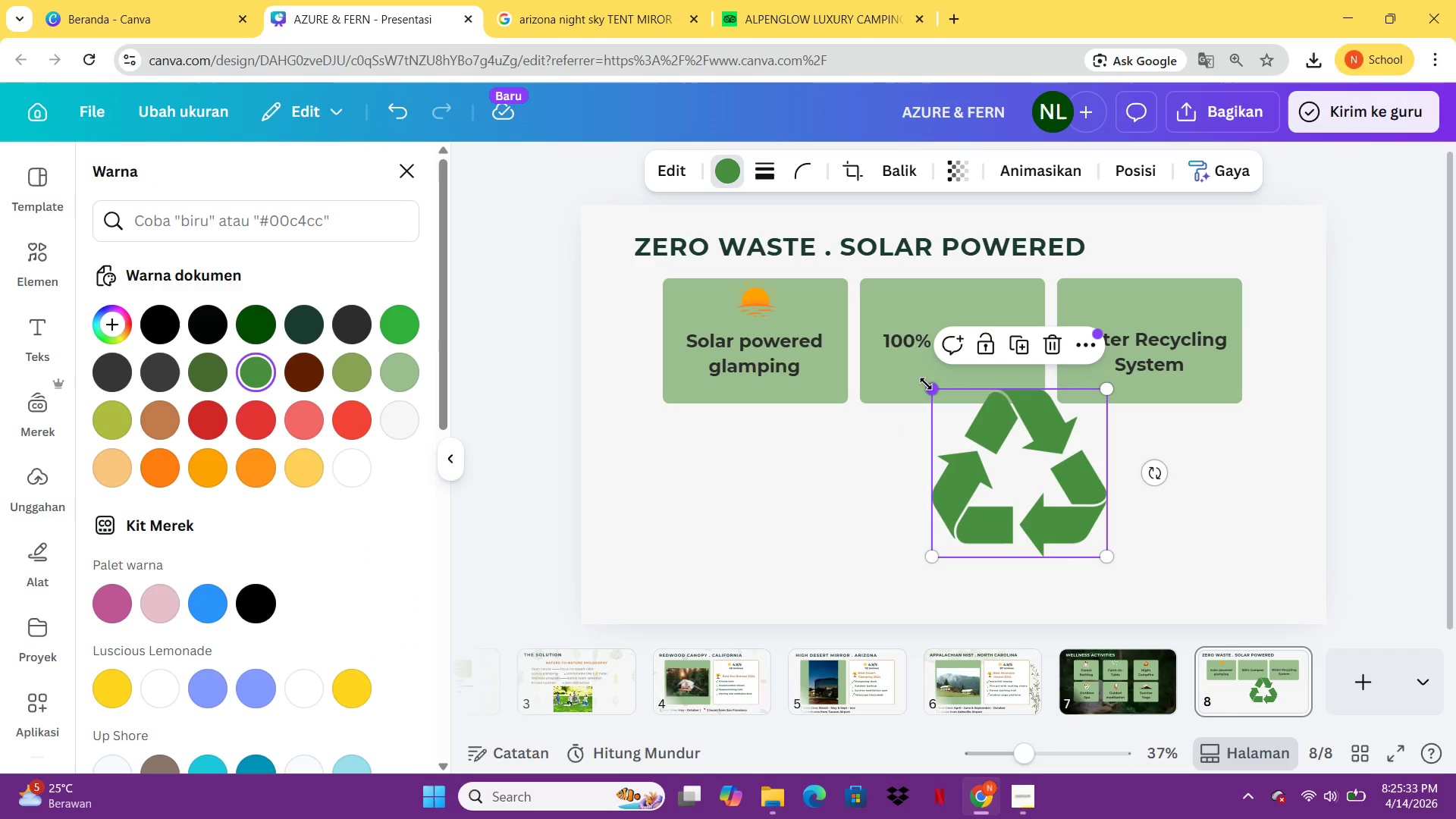 
left_click_drag(start_coordinate=[926, 384], to_coordinate=[1043, 532])
 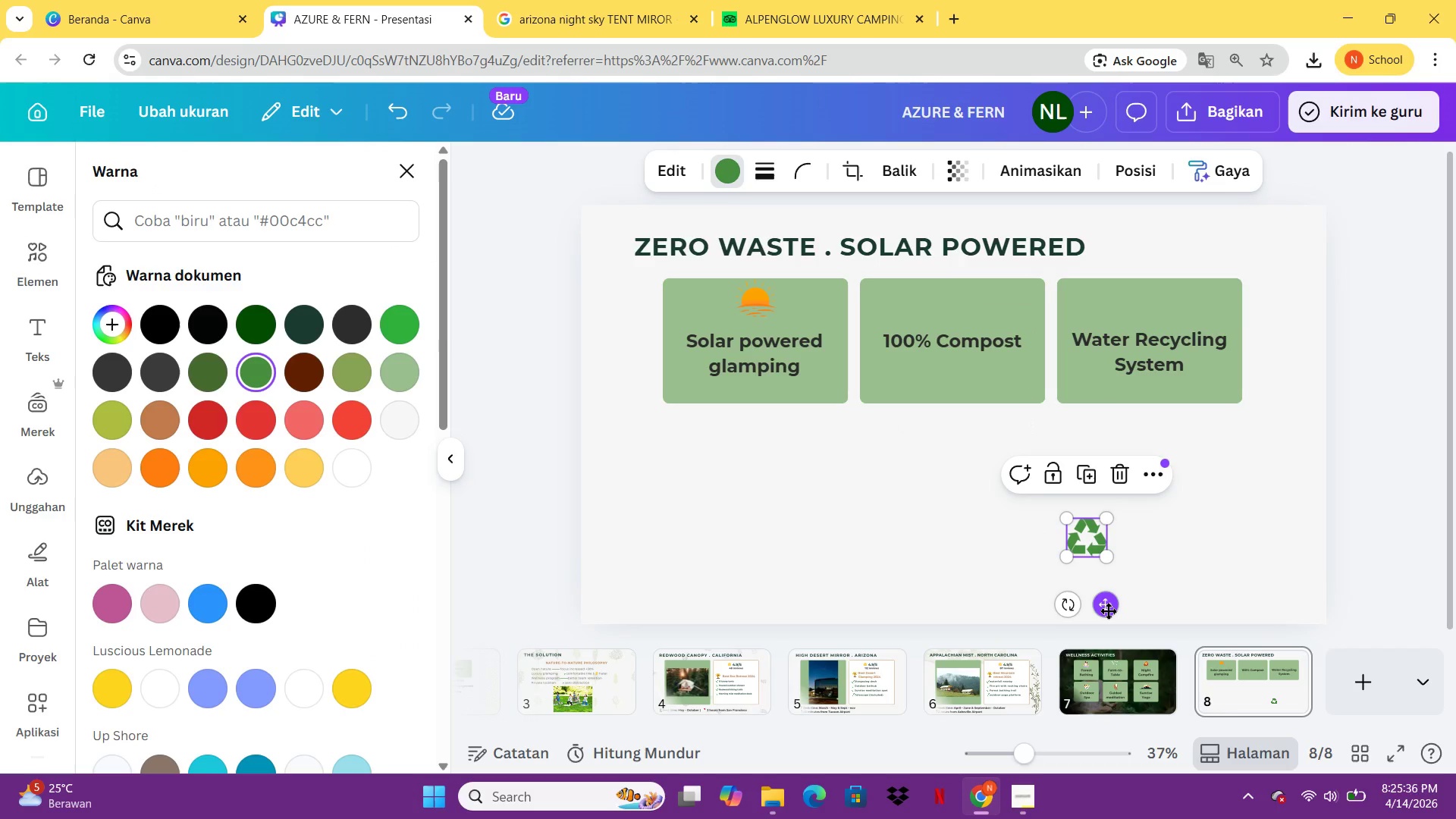 
left_click_drag(start_coordinate=[1108, 611], to_coordinate=[971, 376])
 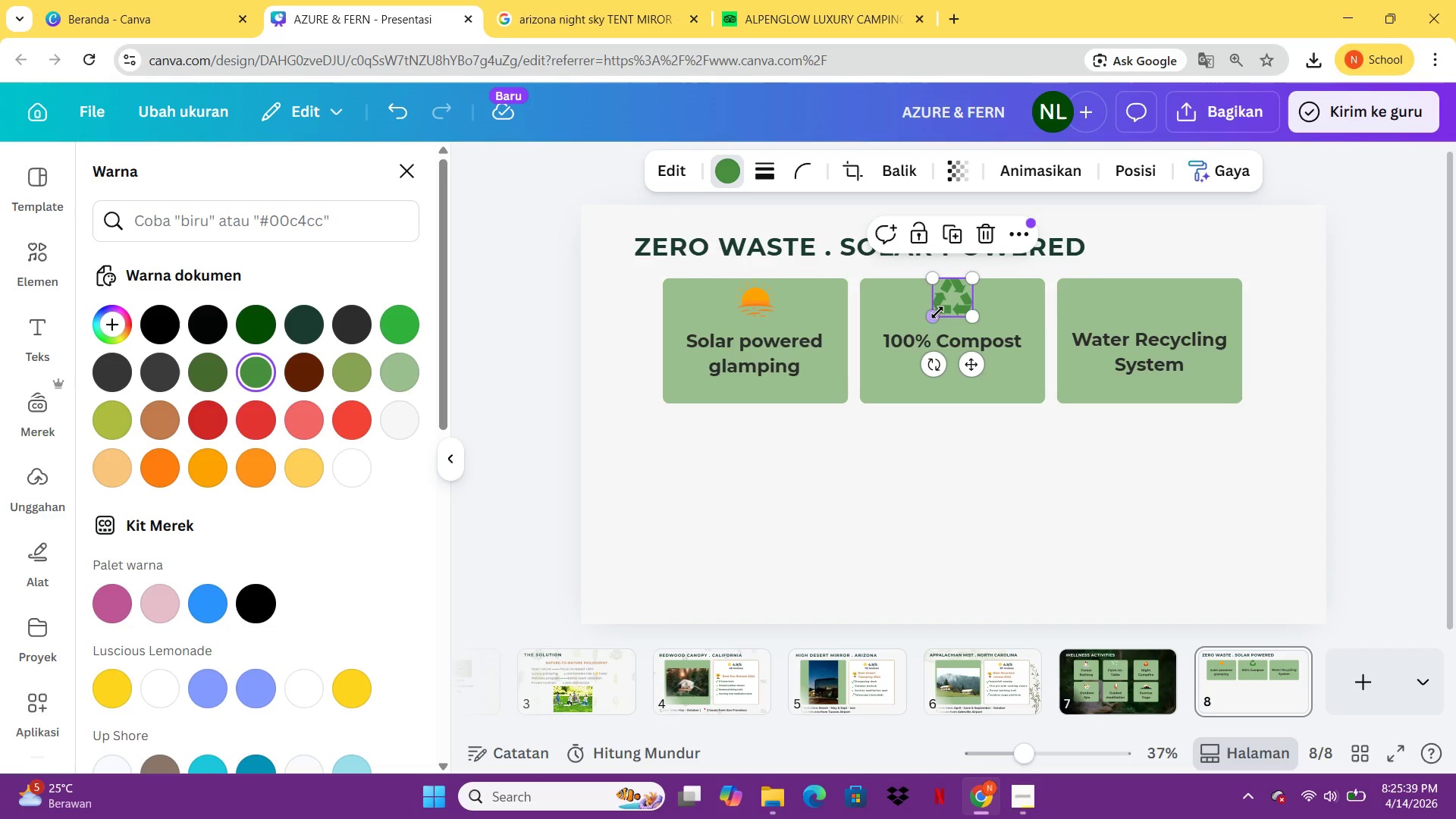 
left_click_drag(start_coordinate=[937, 314], to_coordinate=[946, 309])
 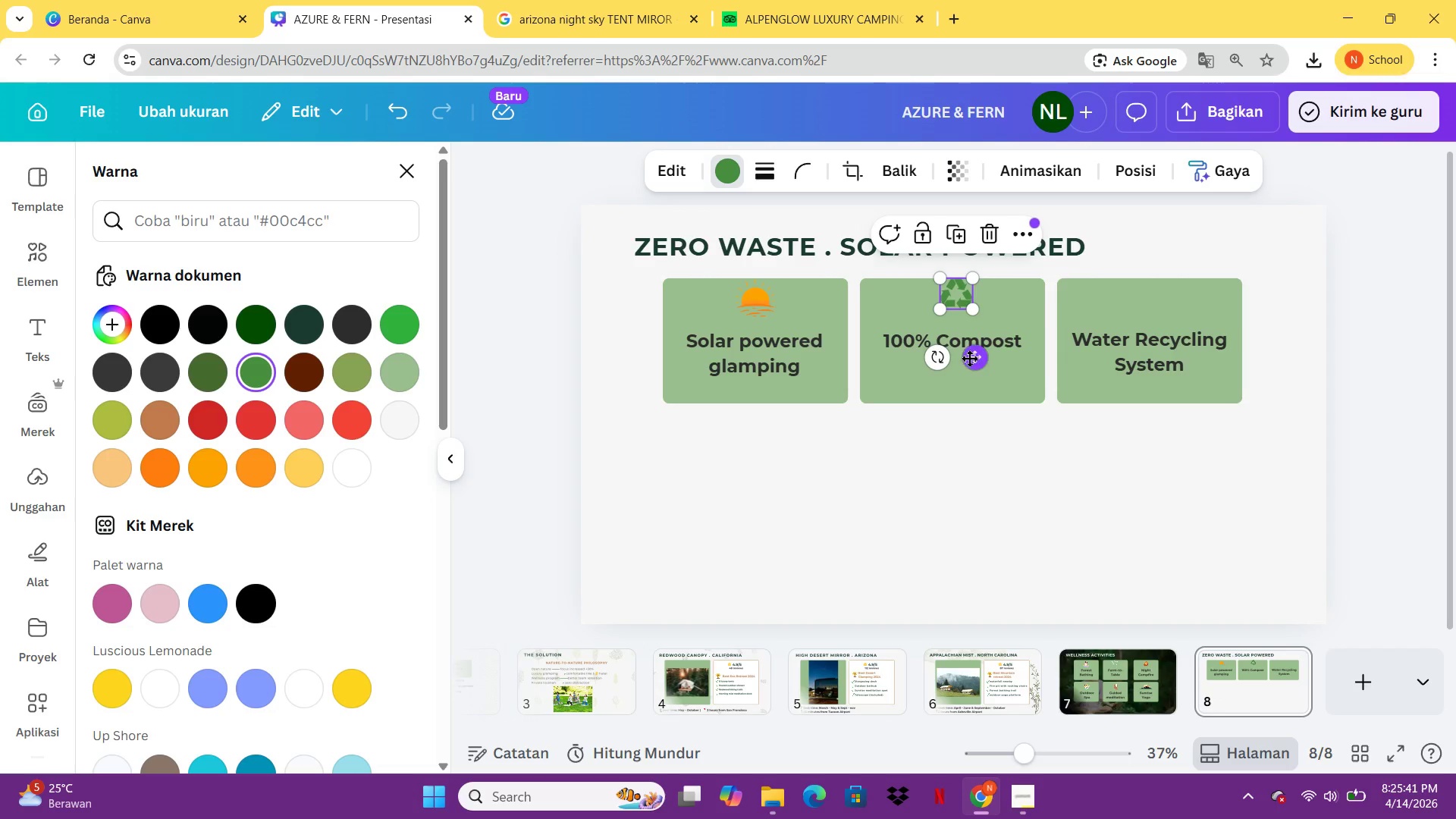 
left_click_drag(start_coordinate=[969, 358], to_coordinate=[962, 364])
 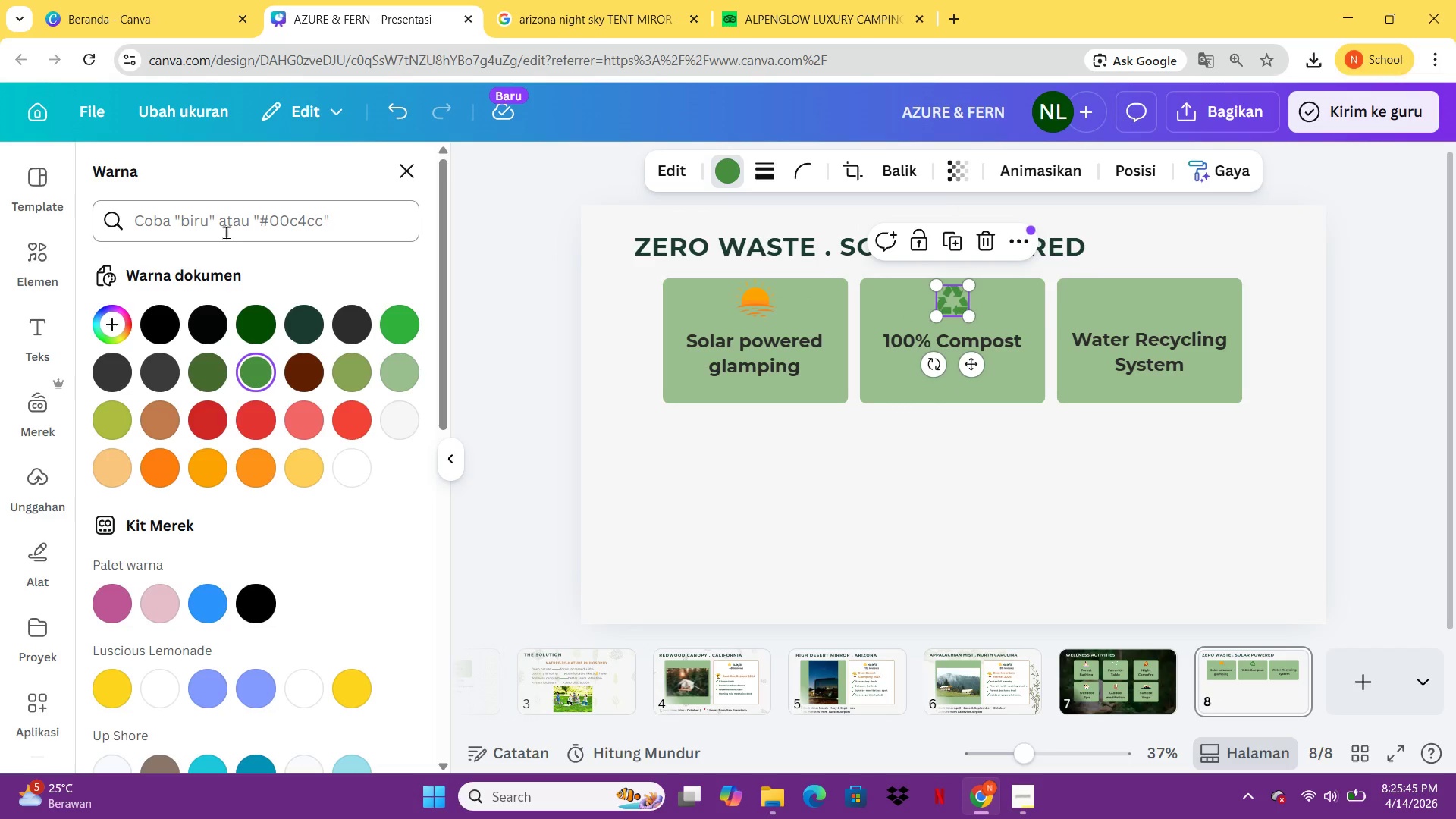 
left_click([20, 260])
 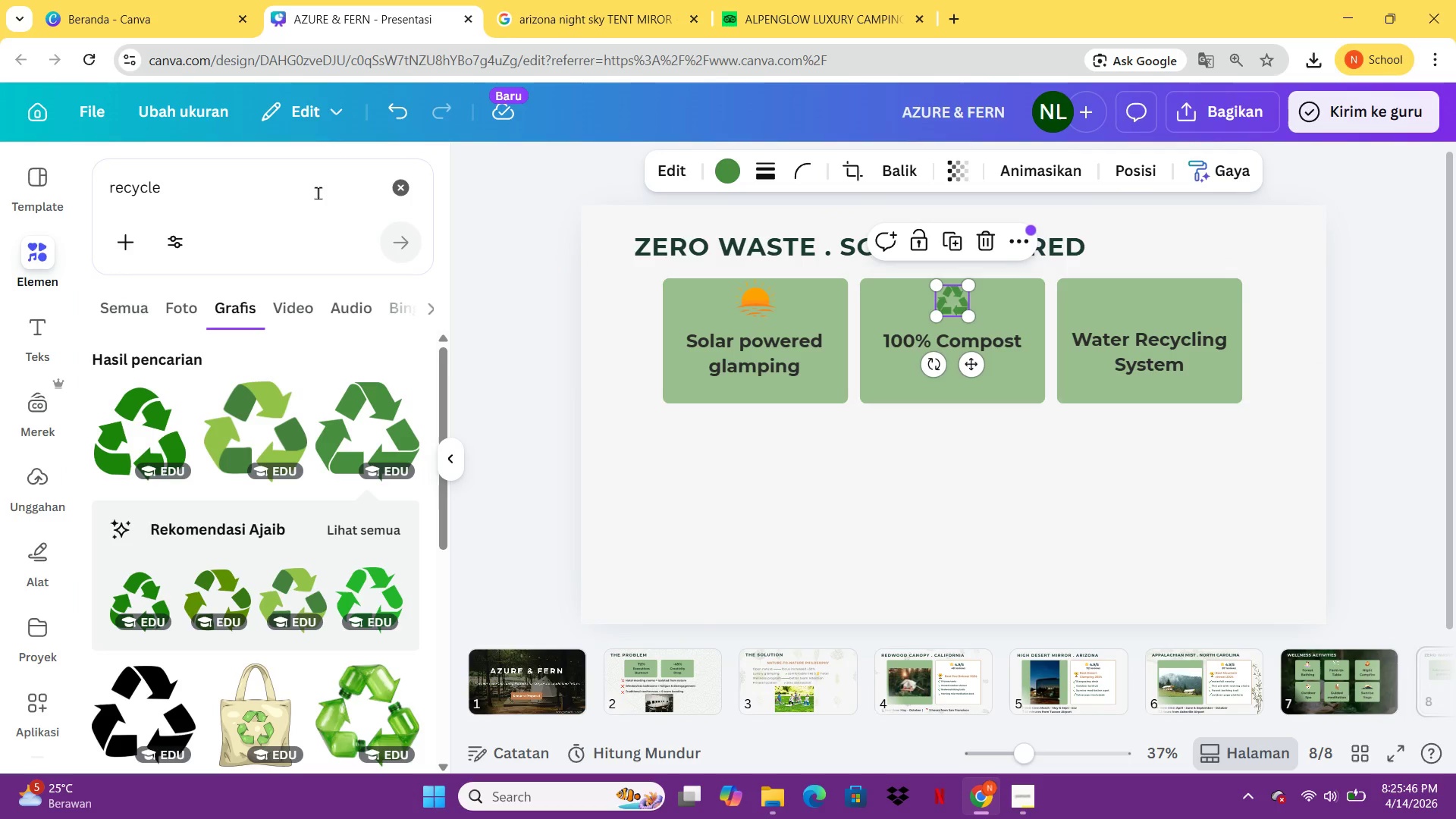 
left_click_drag(start_coordinate=[318, 192], to_coordinate=[102, 199])
 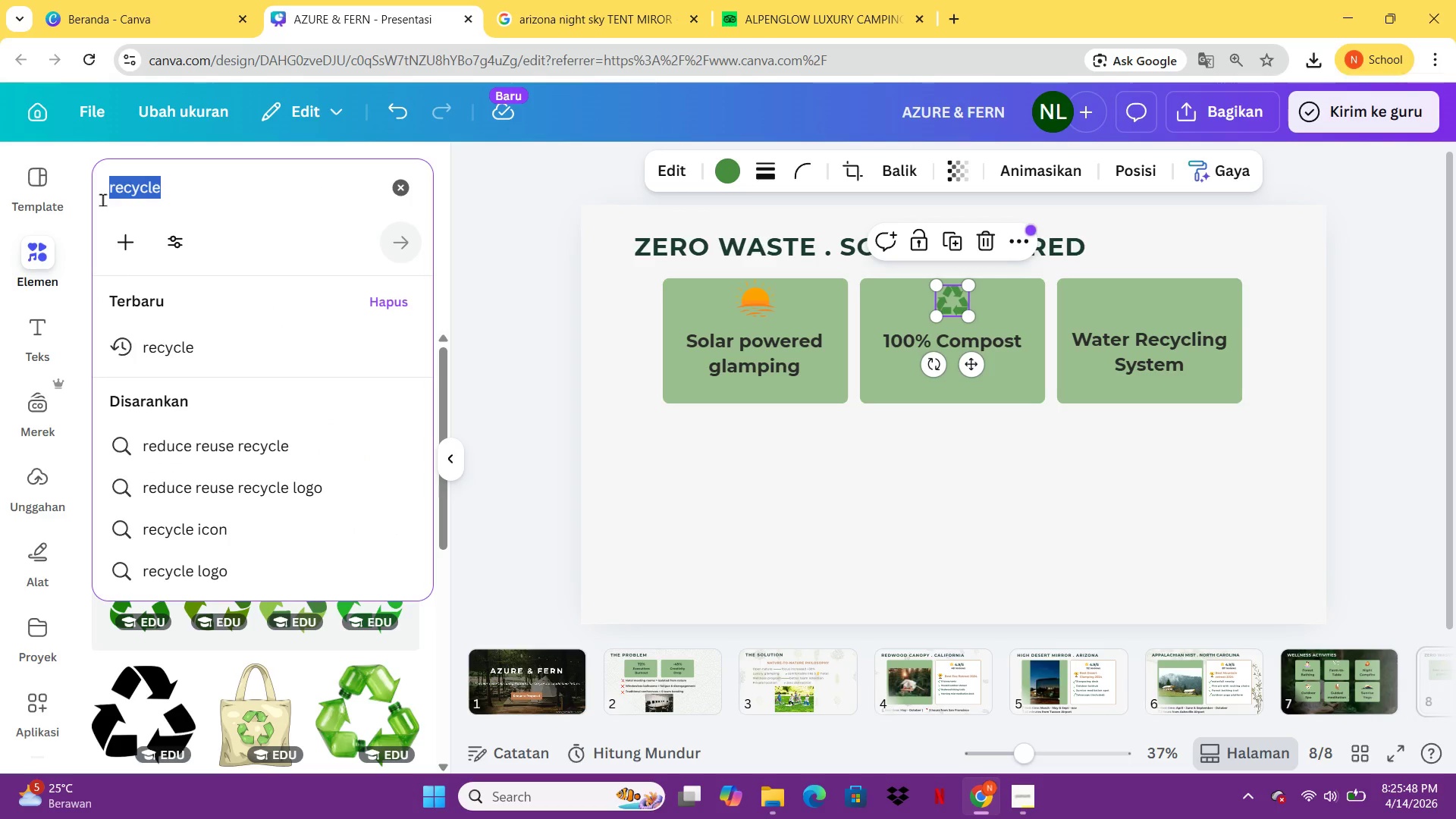 
type(air)
 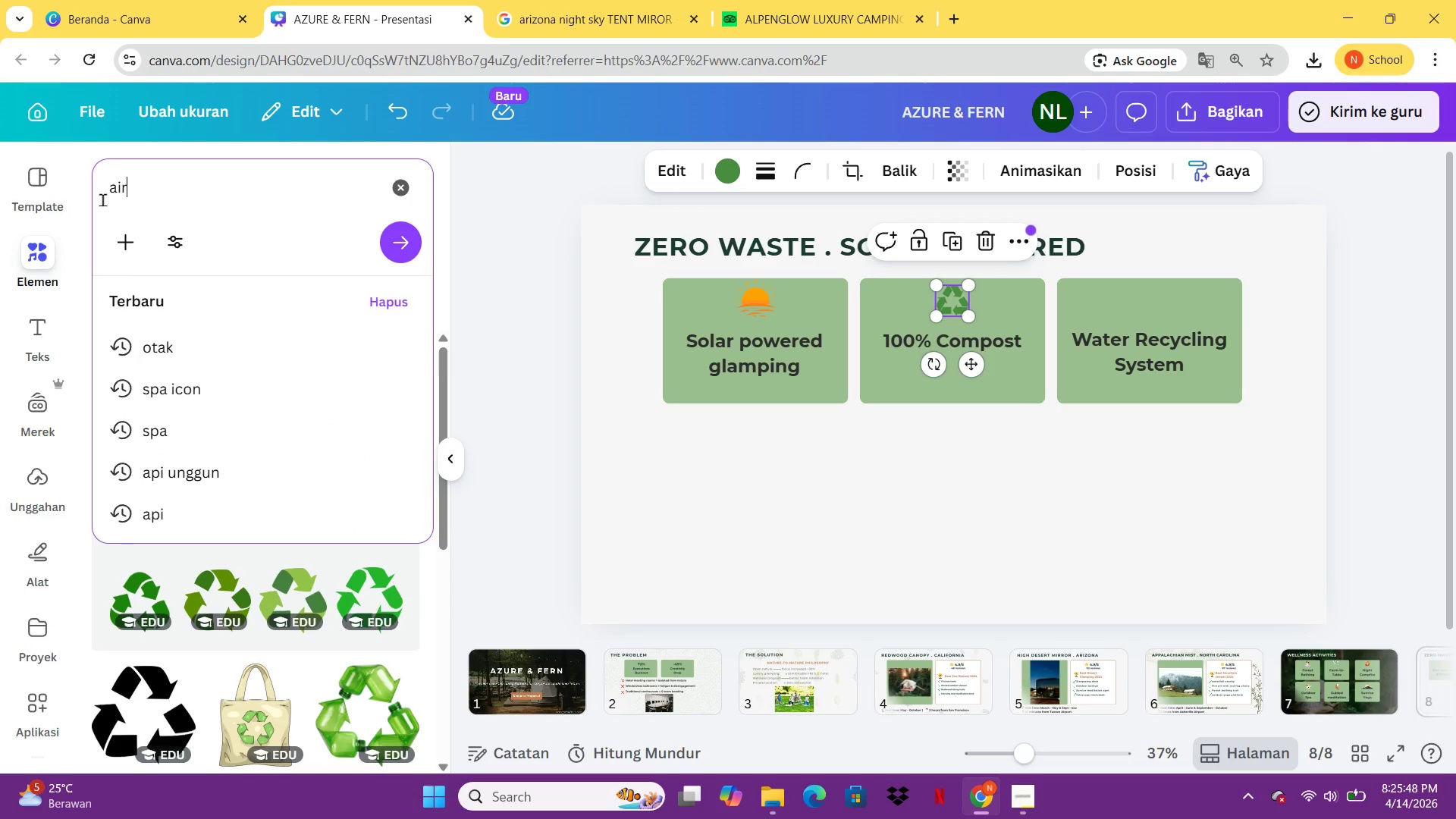 
key(Enter)
 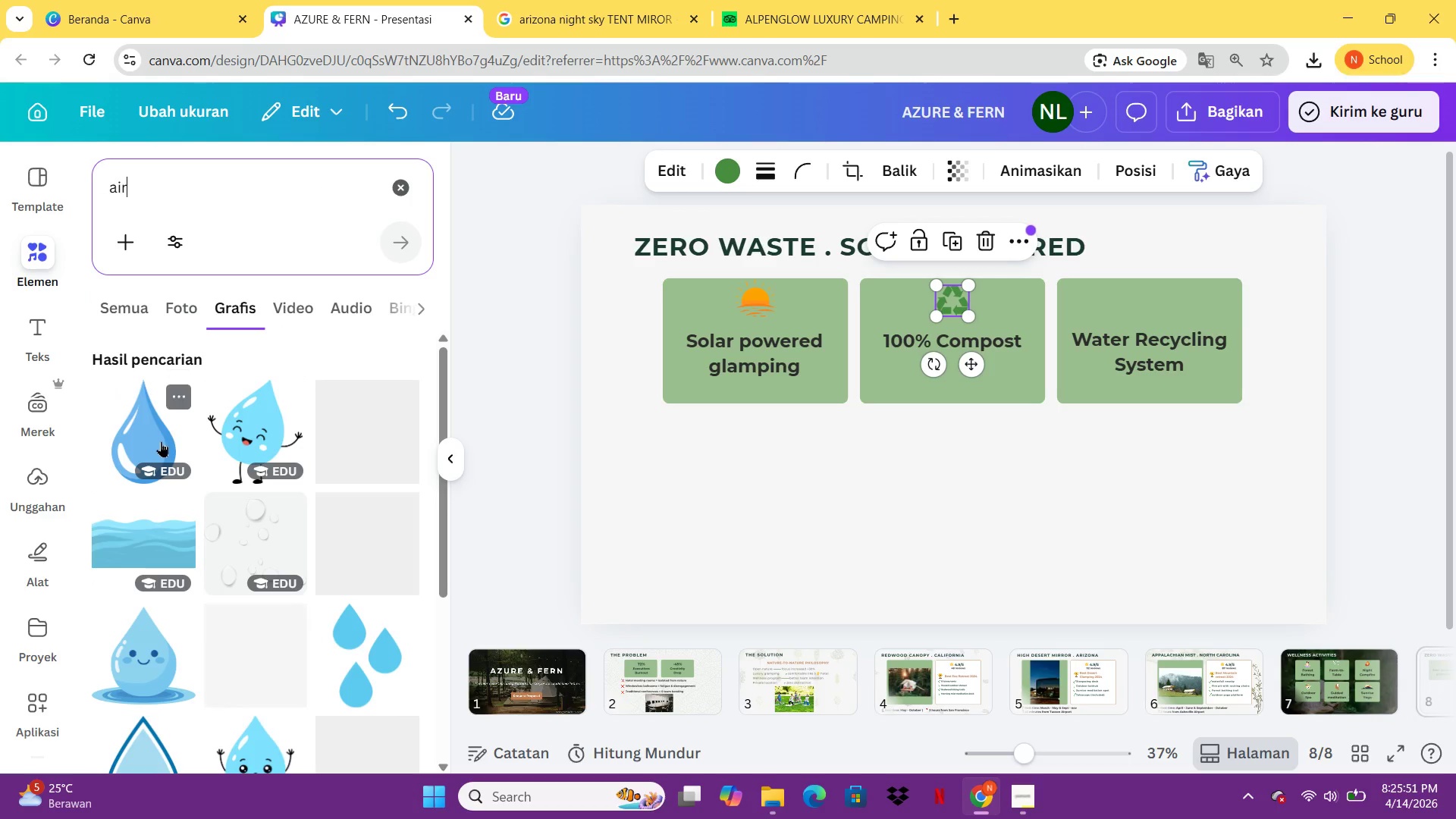 
left_click([146, 415])
 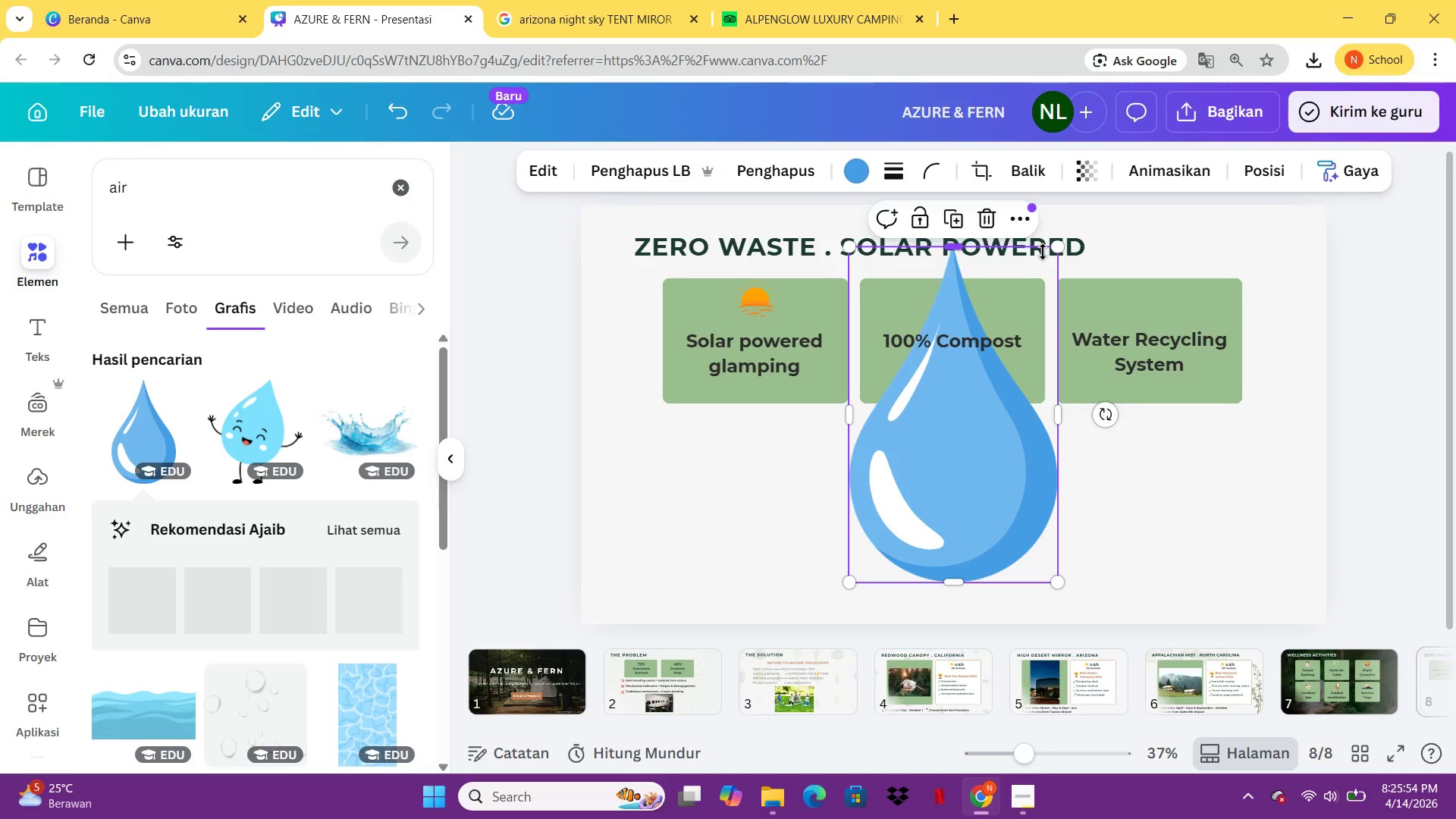 
left_click_drag(start_coordinate=[1056, 249], to_coordinate=[874, 555])
 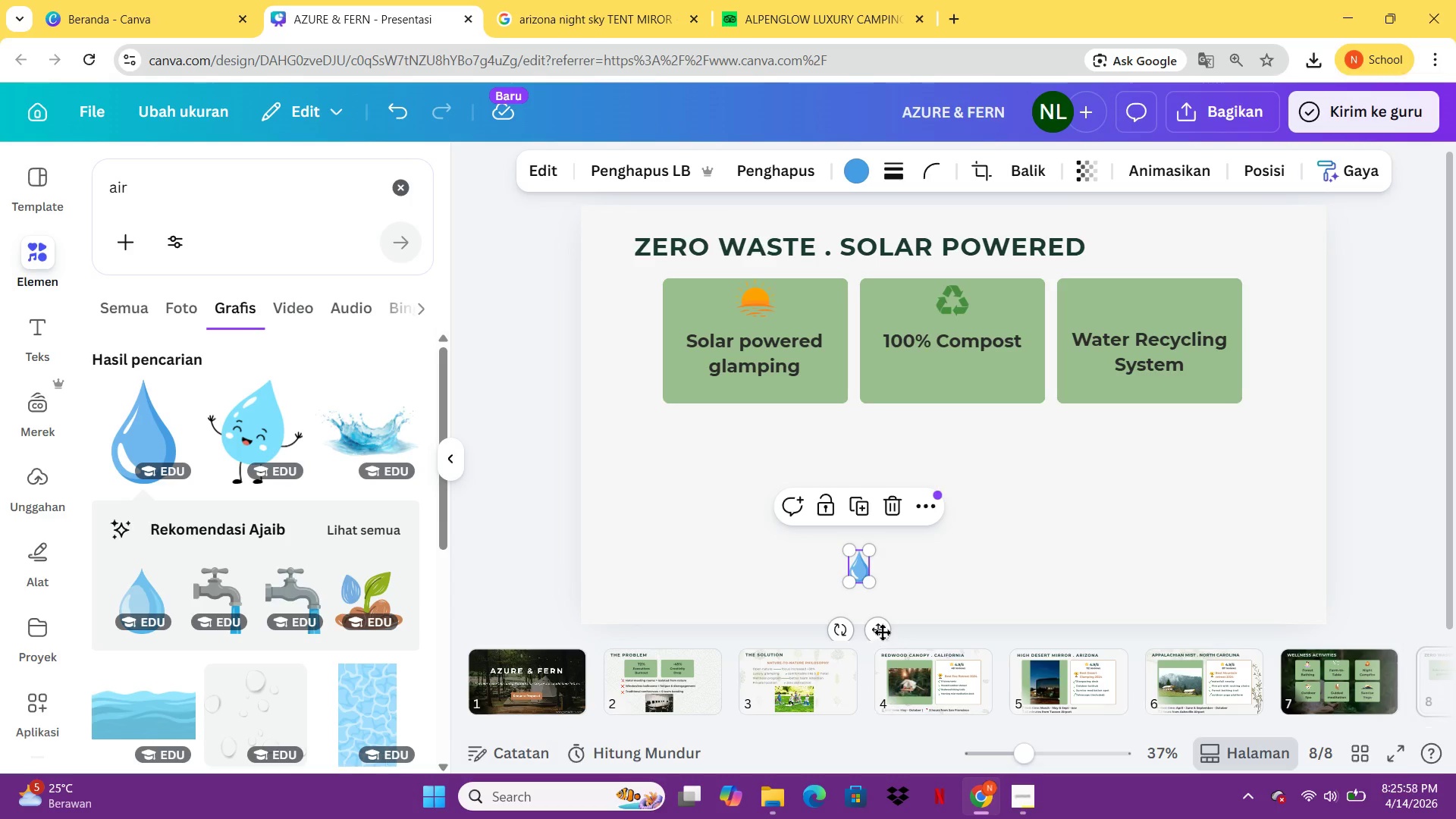 
left_click_drag(start_coordinate=[882, 630], to_coordinate=[1171, 363])
 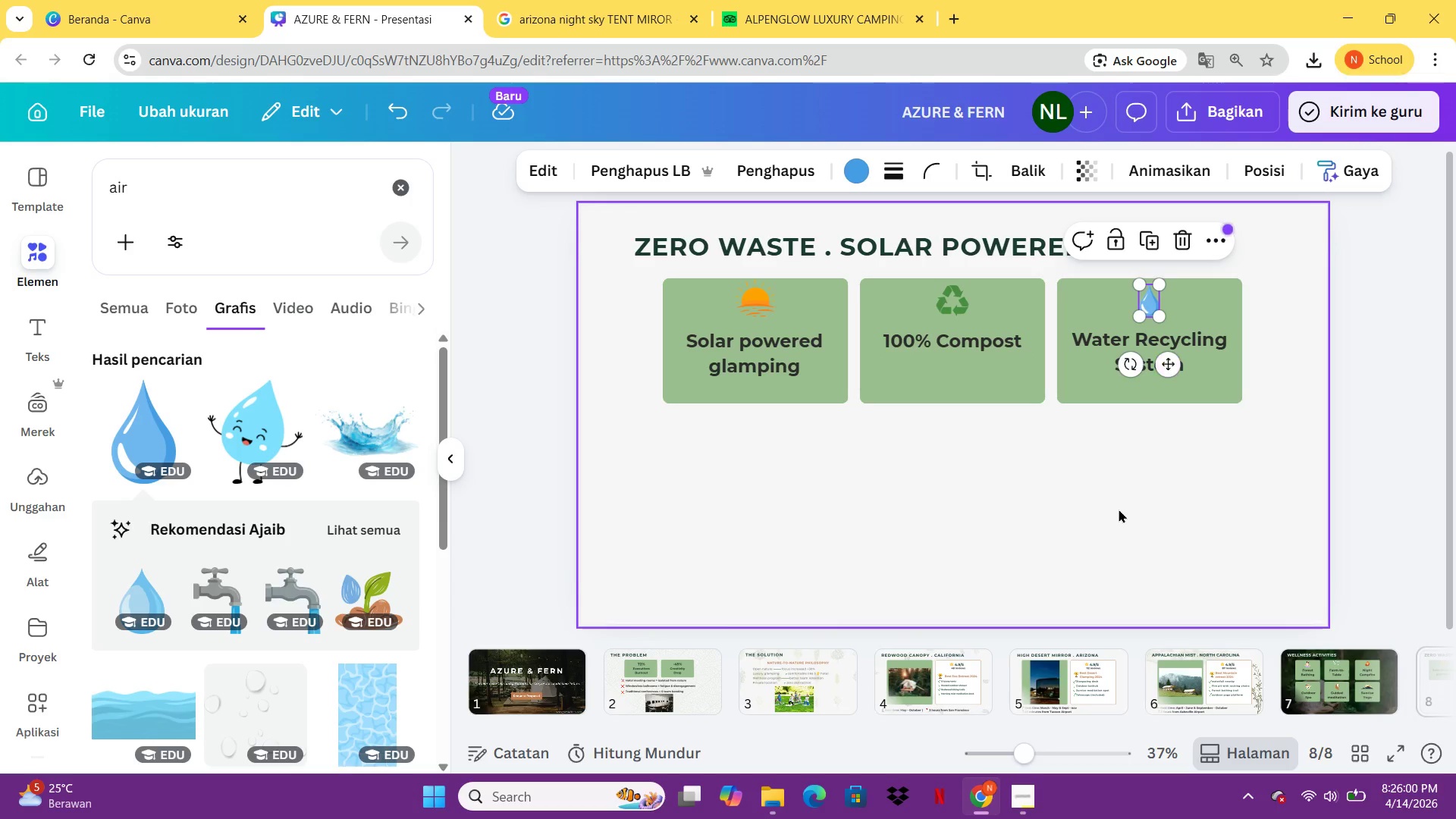 
left_click([1119, 509])
 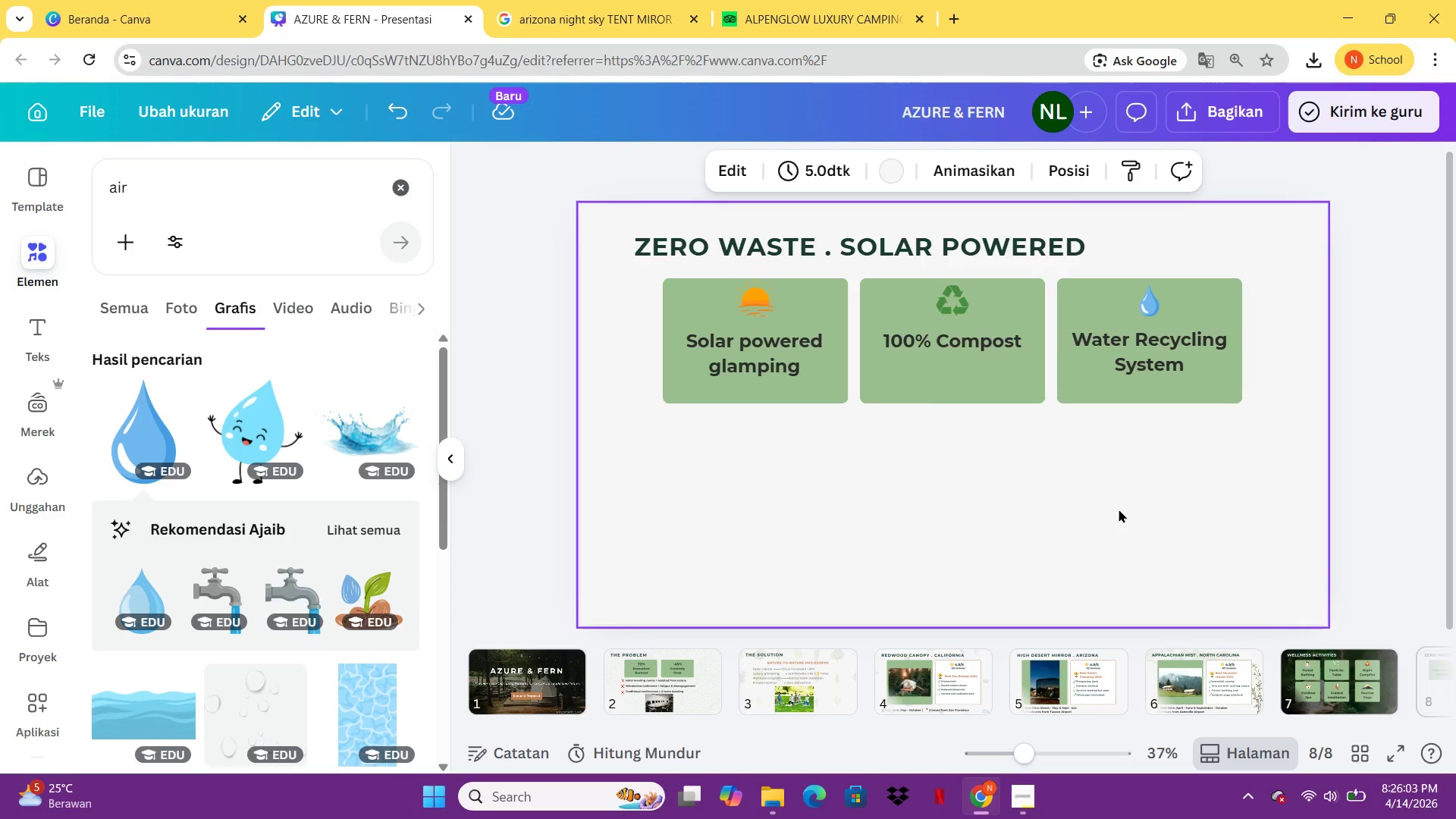 
left_click([819, 389])
 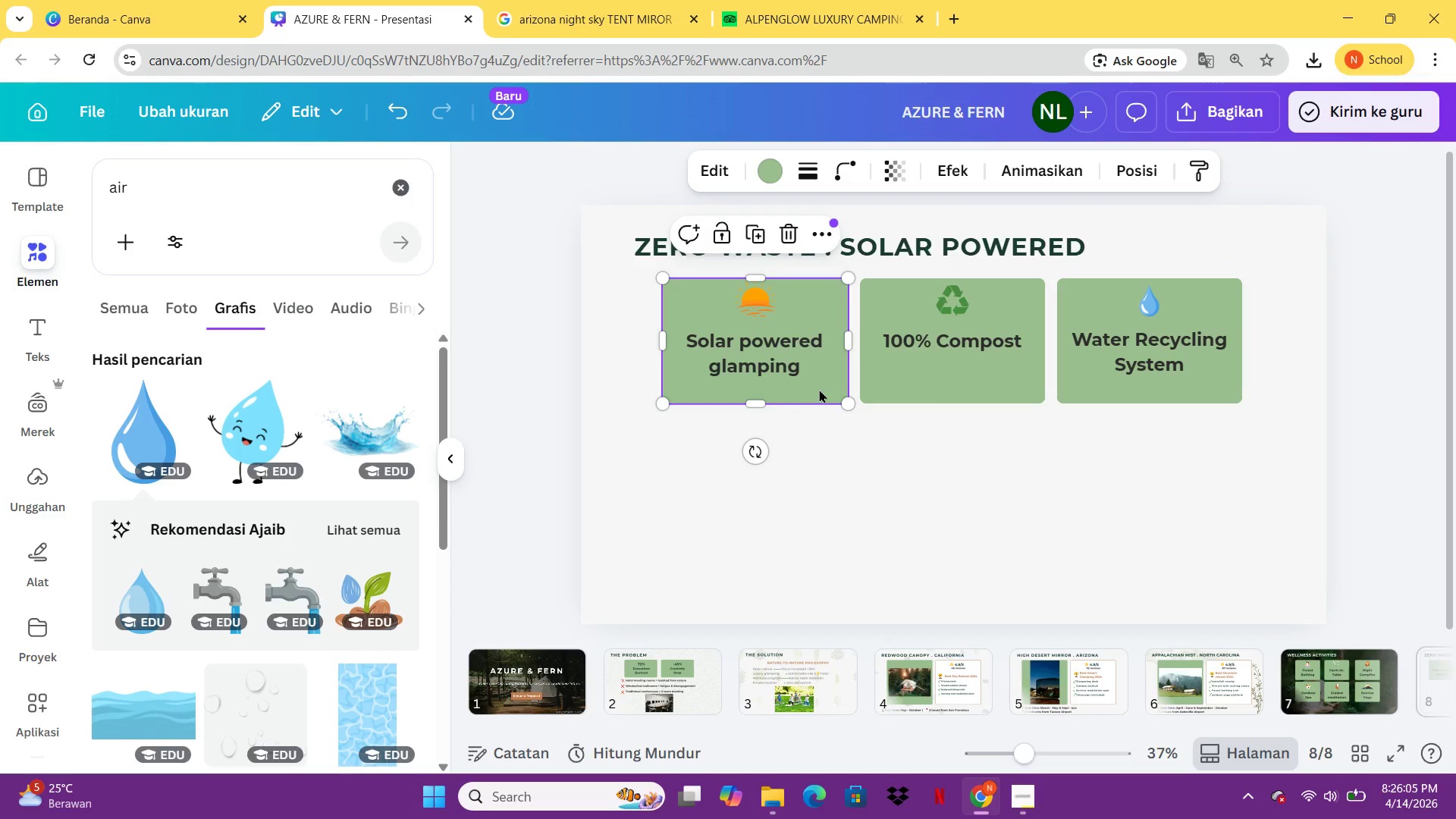 
key(Control+C)
 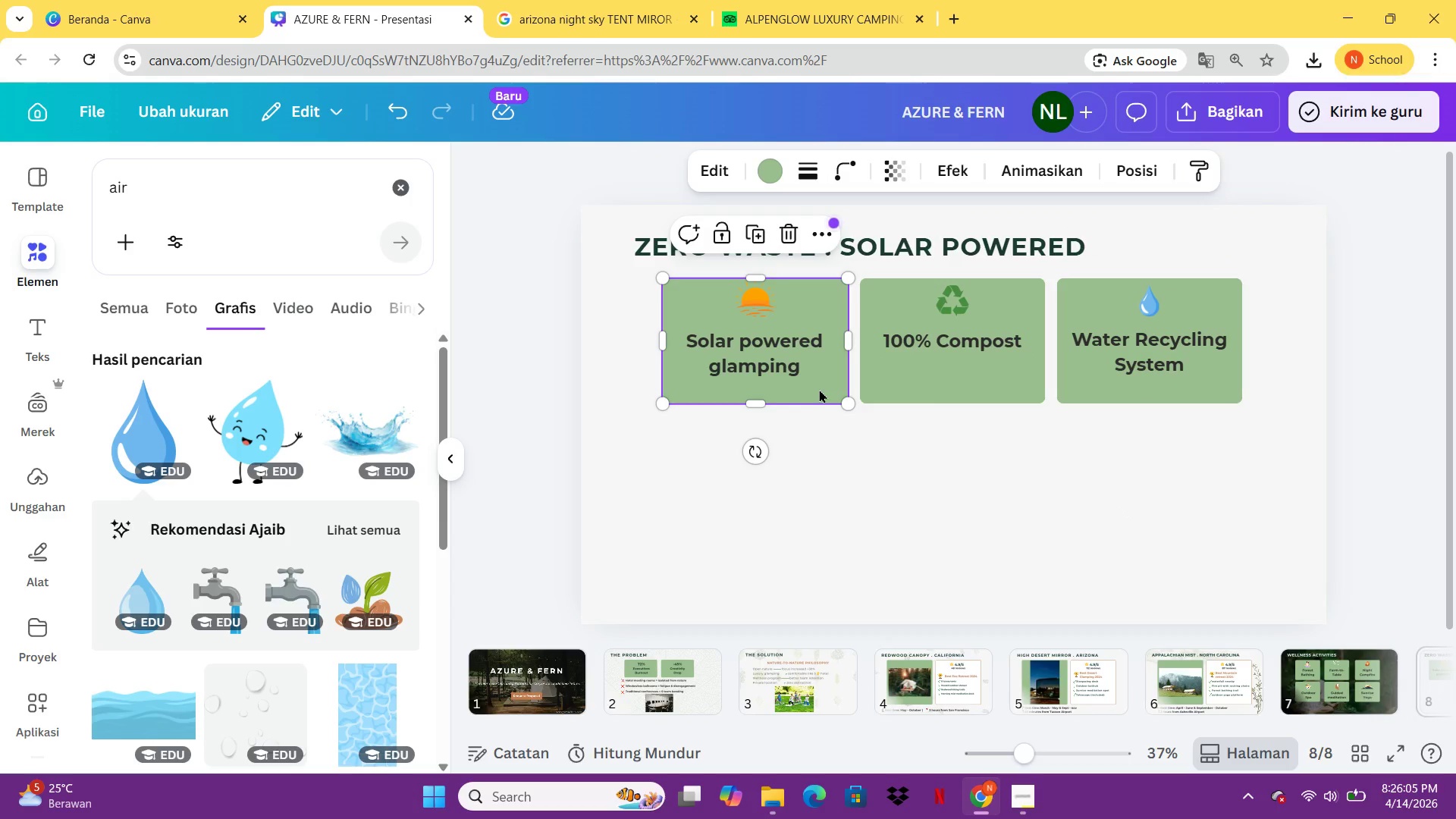 
key(Control+V)
 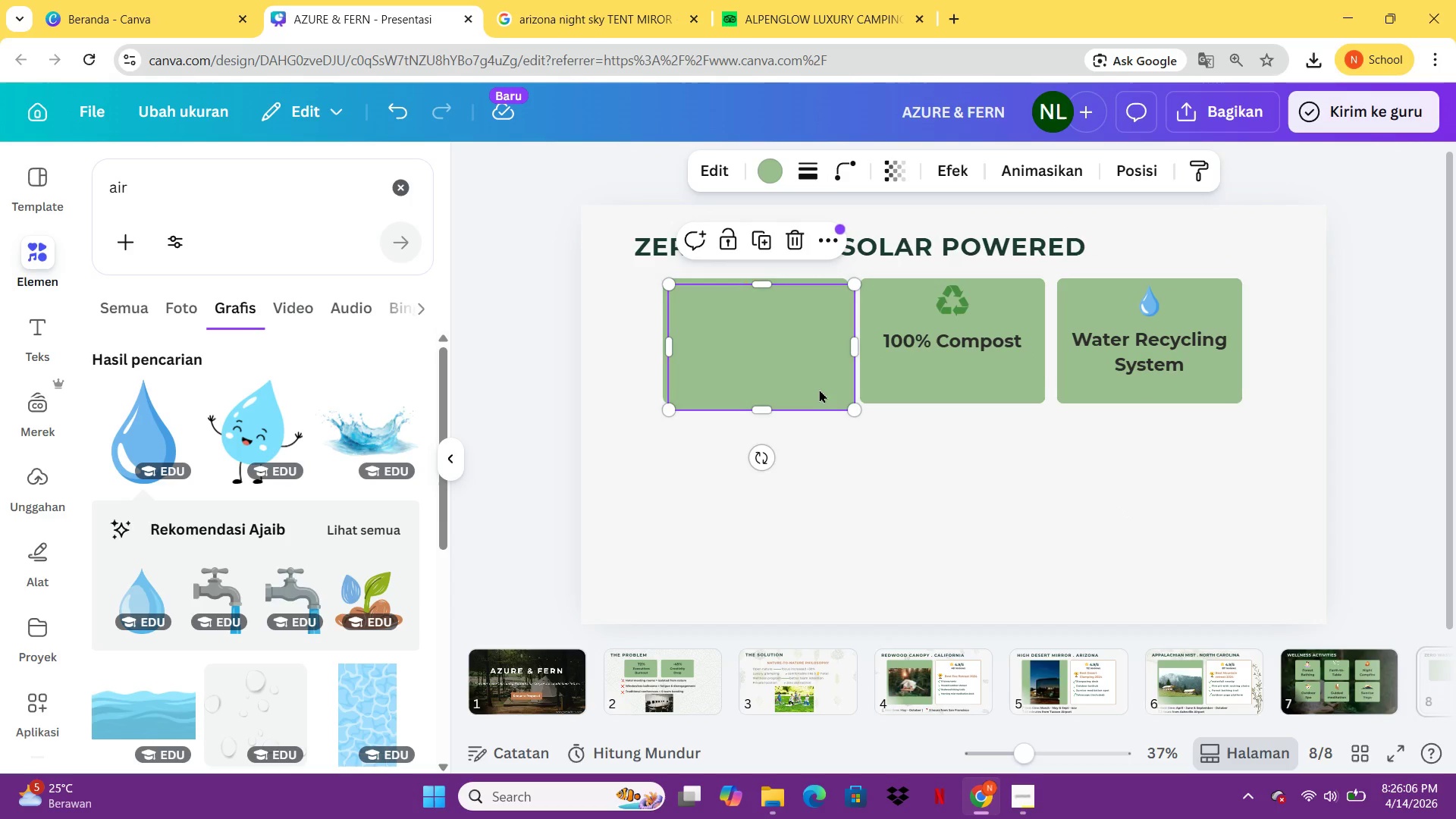 
left_click_drag(start_coordinate=[819, 389], to_coordinate=[851, 526])
 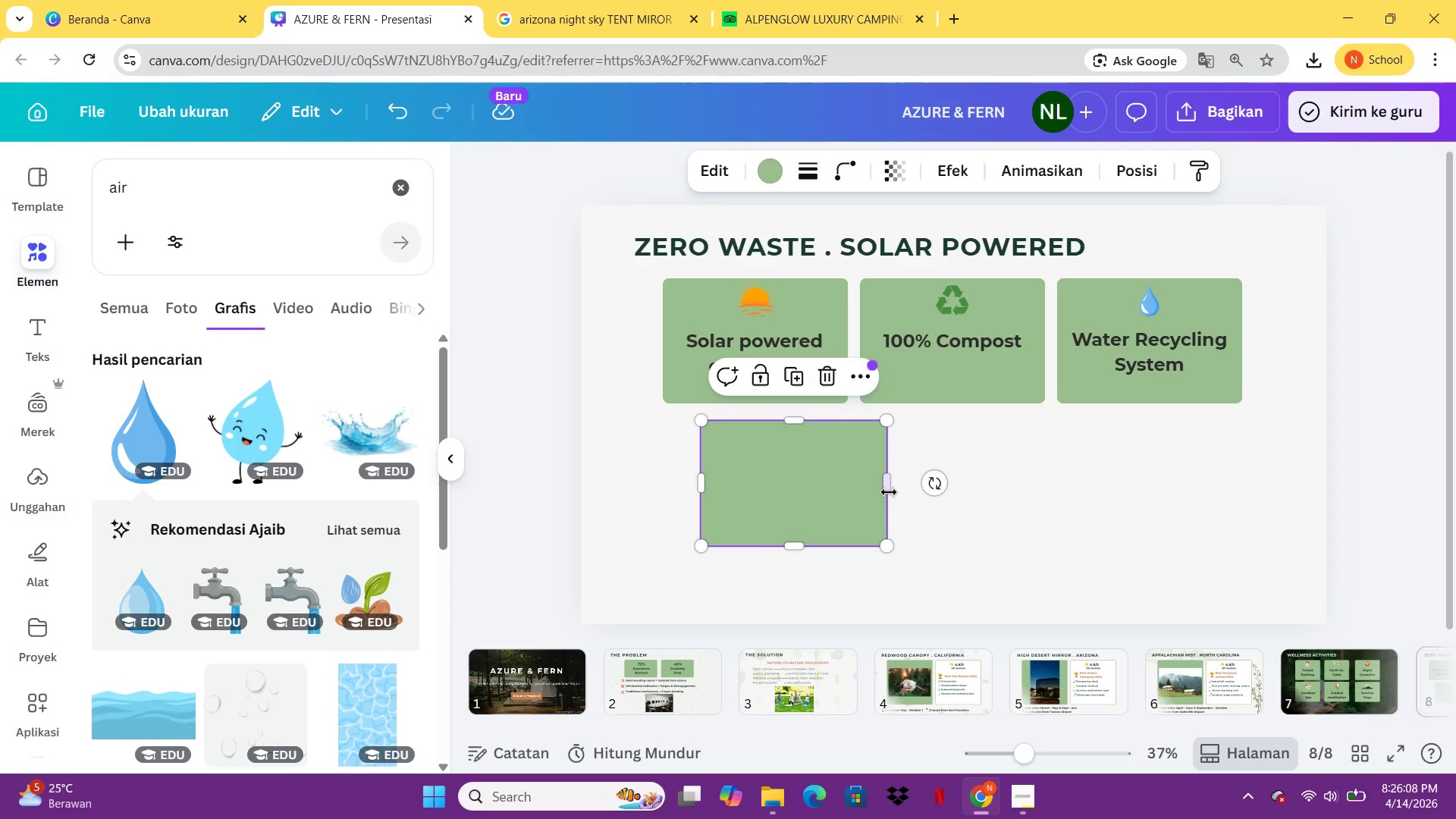 
left_click_drag(start_coordinate=[888, 492], to_coordinate=[1208, 520])
 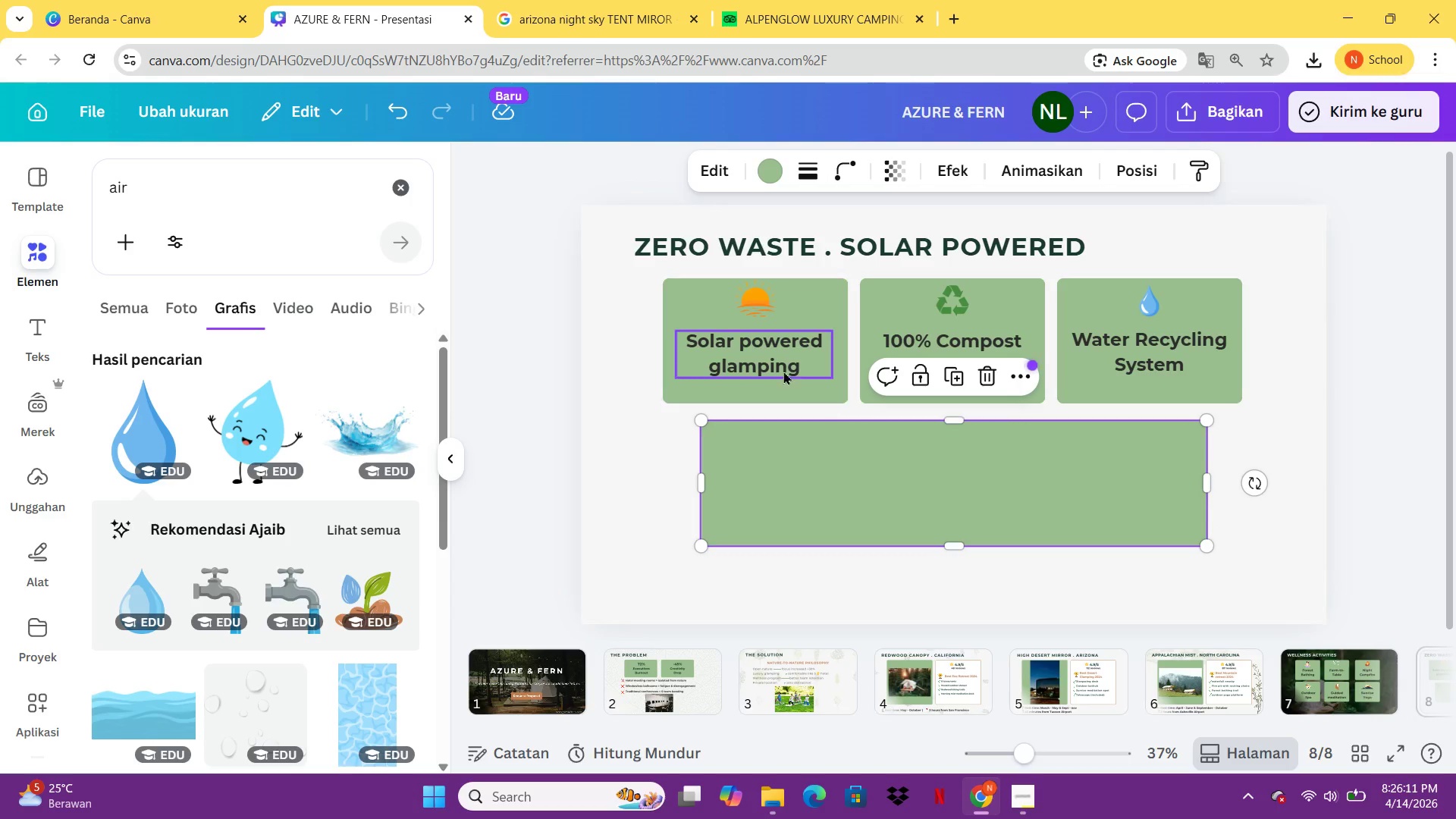 
left_click([780, 369])
 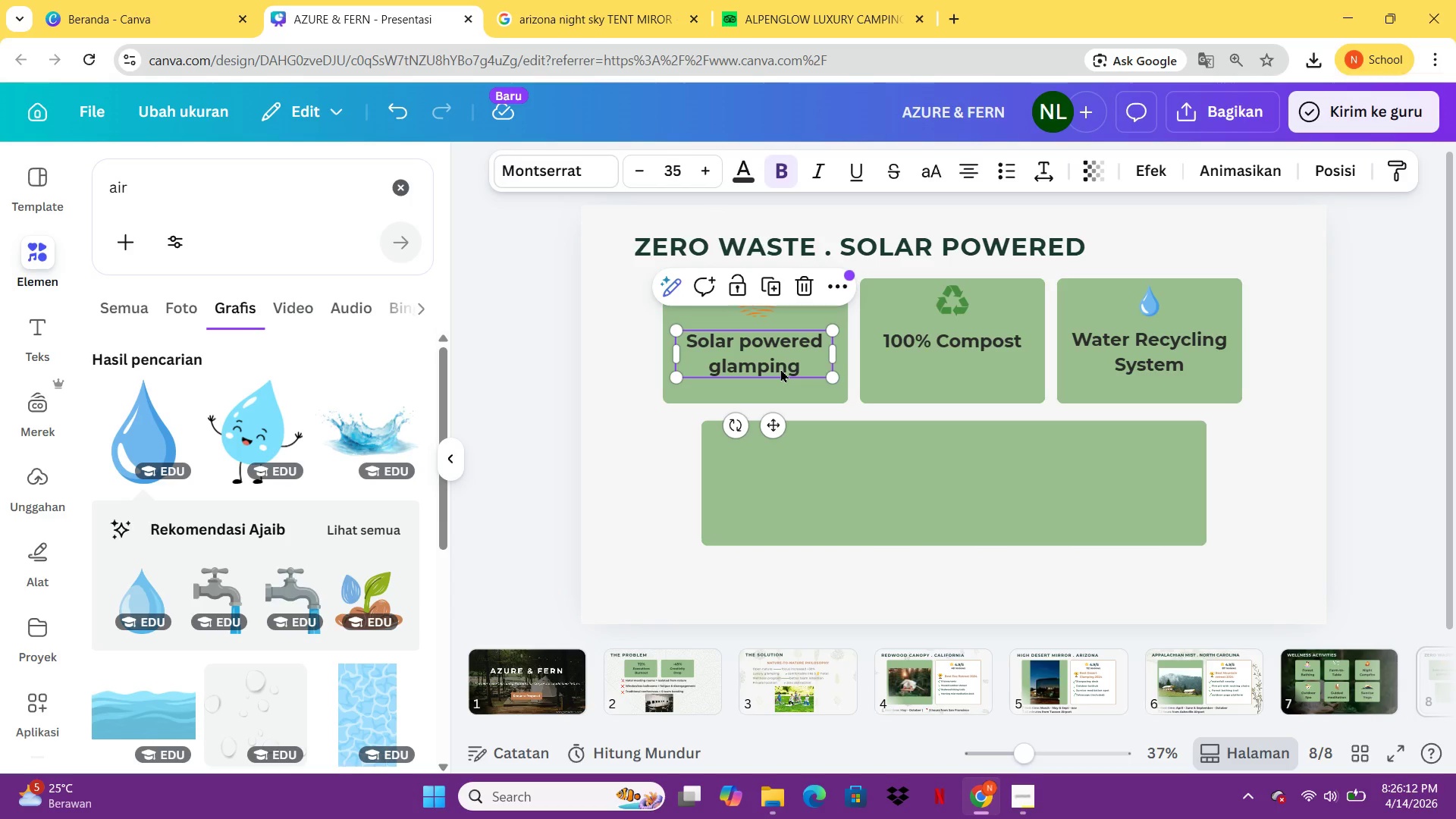 
key(Control+C)
 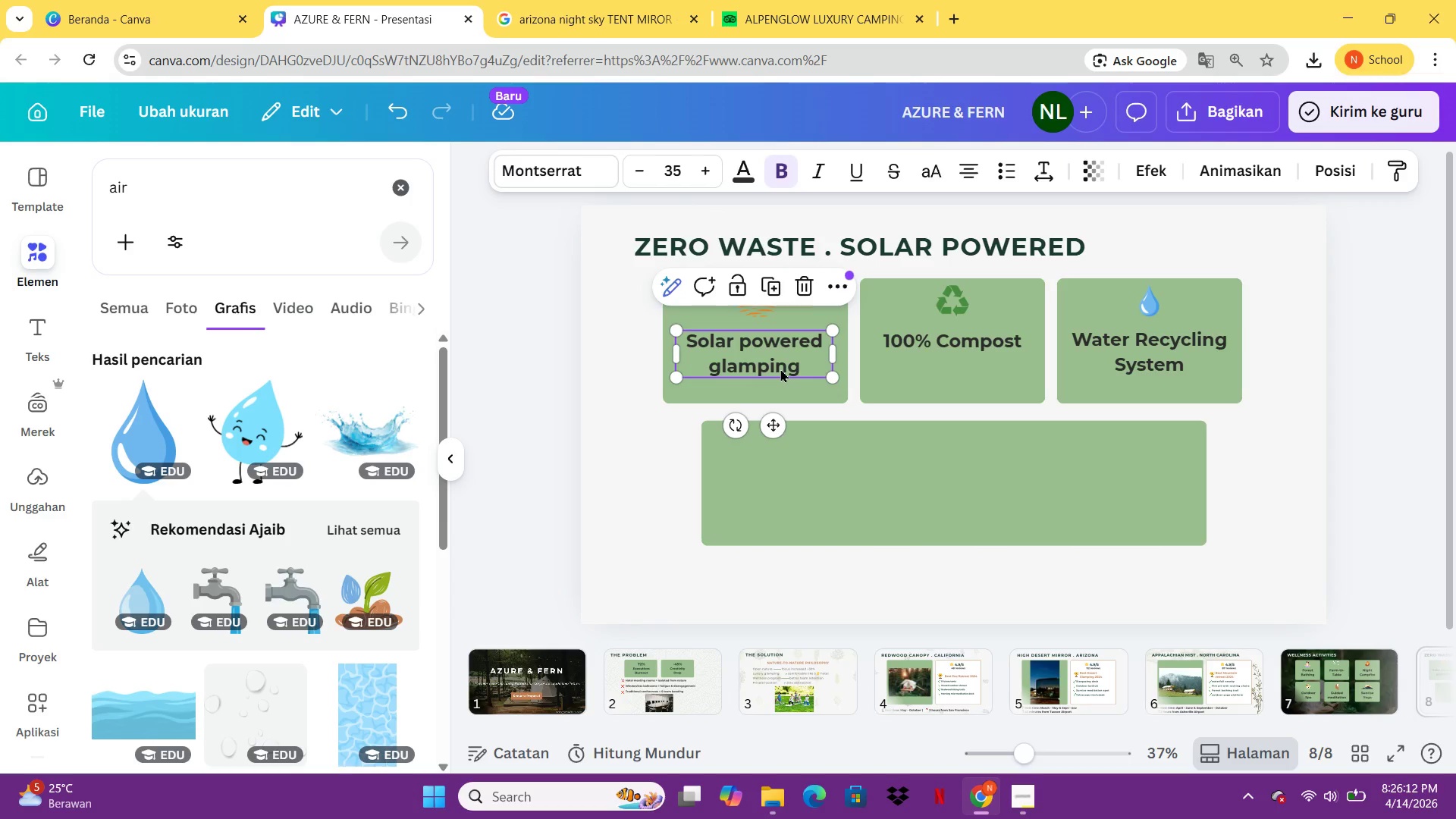 
key(Control+V)
 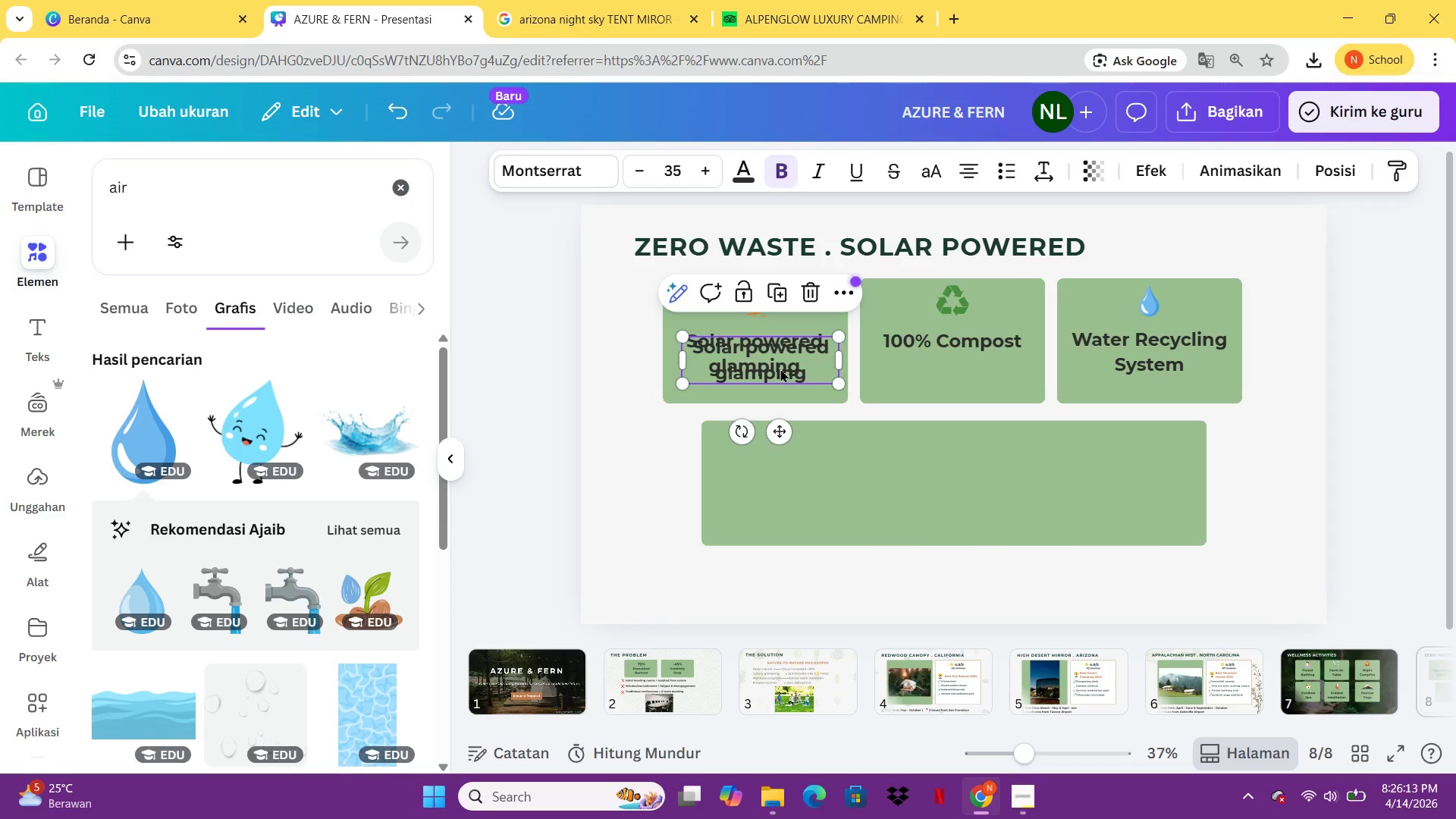 
left_click_drag(start_coordinate=[780, 369], to_coordinate=[881, 469])
 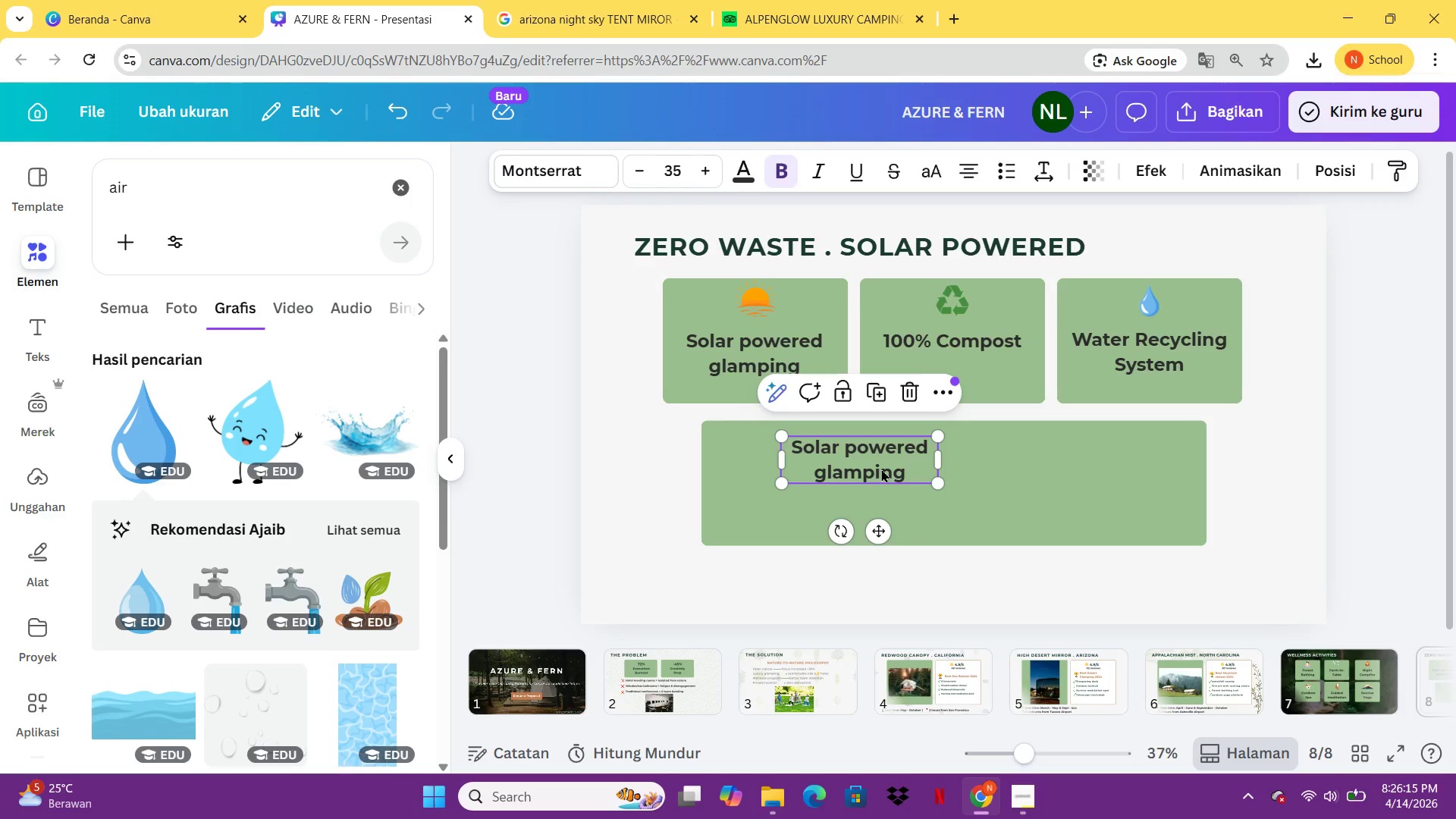 
left_click([881, 469])
 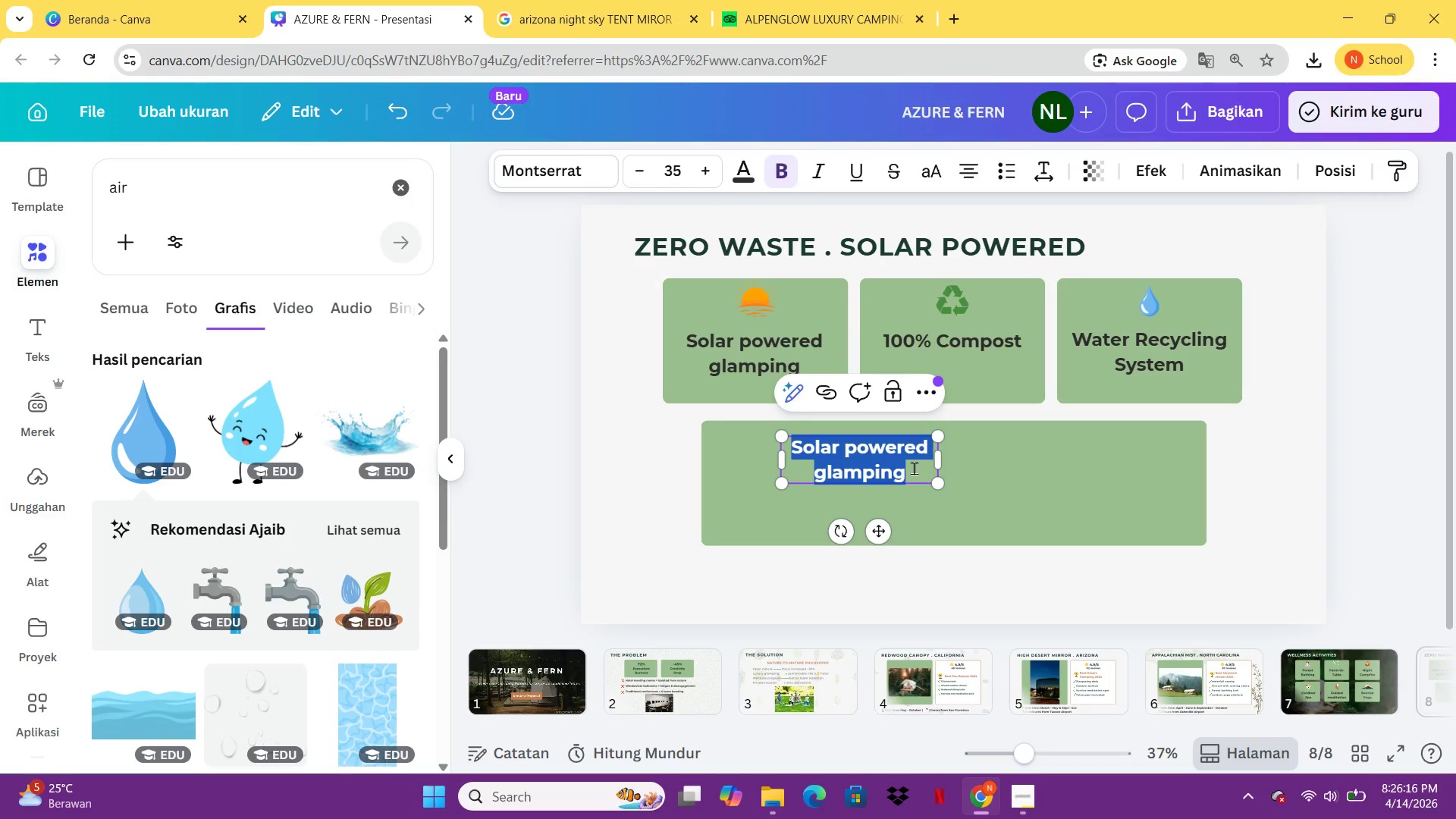 
type(1 TREE PLANTED PER GUEST)
 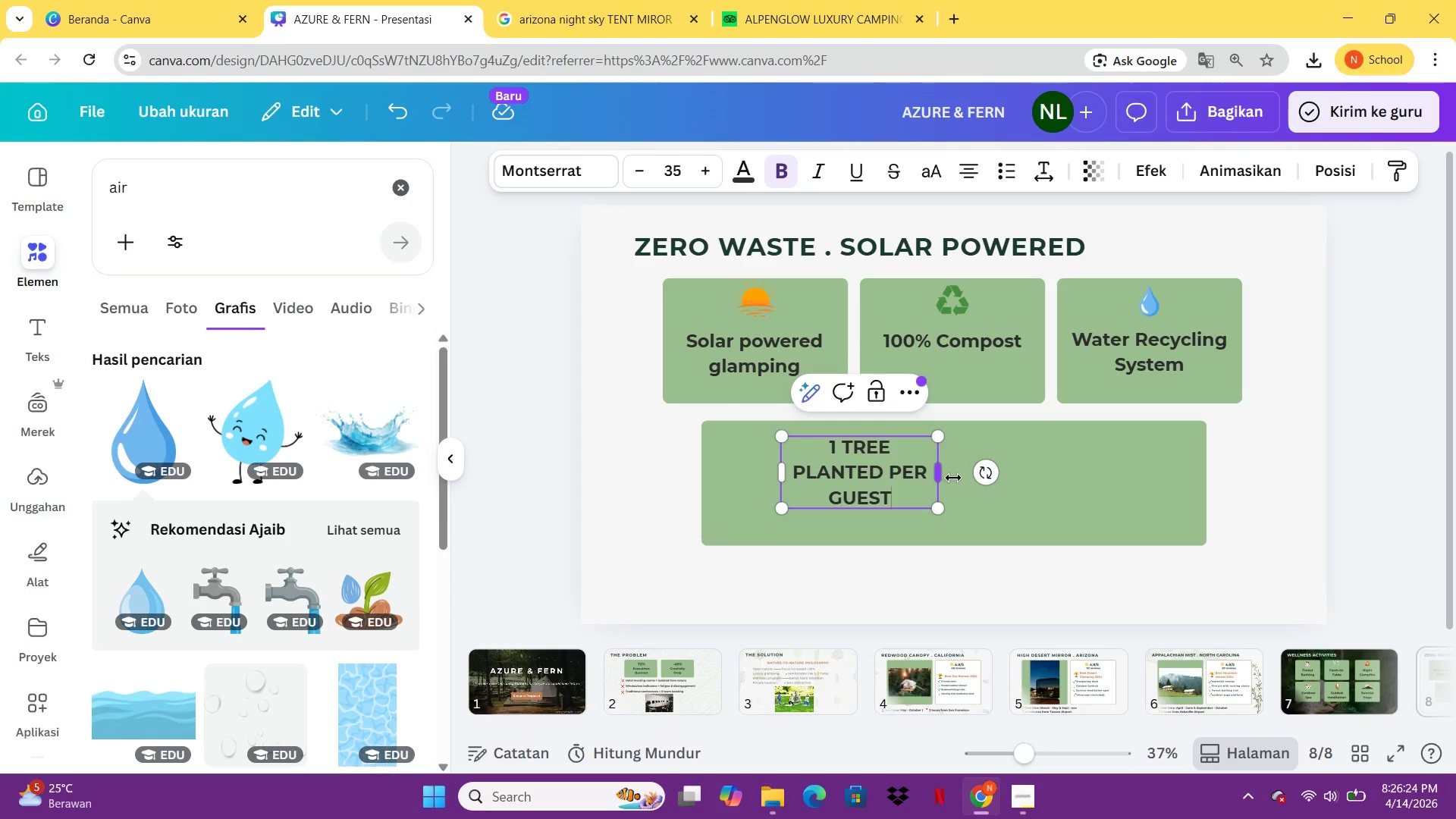 
key(Enter)
 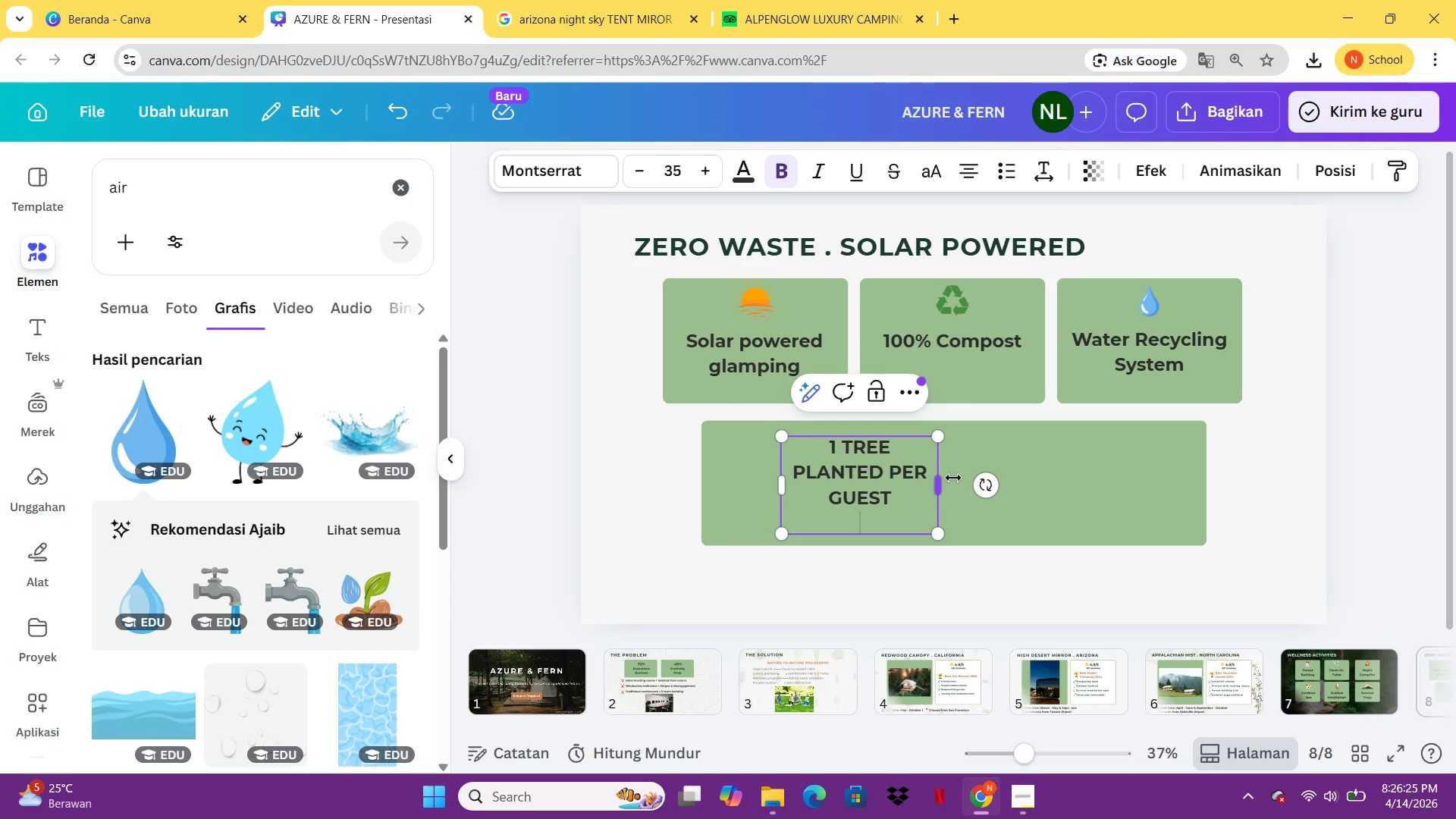 
type(TOTAL SO FAR: 1.247 TRES)
key(Backspace)
type(ES)
 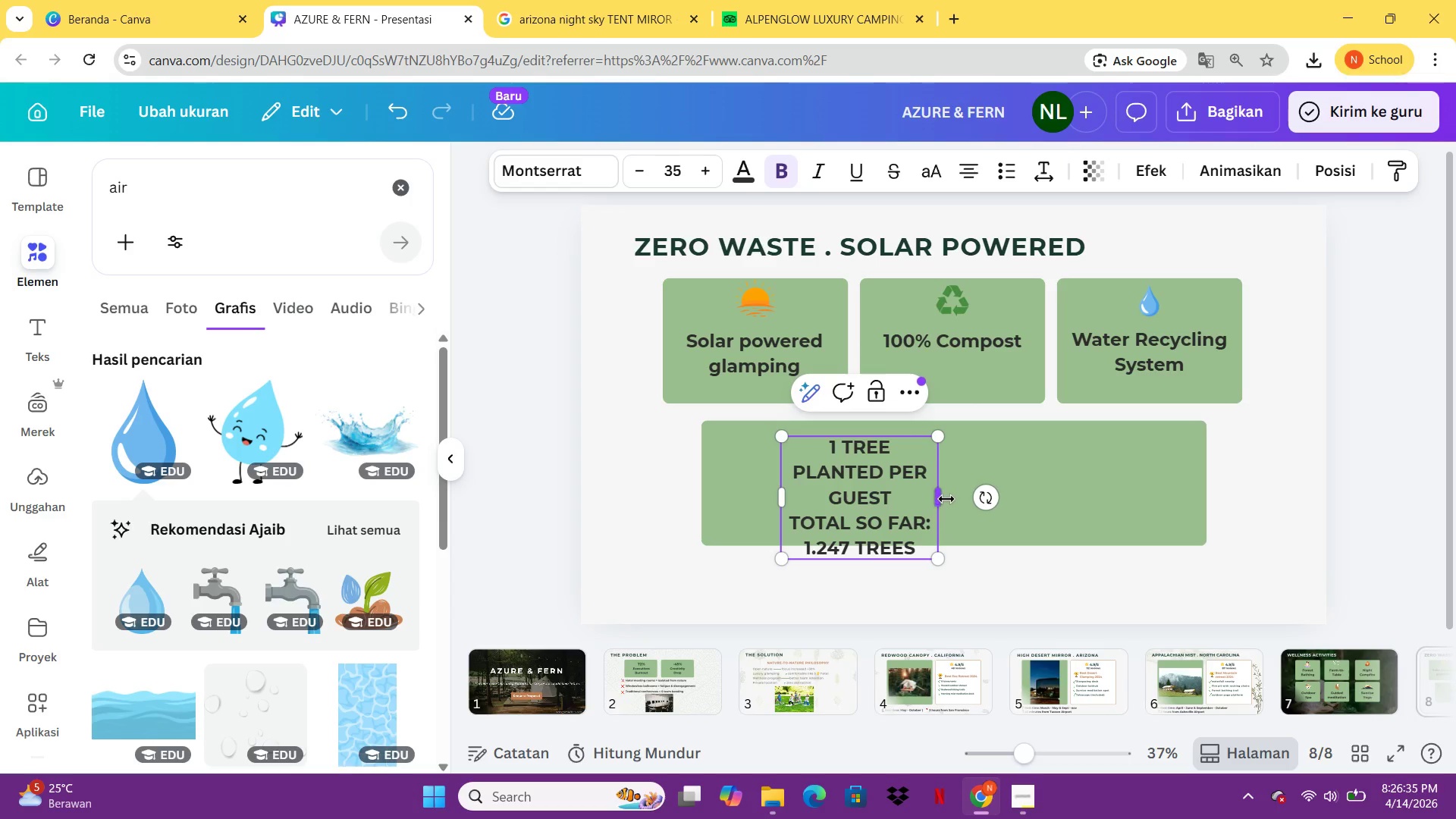 
left_click_drag(start_coordinate=[945, 500], to_coordinate=[1153, 504])
 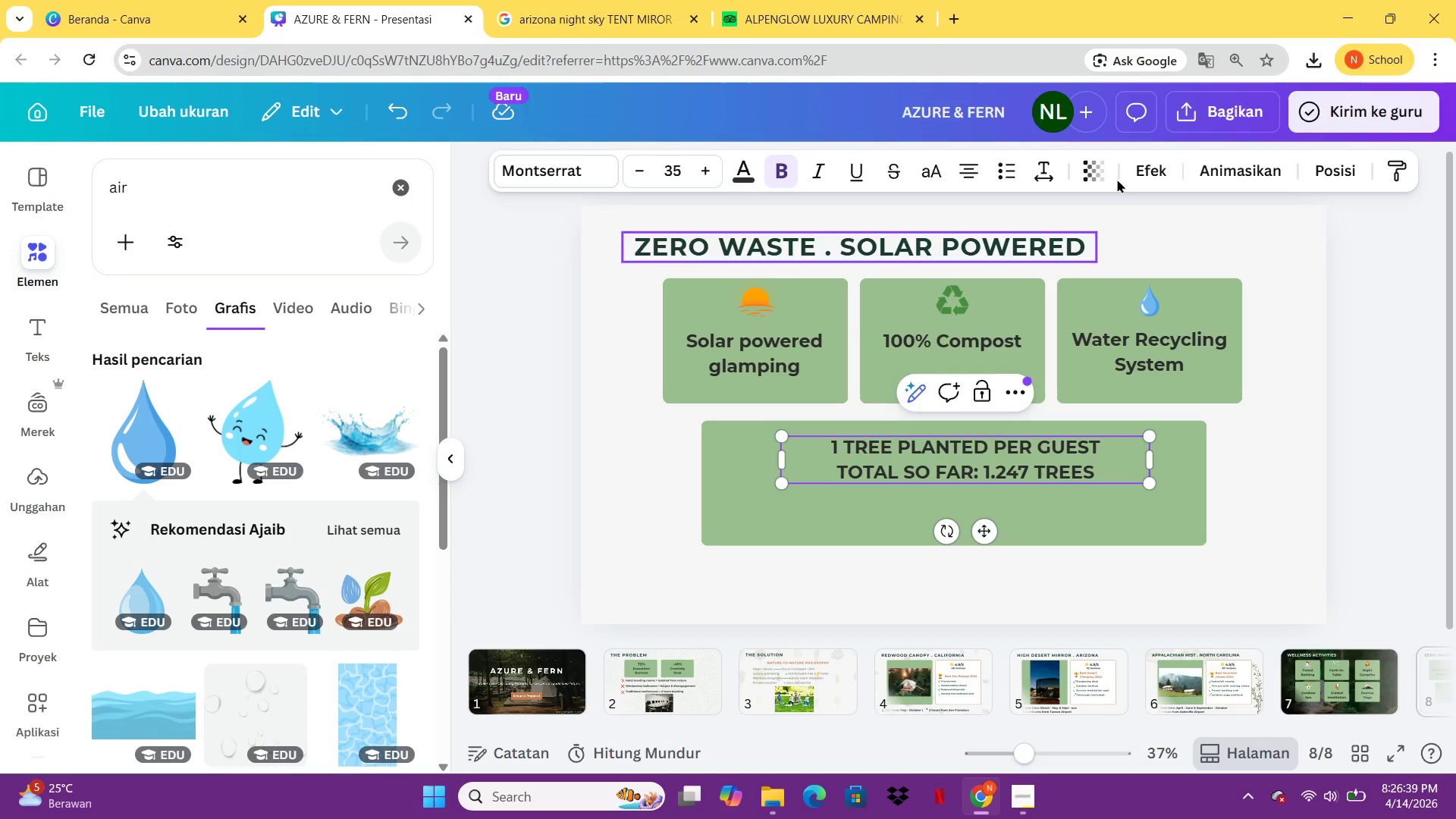 
left_click([1056, 166])
 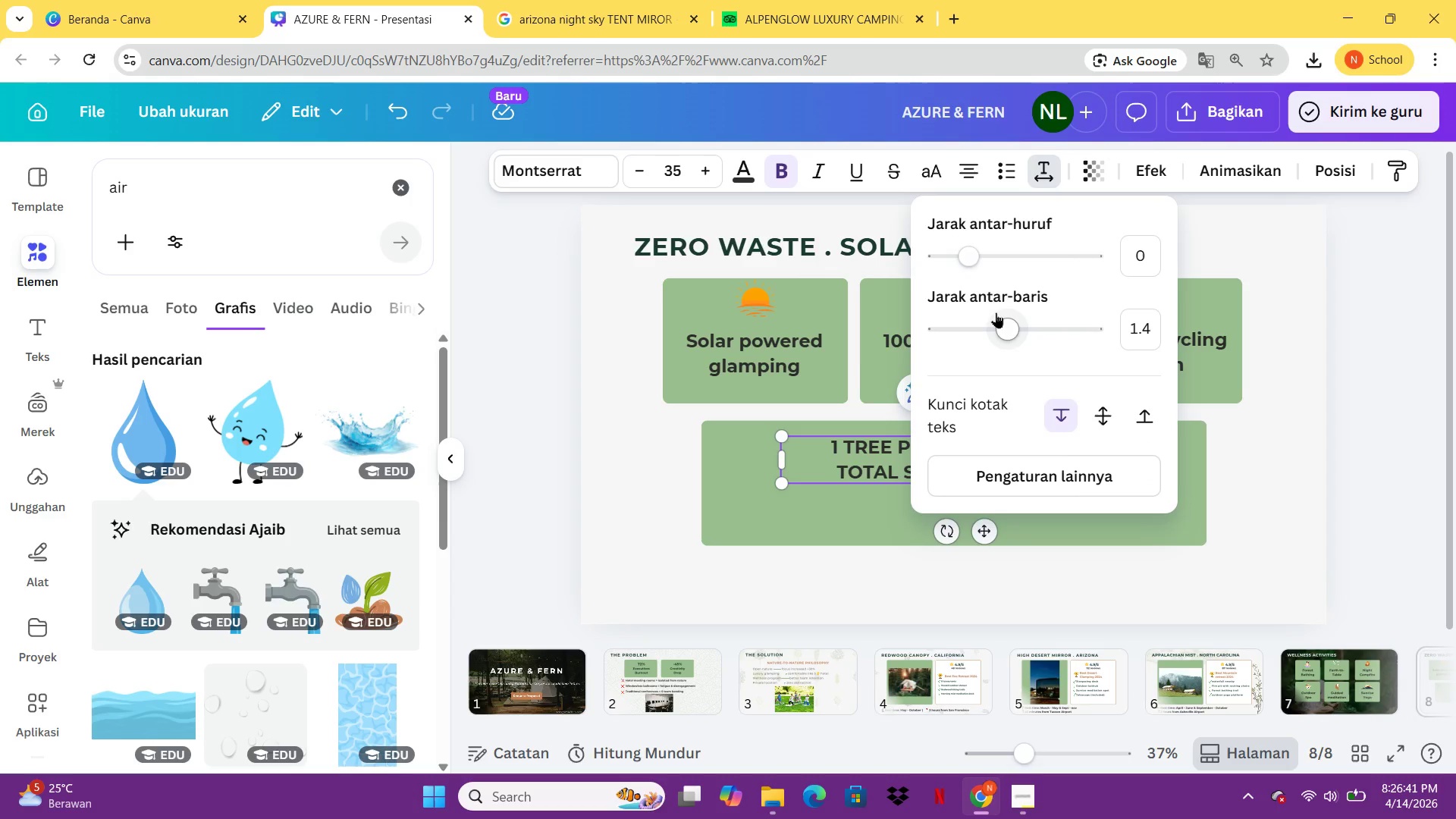 
left_click_drag(start_coordinate=[1004, 320], to_coordinate=[1153, 352])
 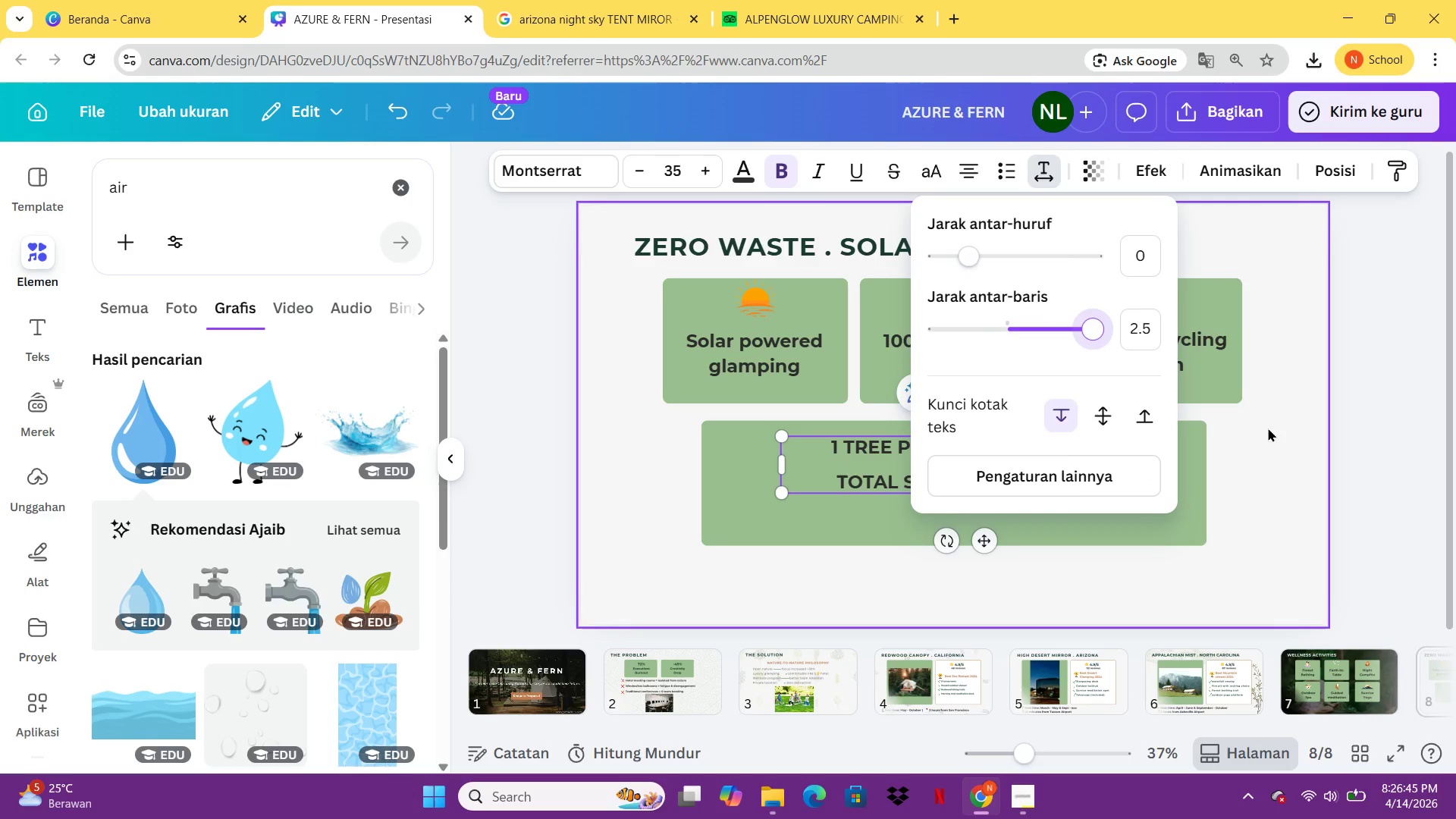 
left_click([1296, 431])
 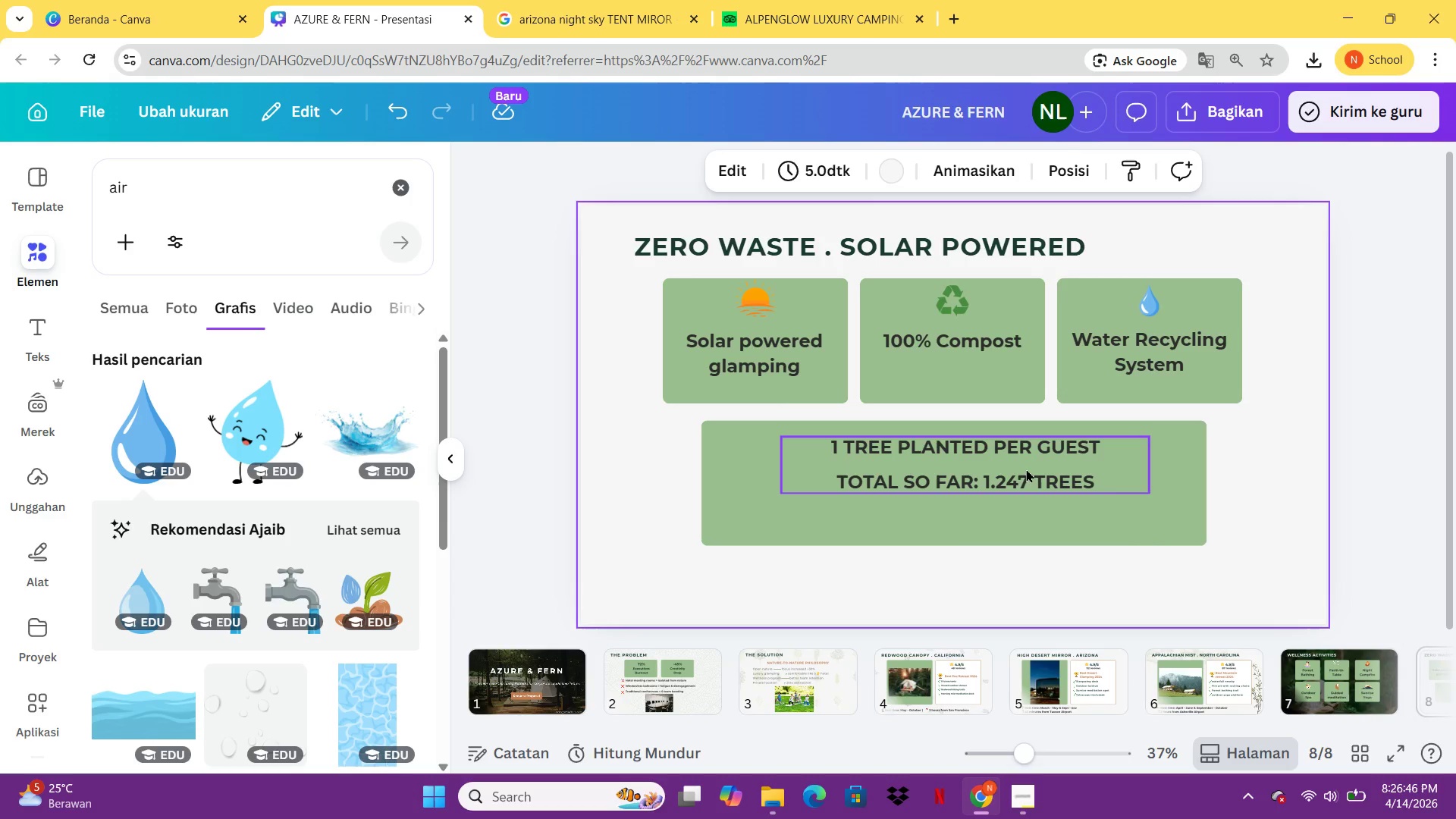 
left_click_drag(start_coordinate=[1022, 467], to_coordinate=[1006, 479])
 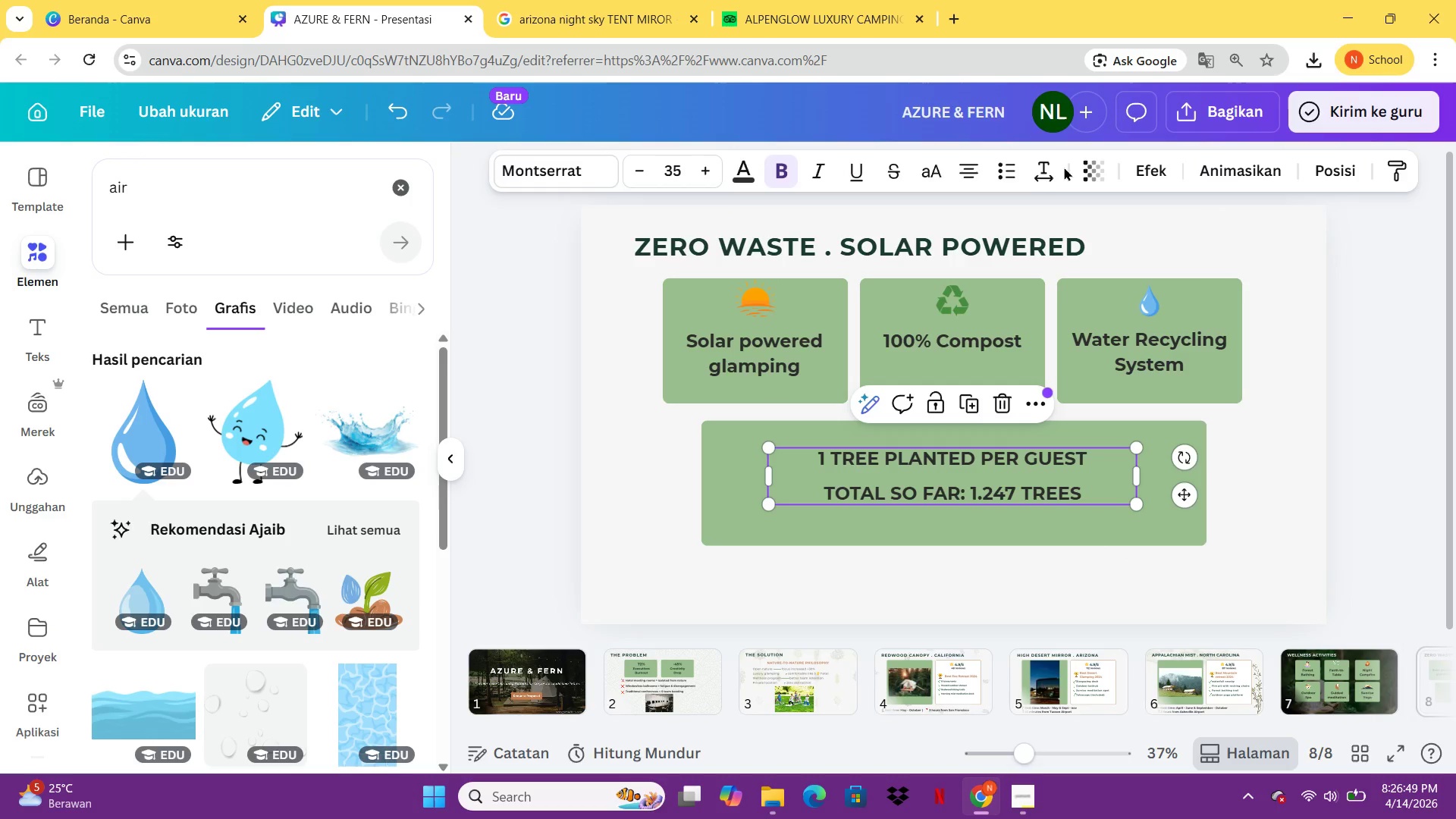 
left_click([1043, 172])
 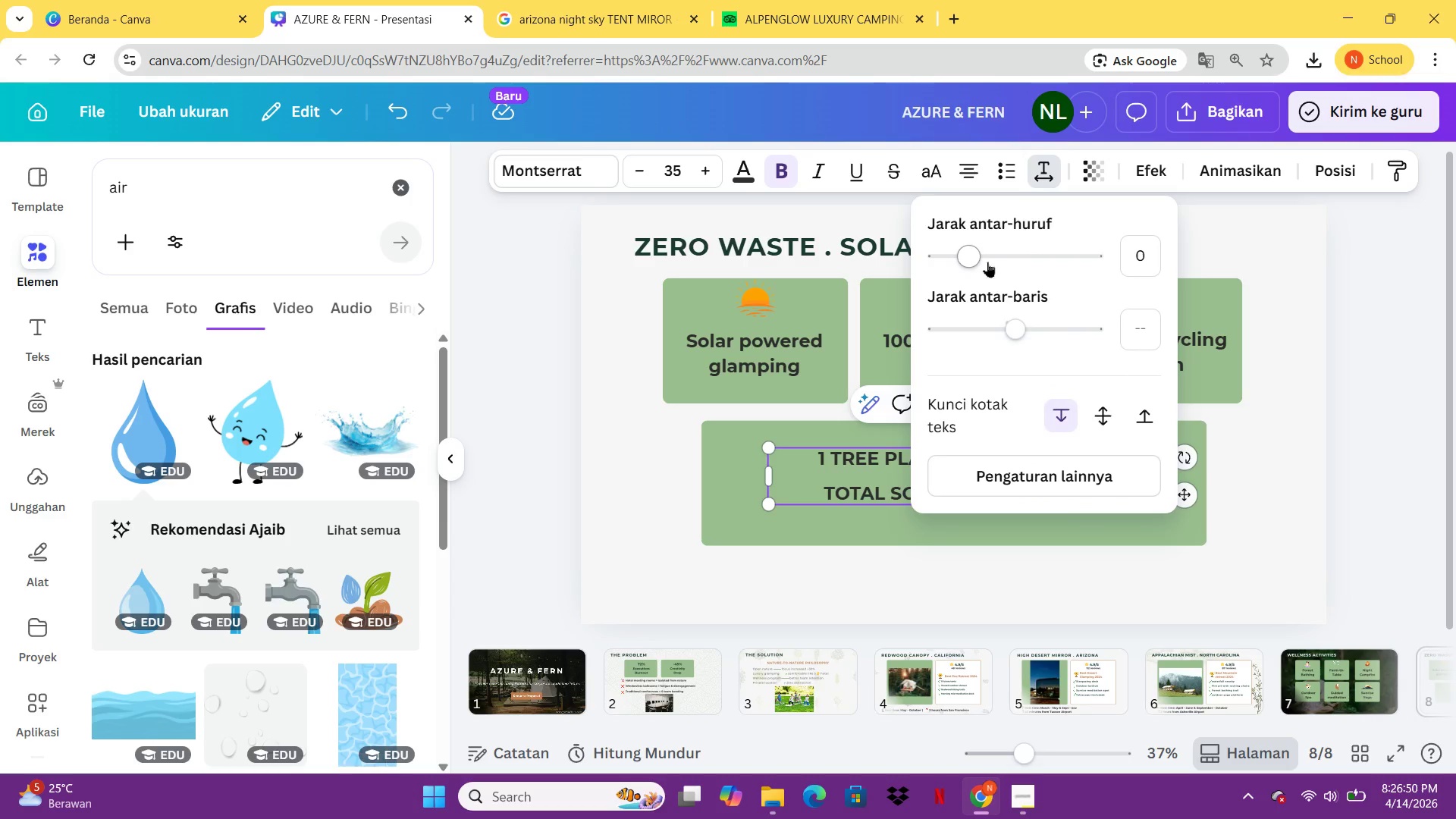 
left_click_drag(start_coordinate=[981, 259], to_coordinate=[991, 262])
 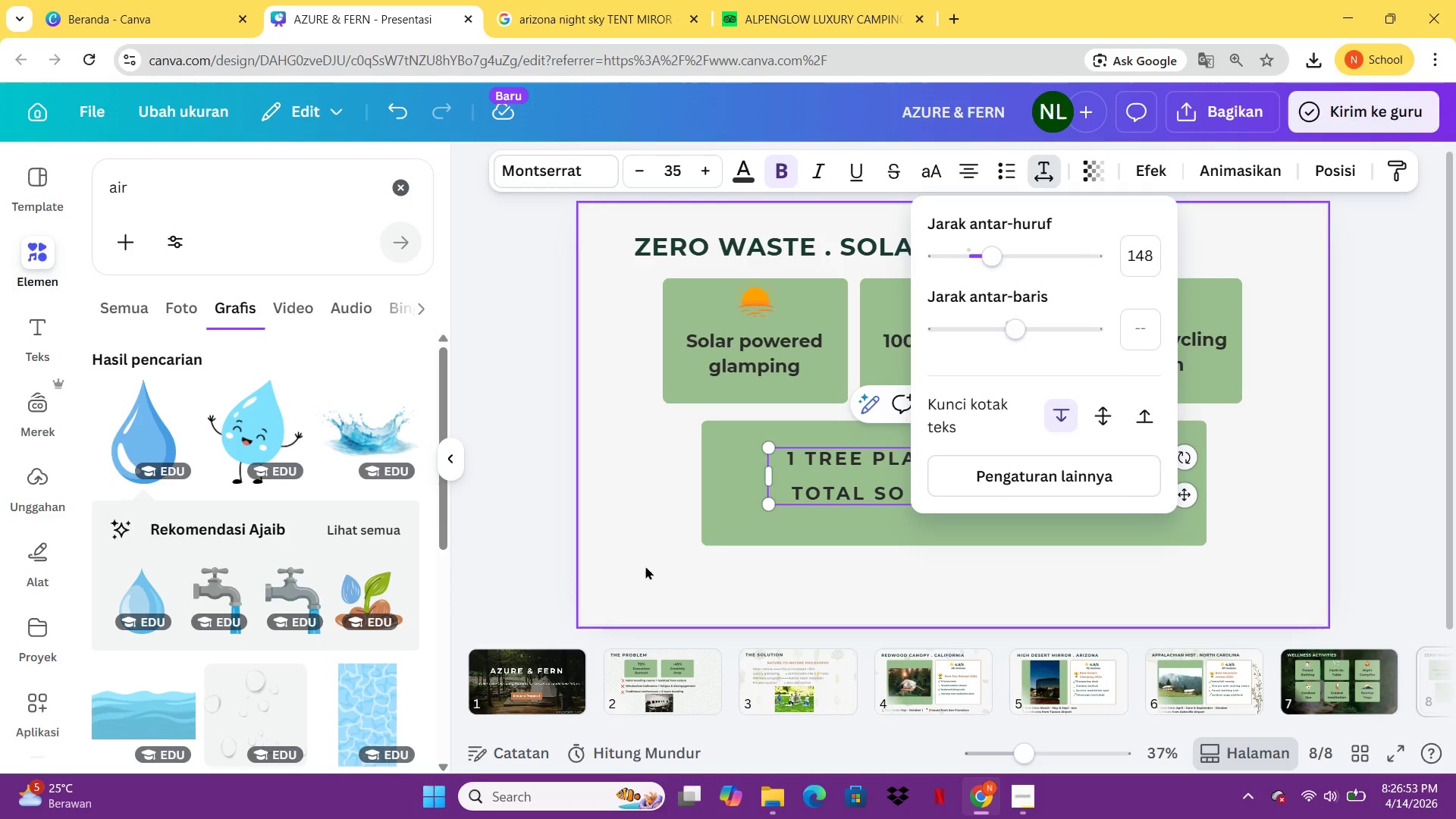 
left_click([646, 564])
 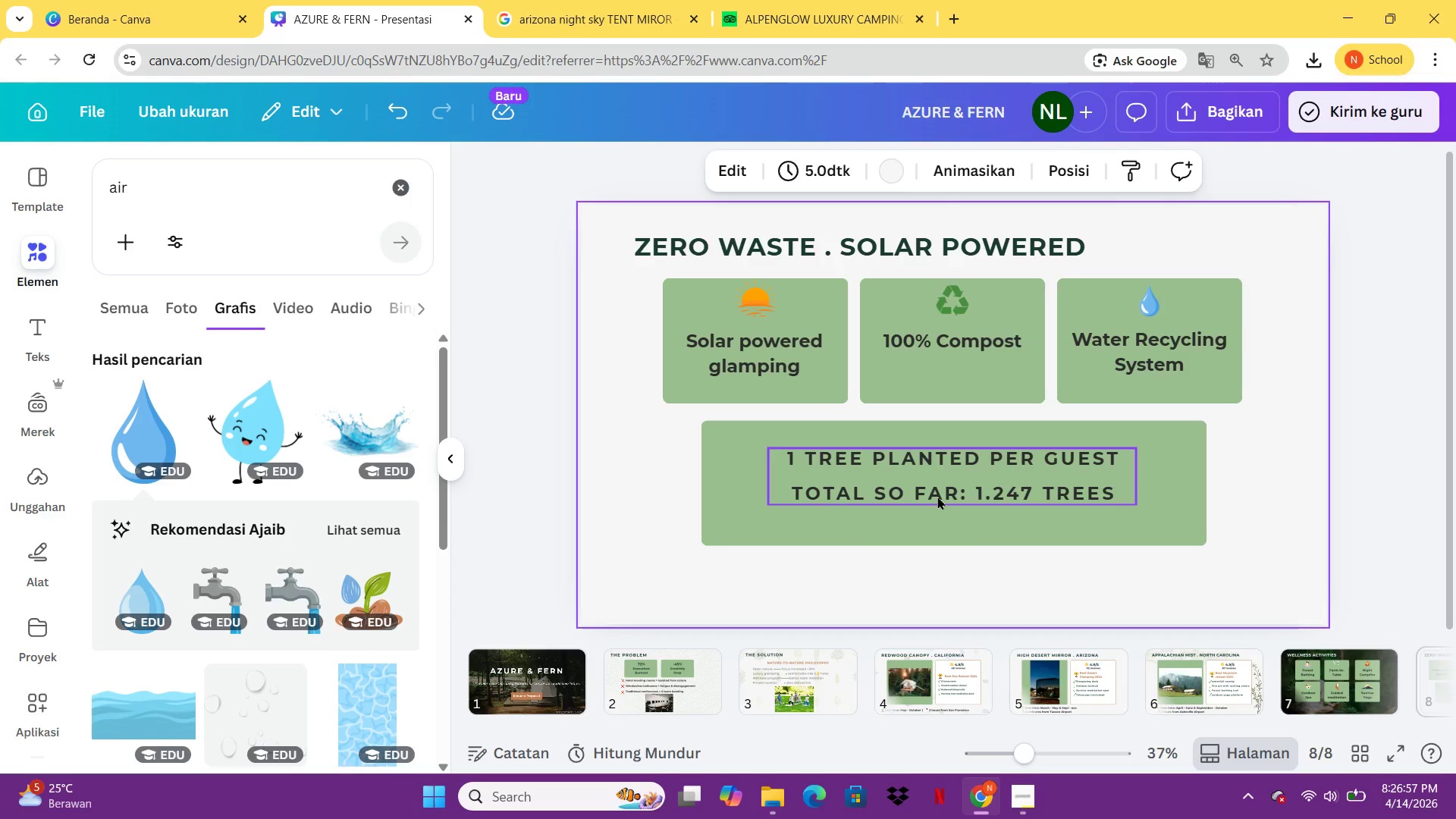 
left_click([937, 496])
 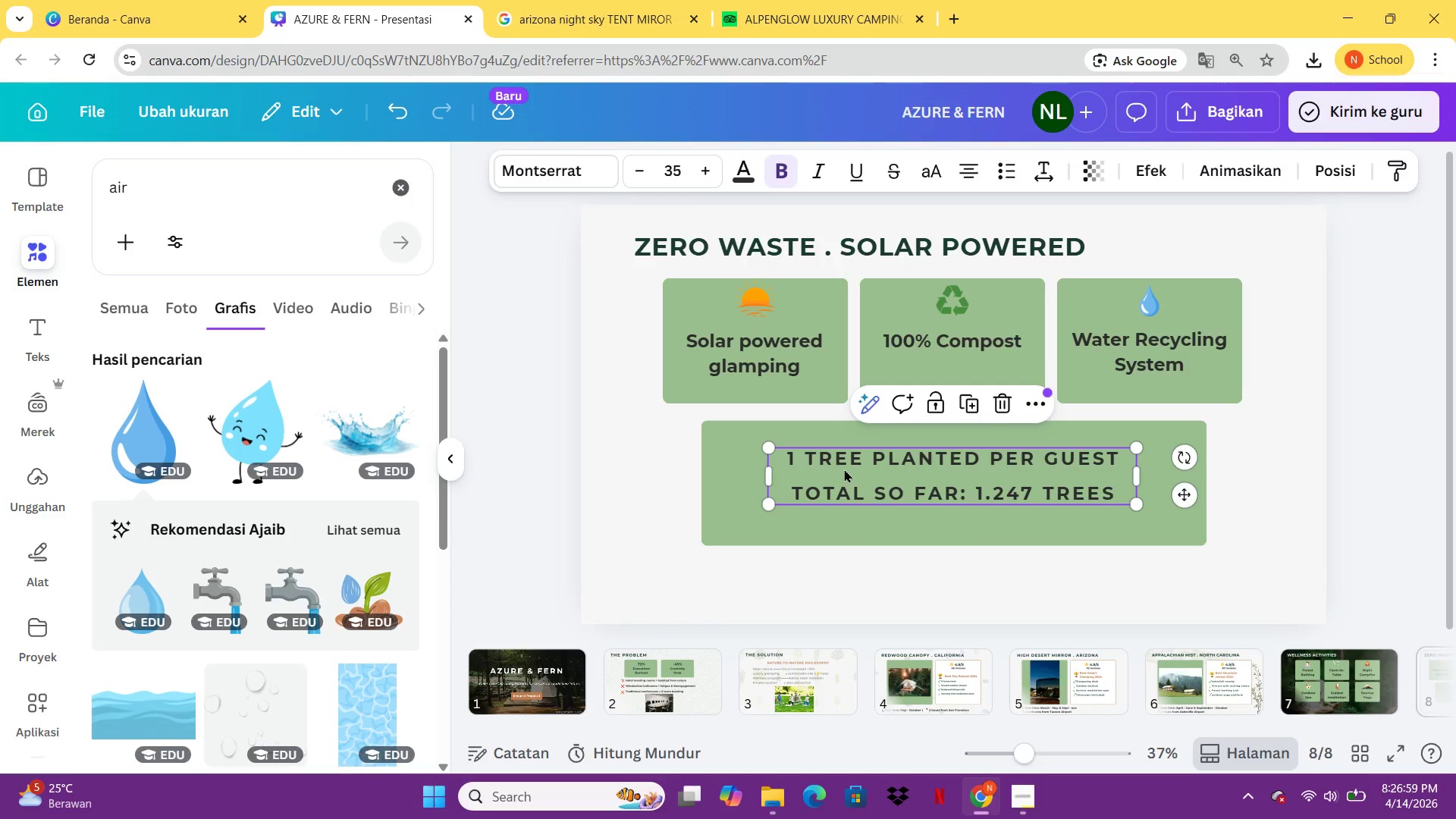 
left_click_drag(start_coordinate=[844, 464], to_coordinate=[844, 472])
 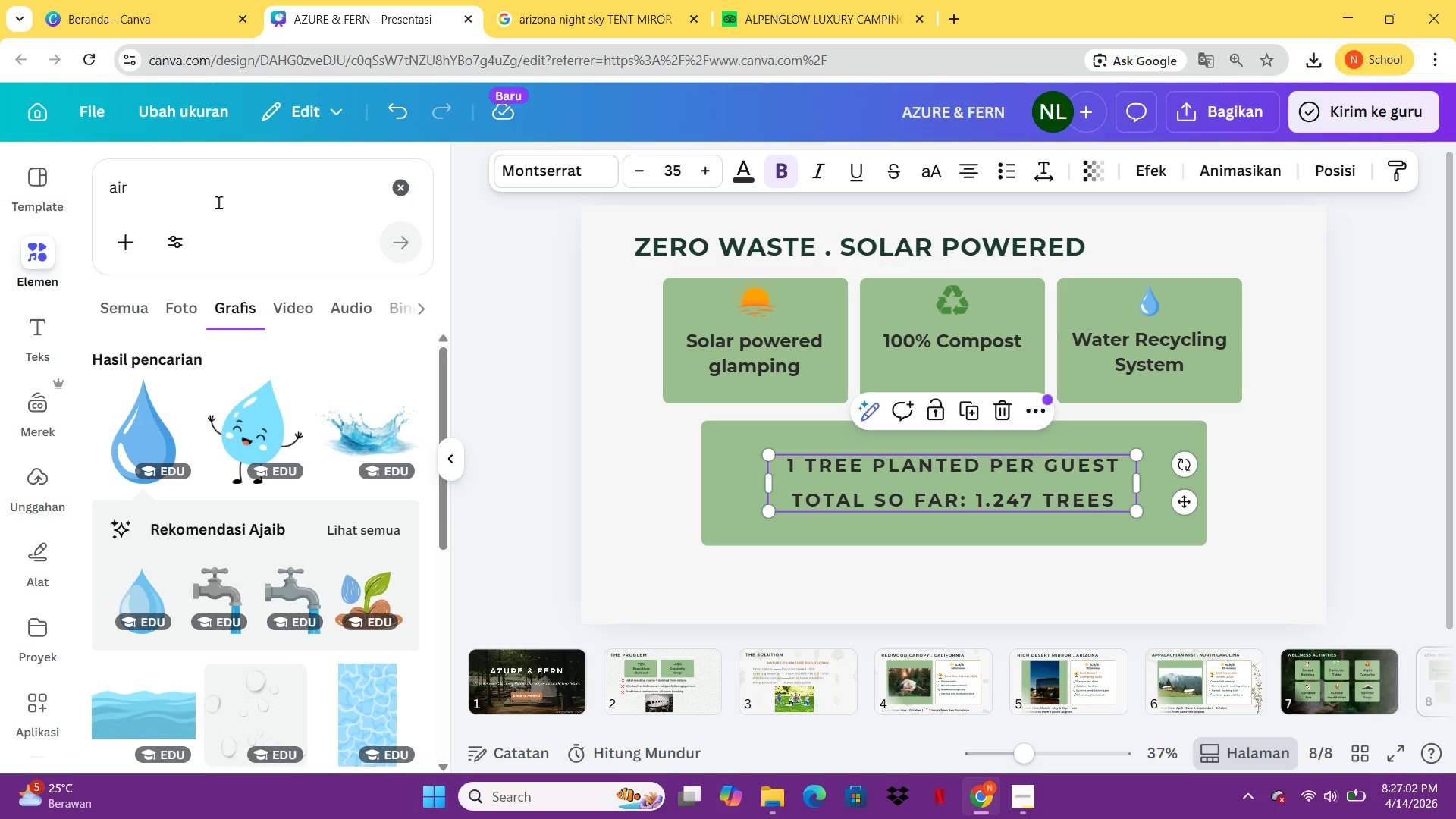 
left_click_drag(start_coordinate=[218, 199], to_coordinate=[81, 188])
 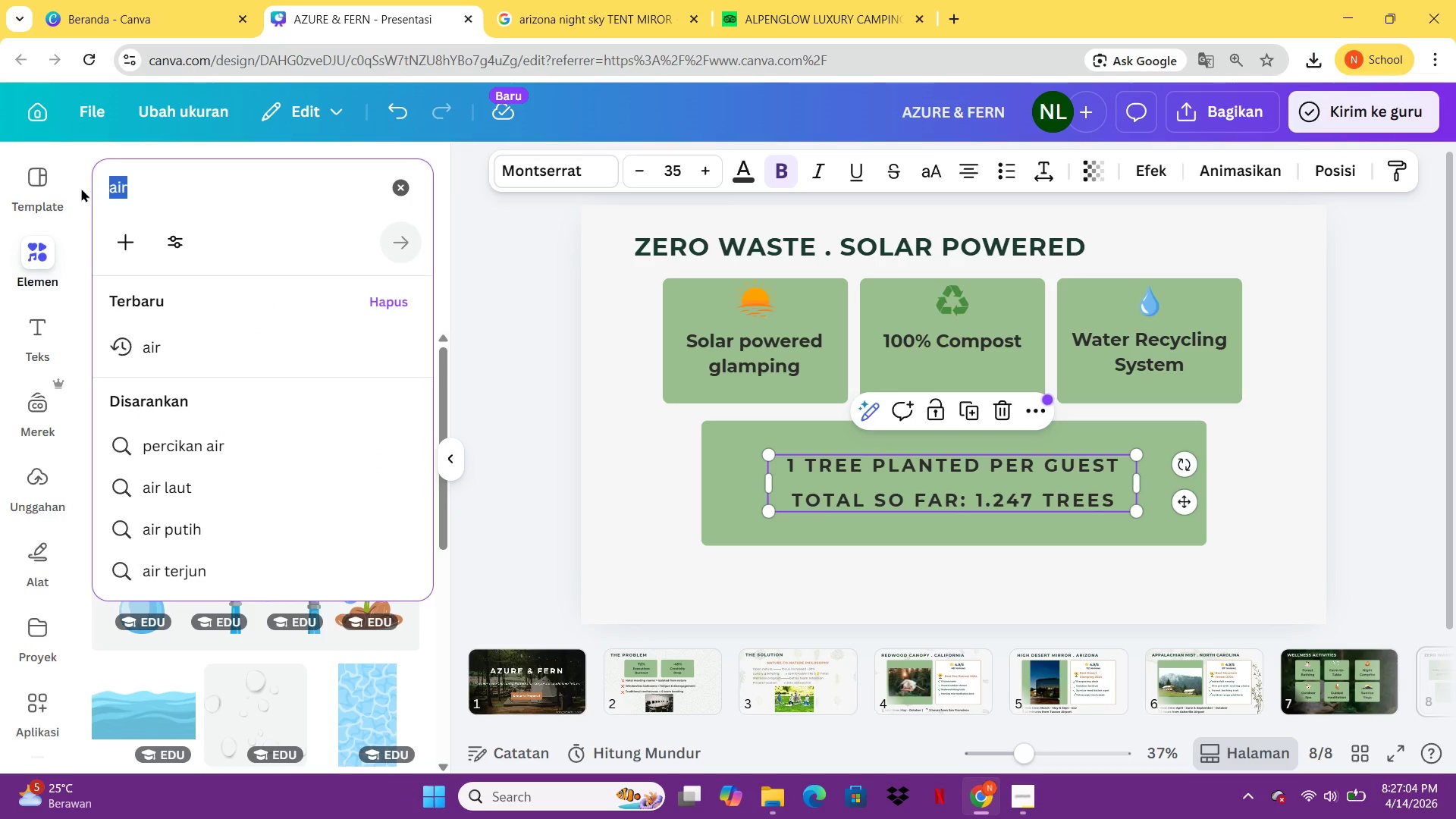 
type(TUBUHAN)
 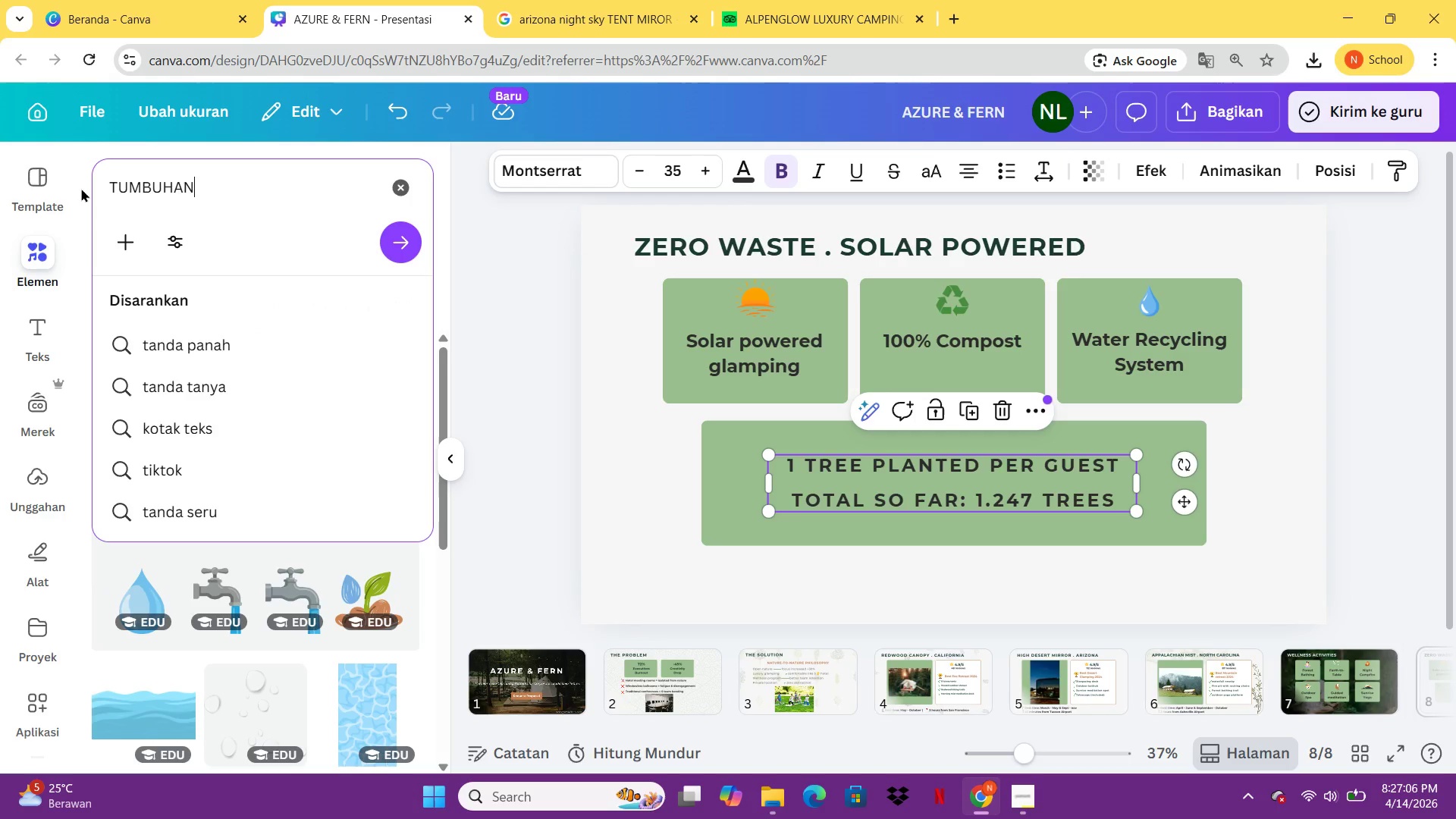 
key(Enter)
 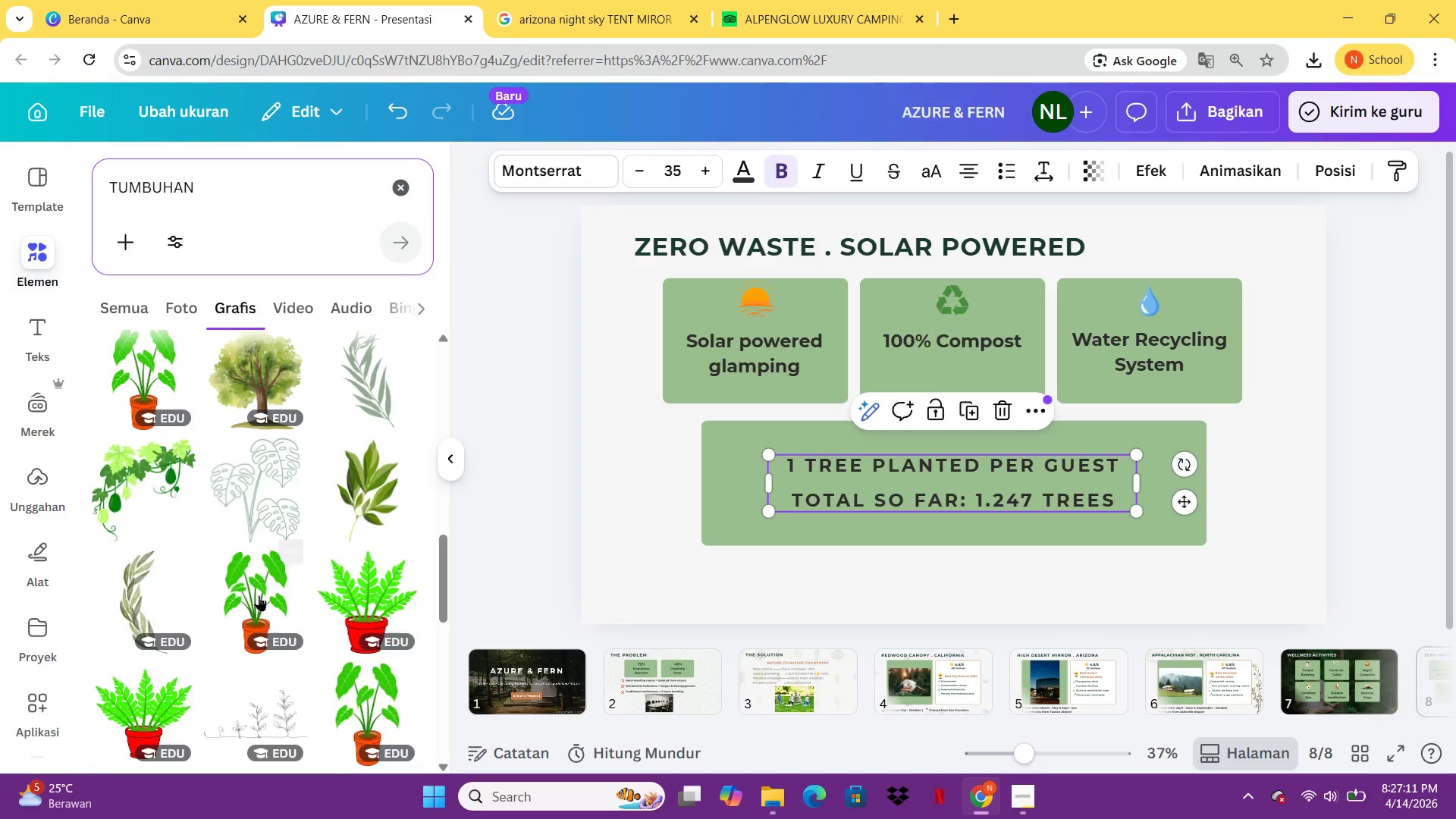 
wait(6.94)
 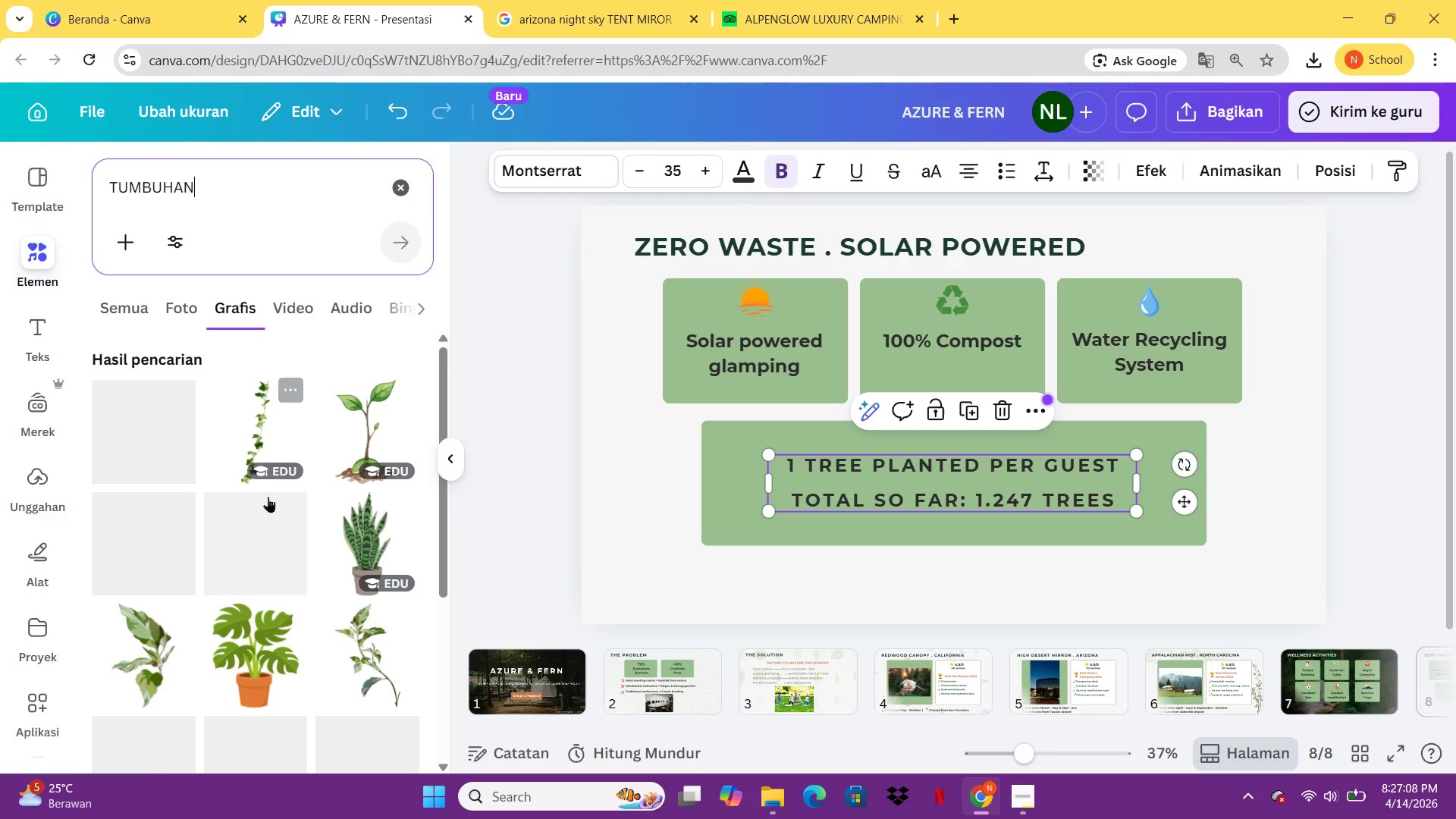 
left_click_drag(start_coordinate=[320, 205], to_coordinate=[112, 211])
 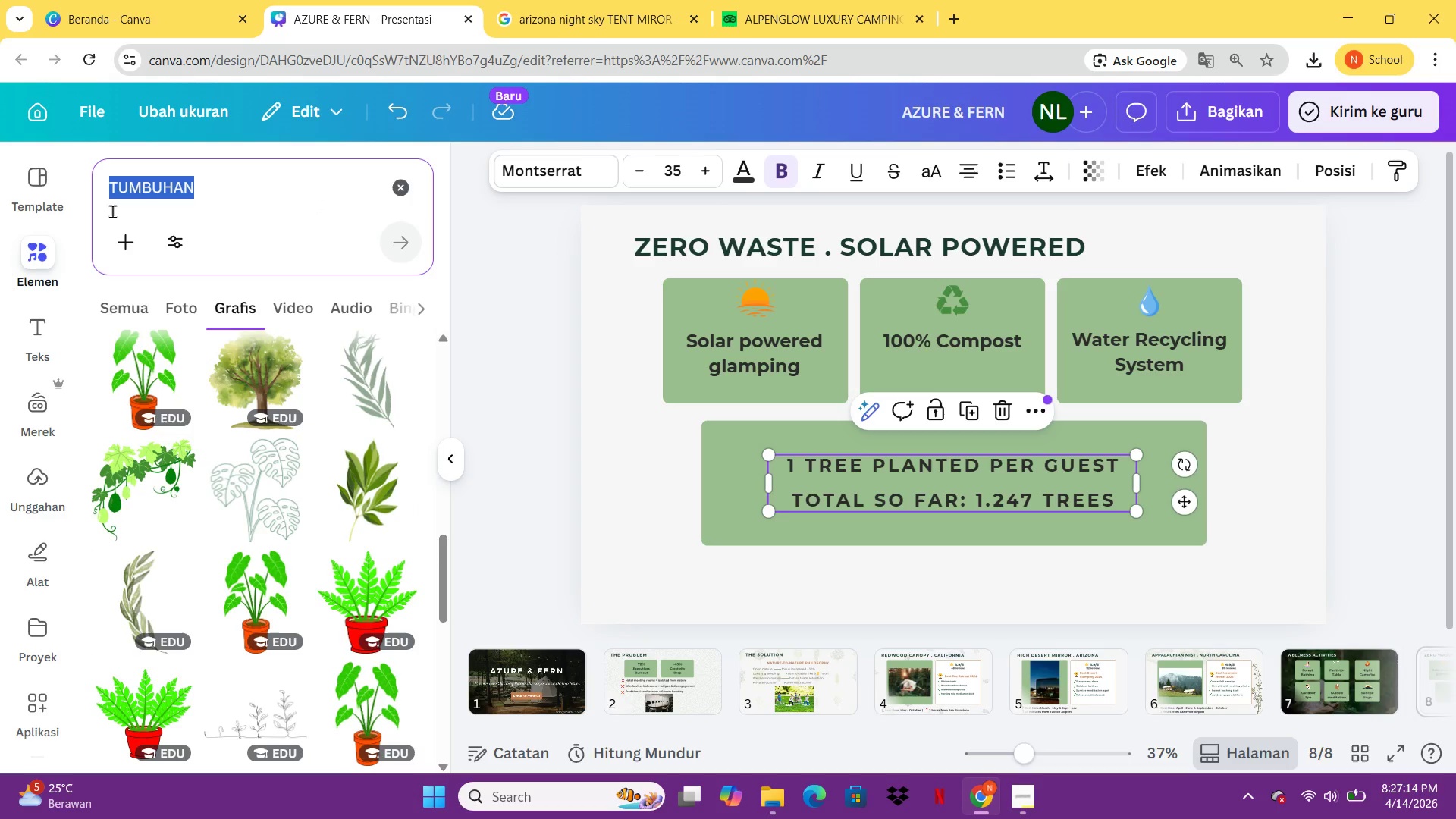 
type(LEAF)
 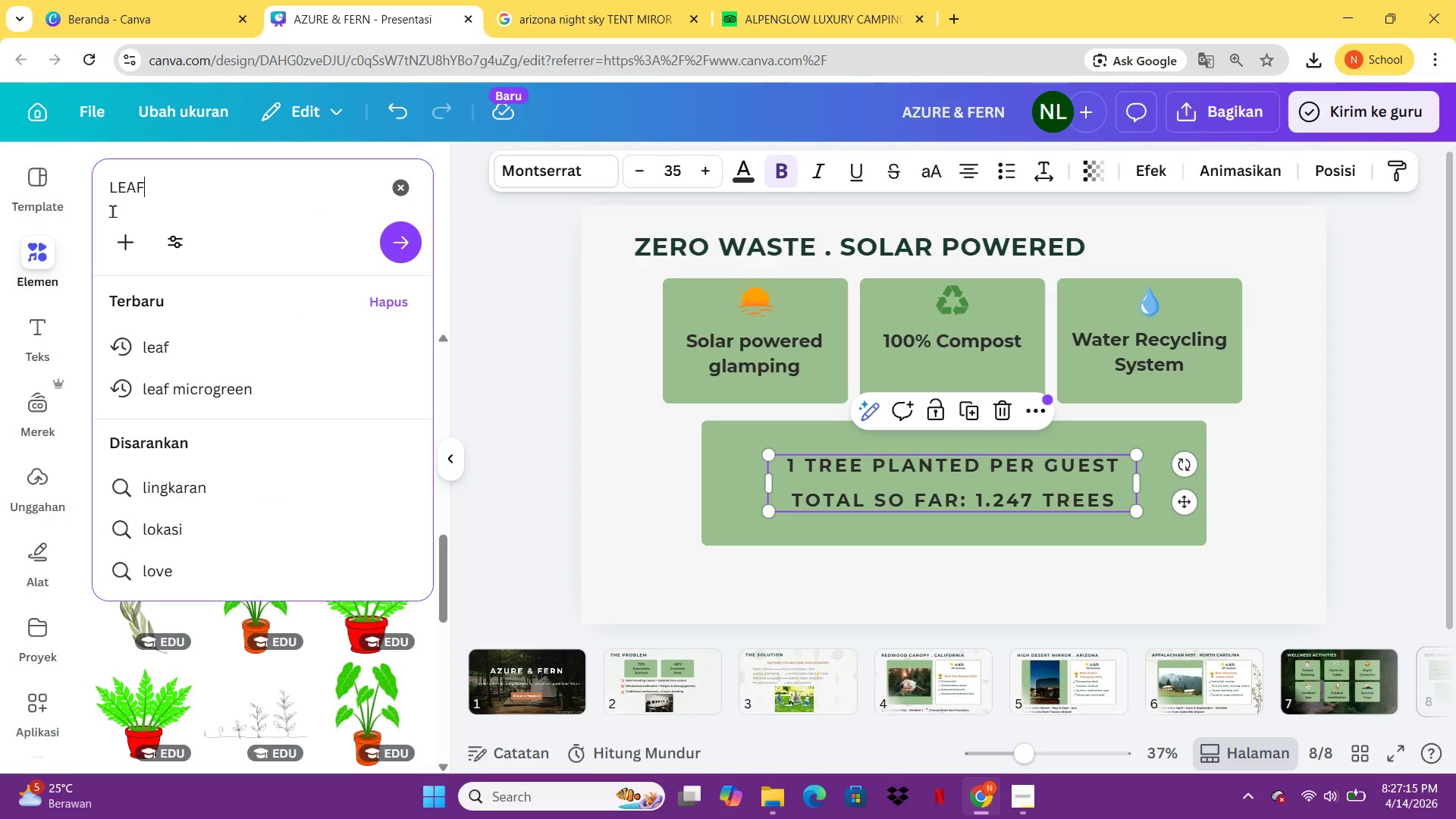 
key(Enter)
 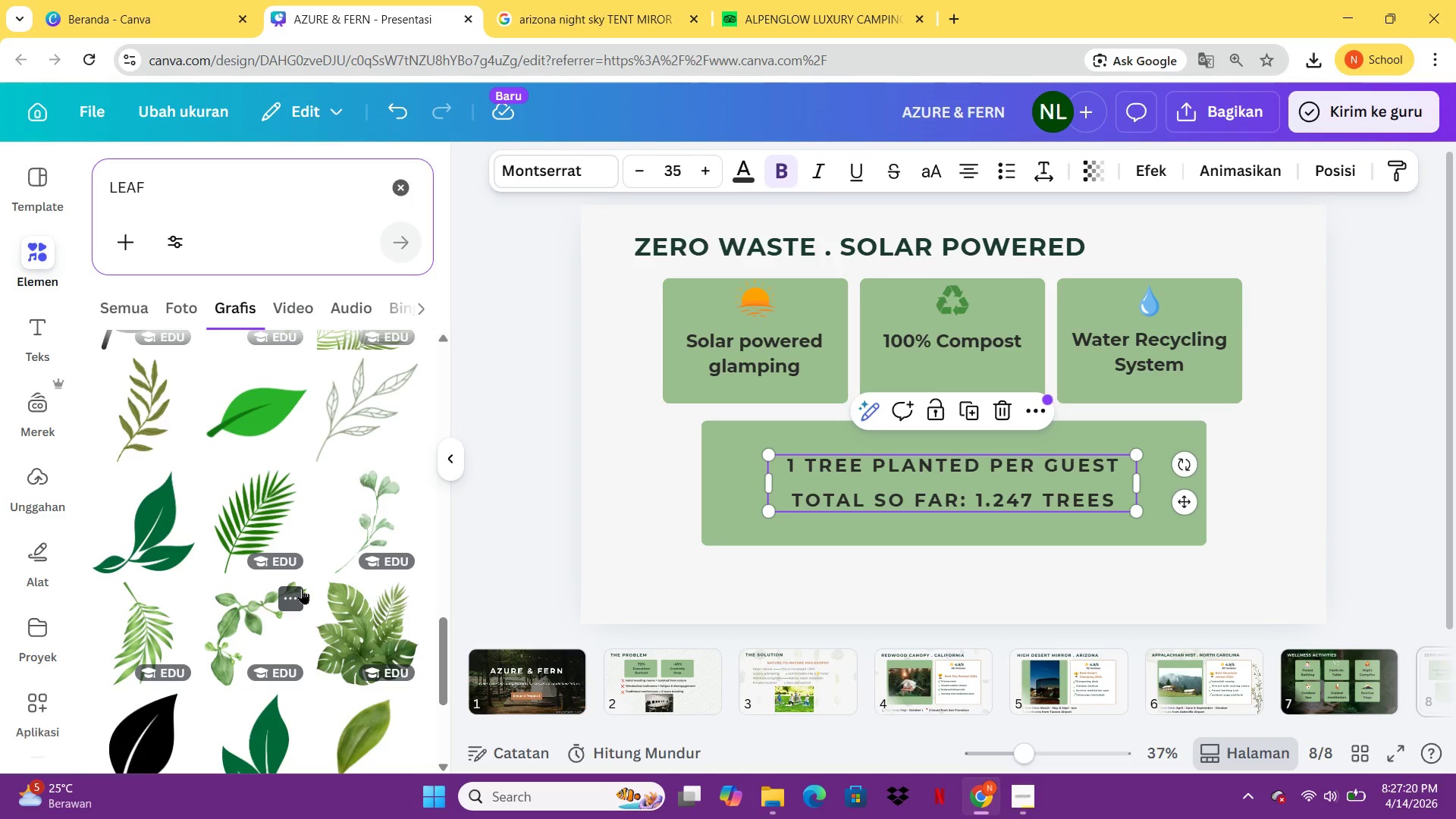 
wait(7.72)
 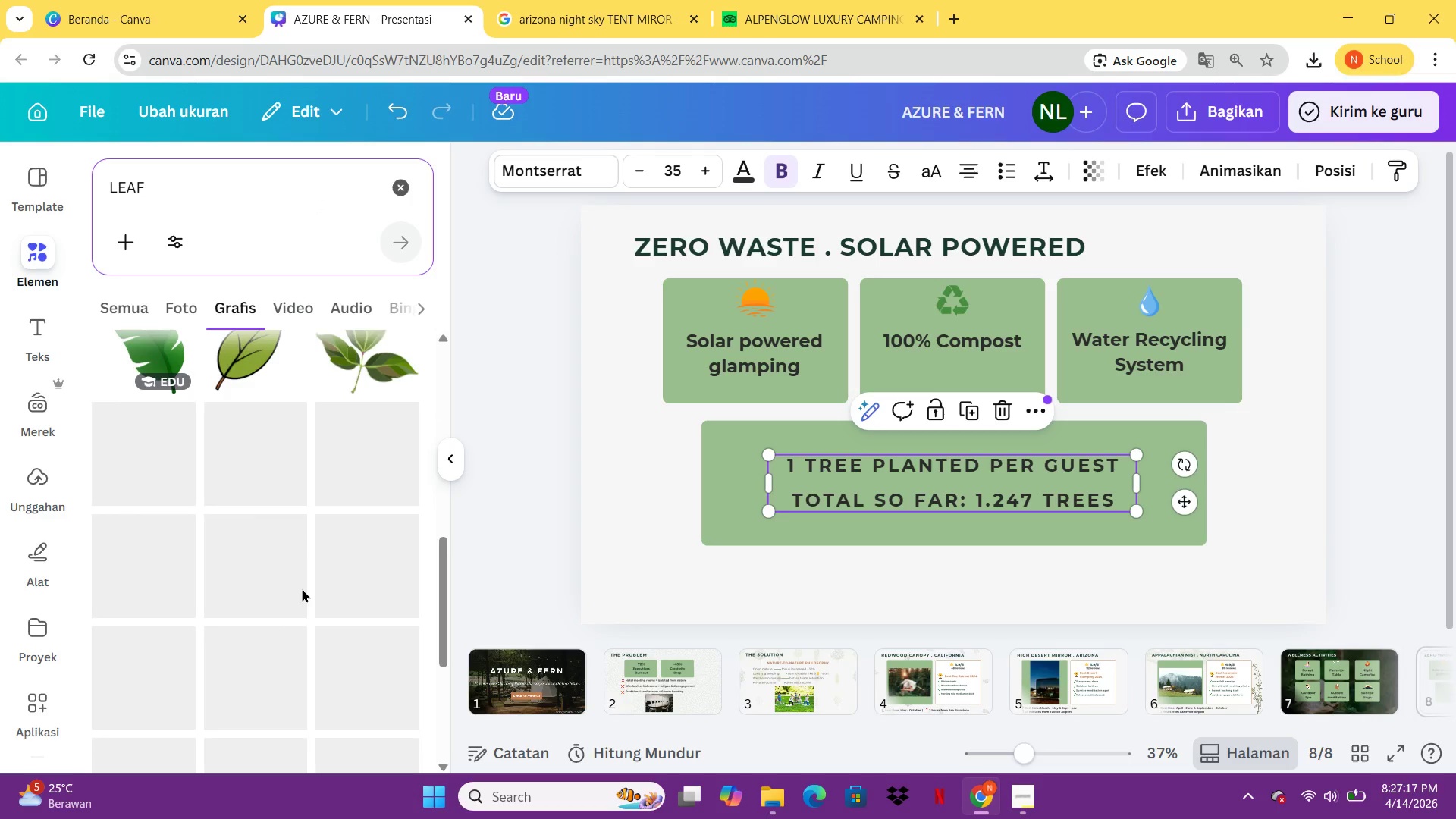 
left_click([240, 551])
 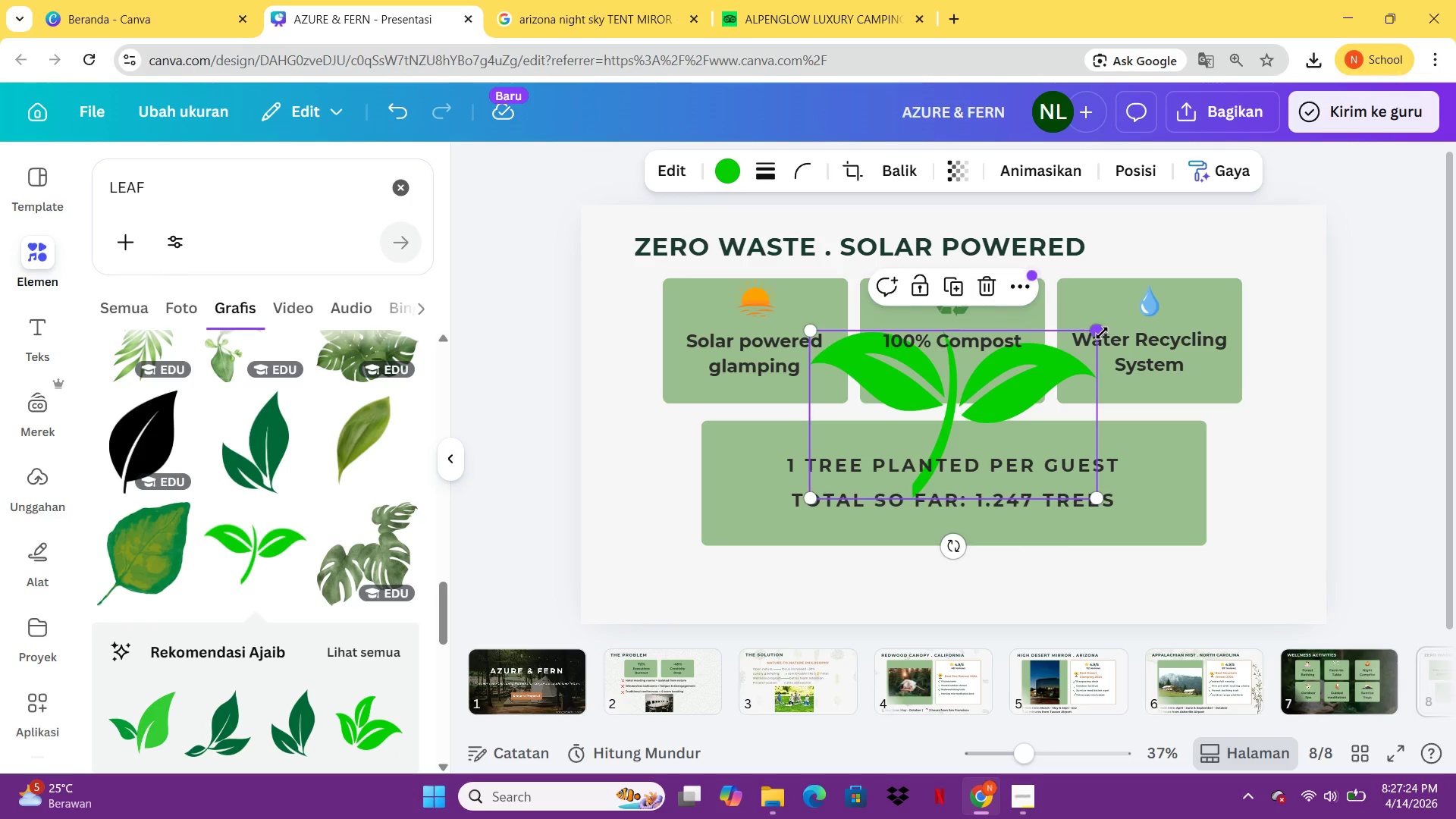 
left_click_drag(start_coordinate=[1102, 333], to_coordinate=[1003, 425])
 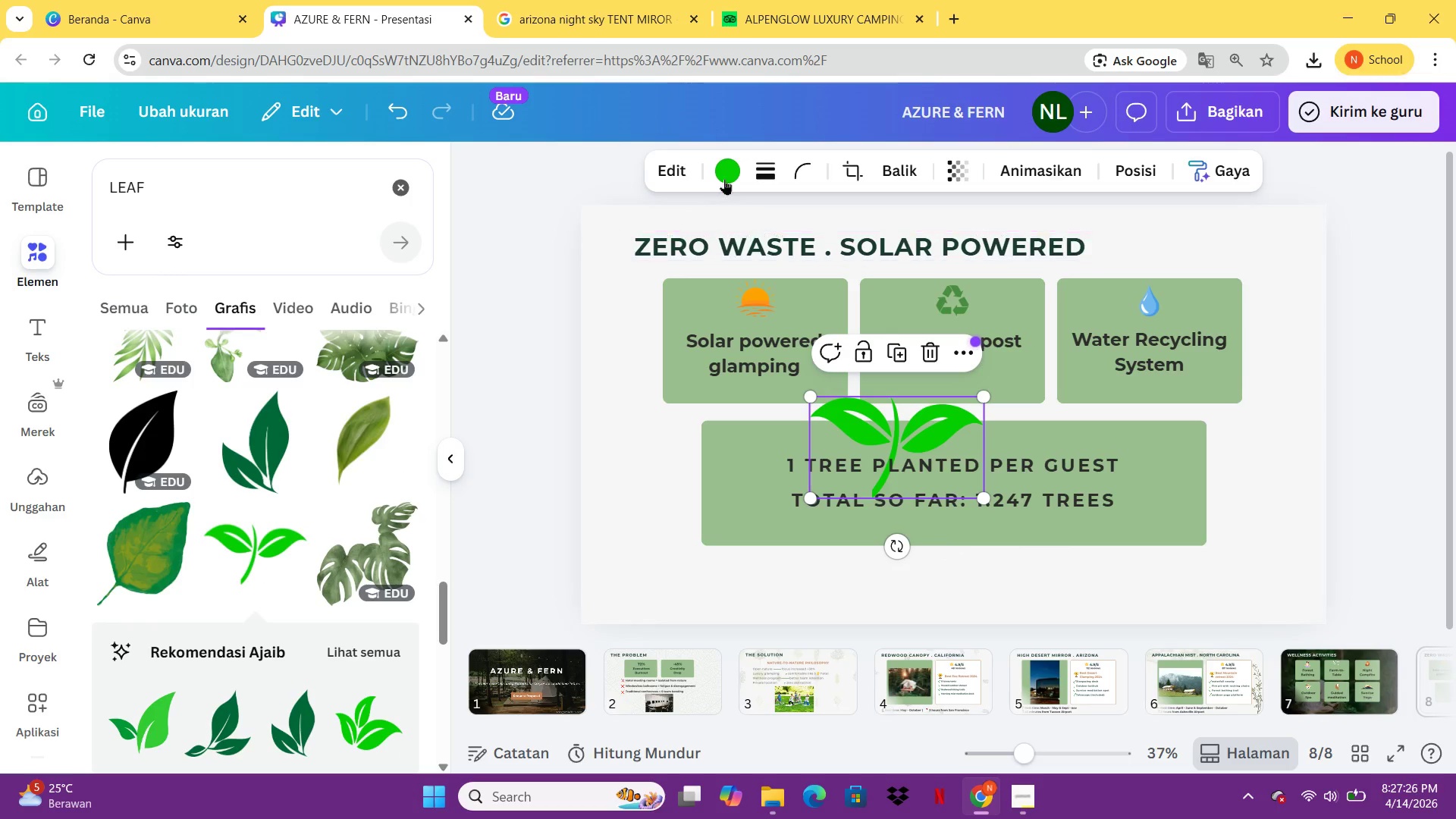 
left_click([723, 175])
 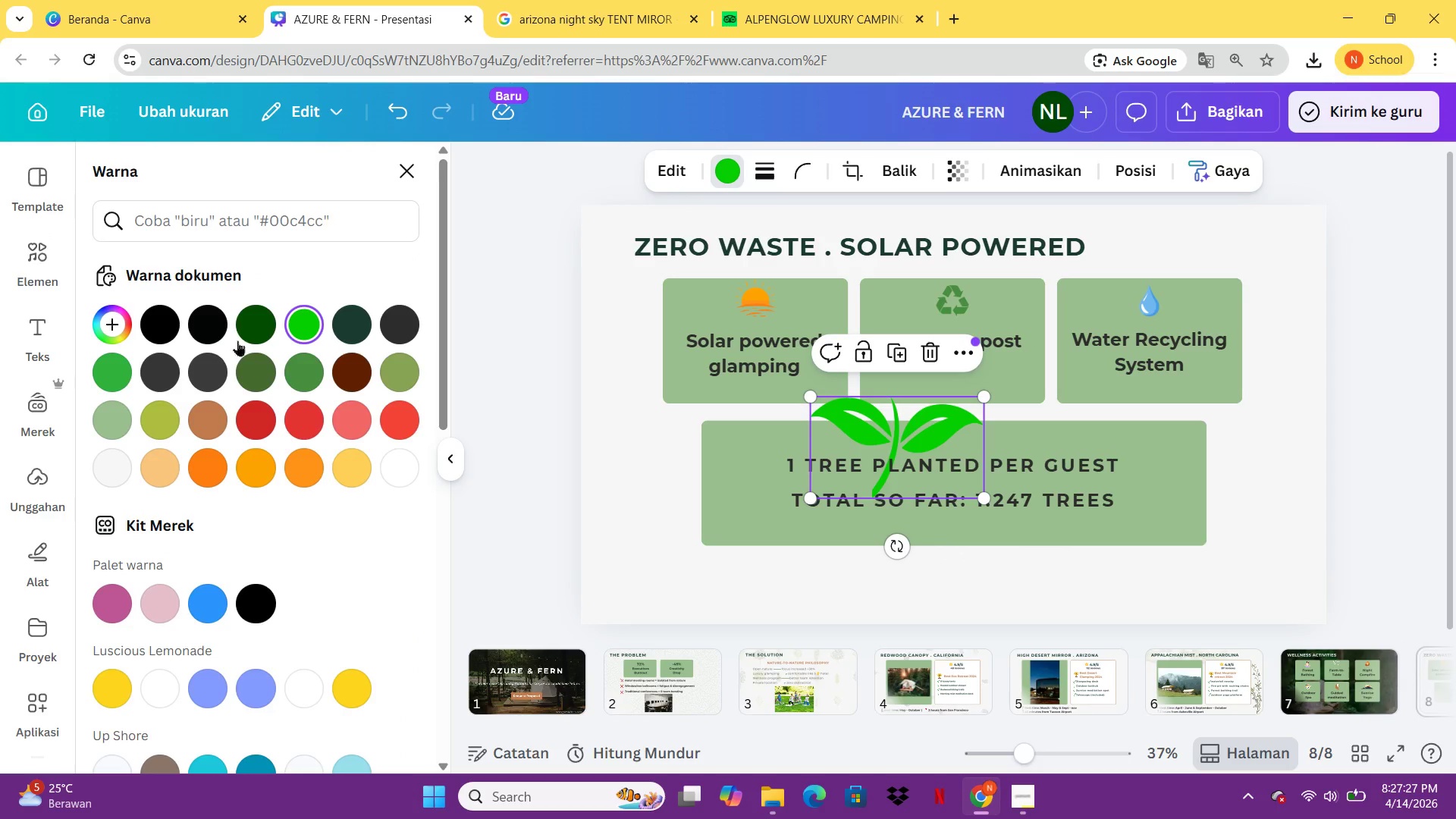 
left_click([250, 317])
 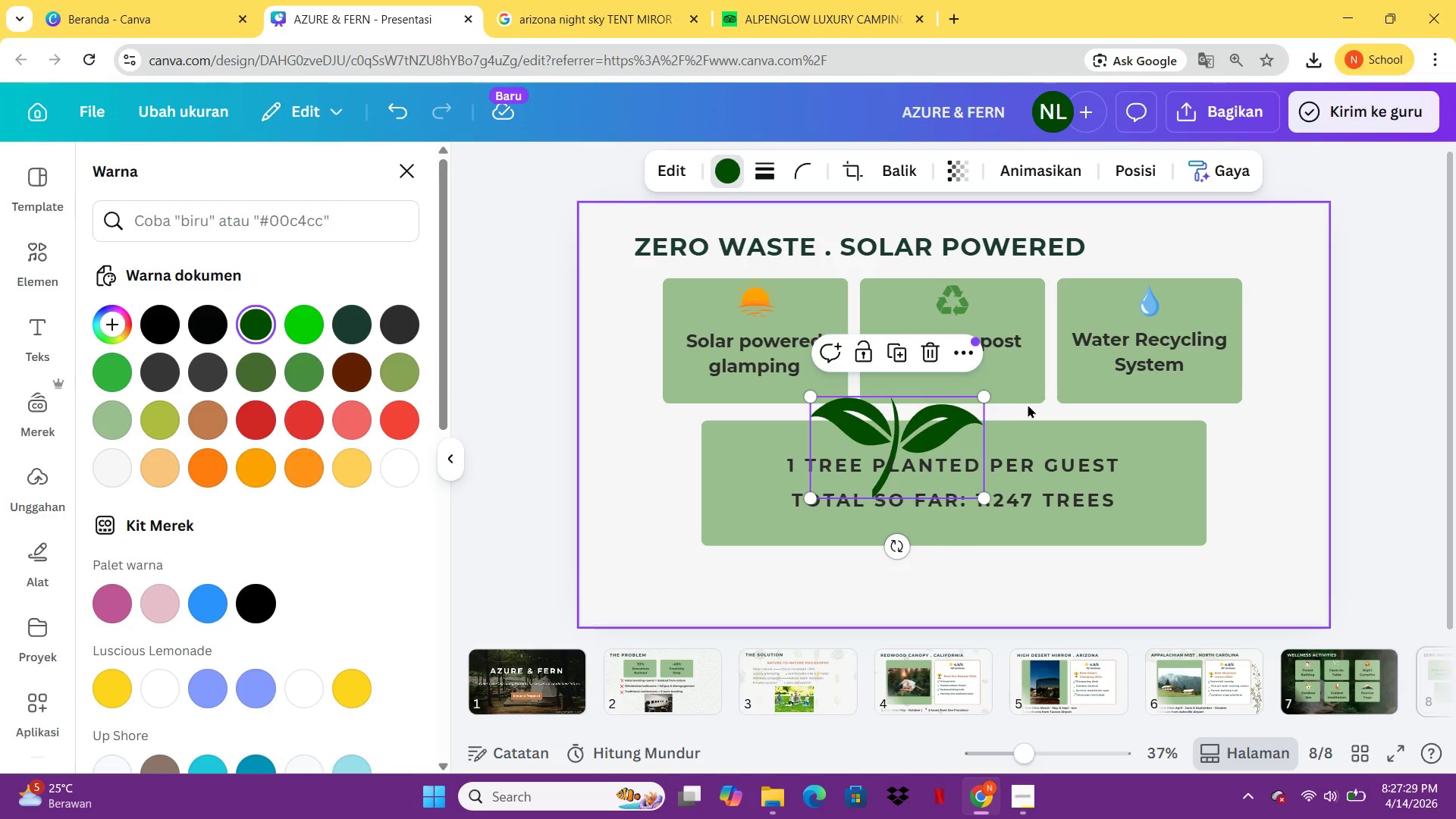 
left_click_drag(start_coordinate=[980, 403], to_coordinate=[843, 480])
 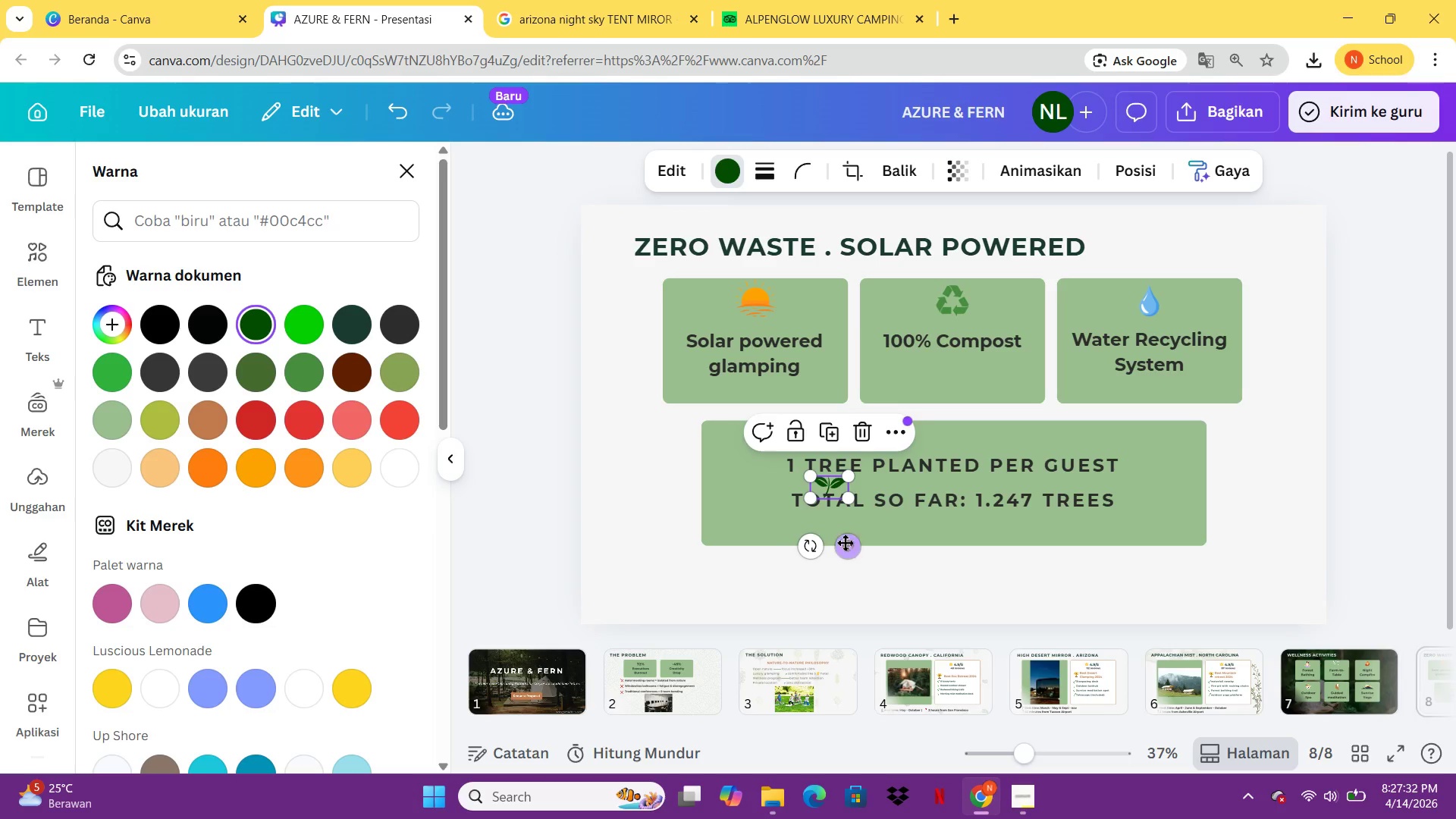 
left_click_drag(start_coordinate=[845, 542], to_coordinate=[777, 518])
 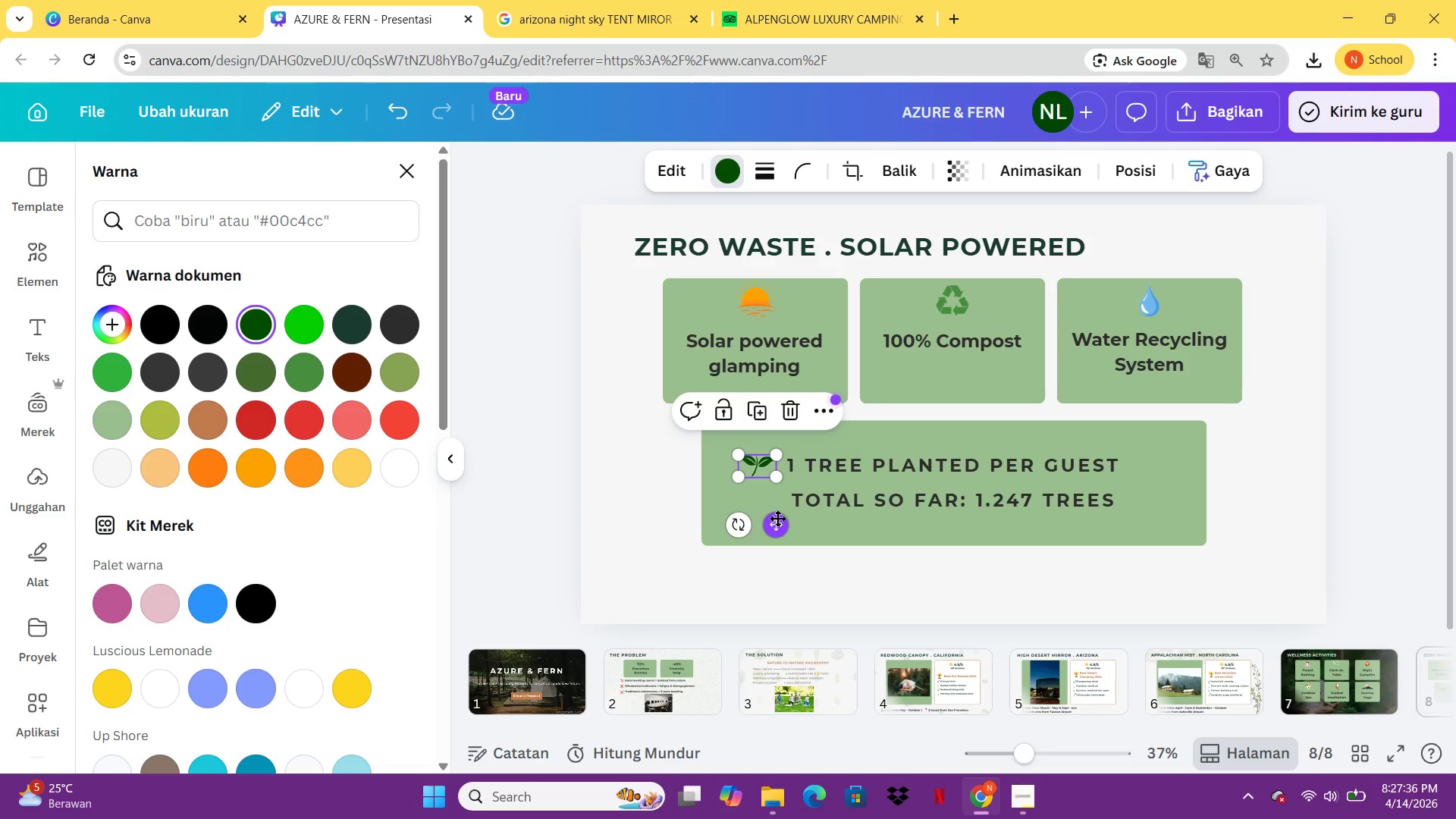 
hold_key(key=ArrowRight, duration=0.78)
 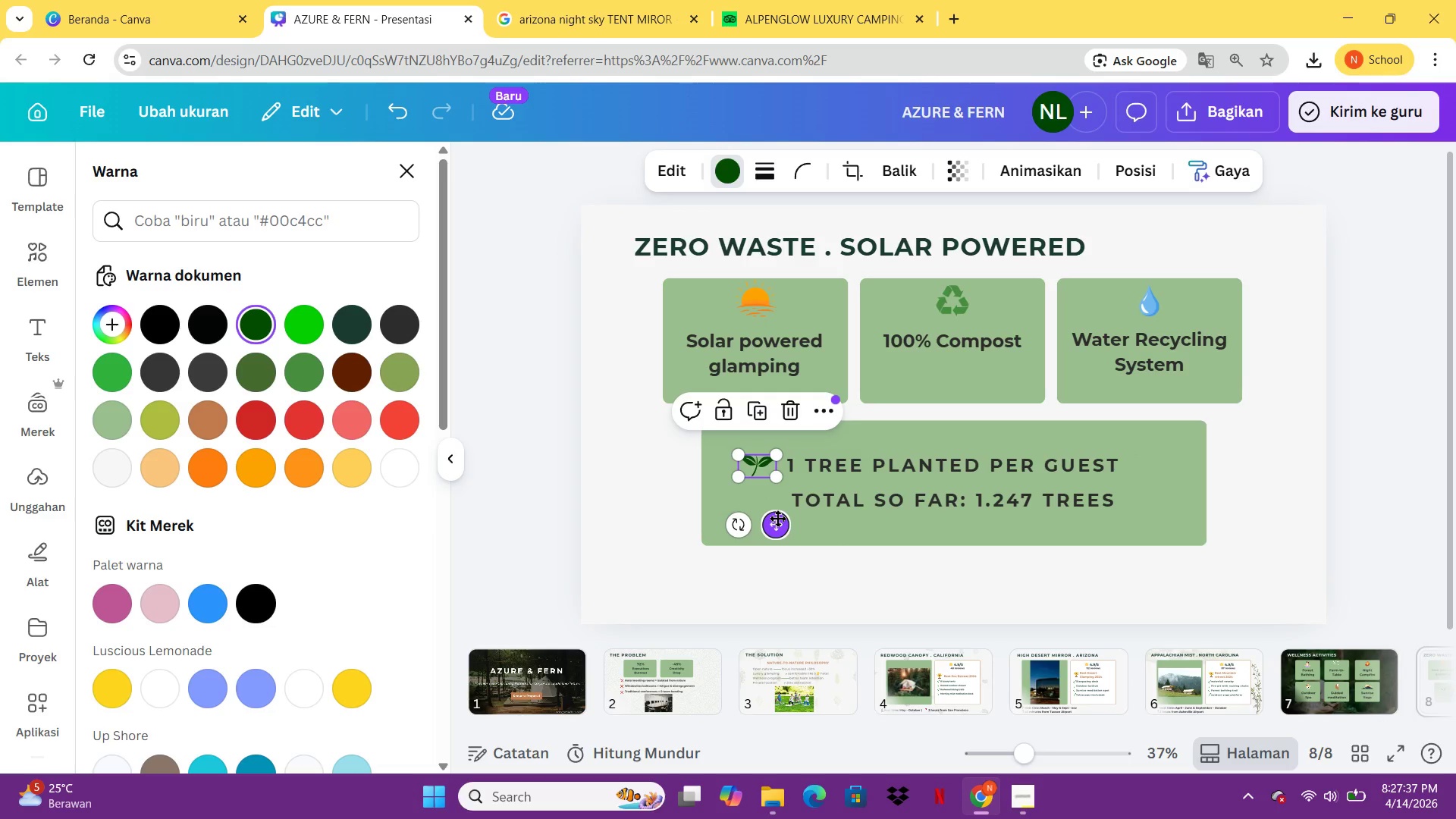 
left_click([777, 518])
 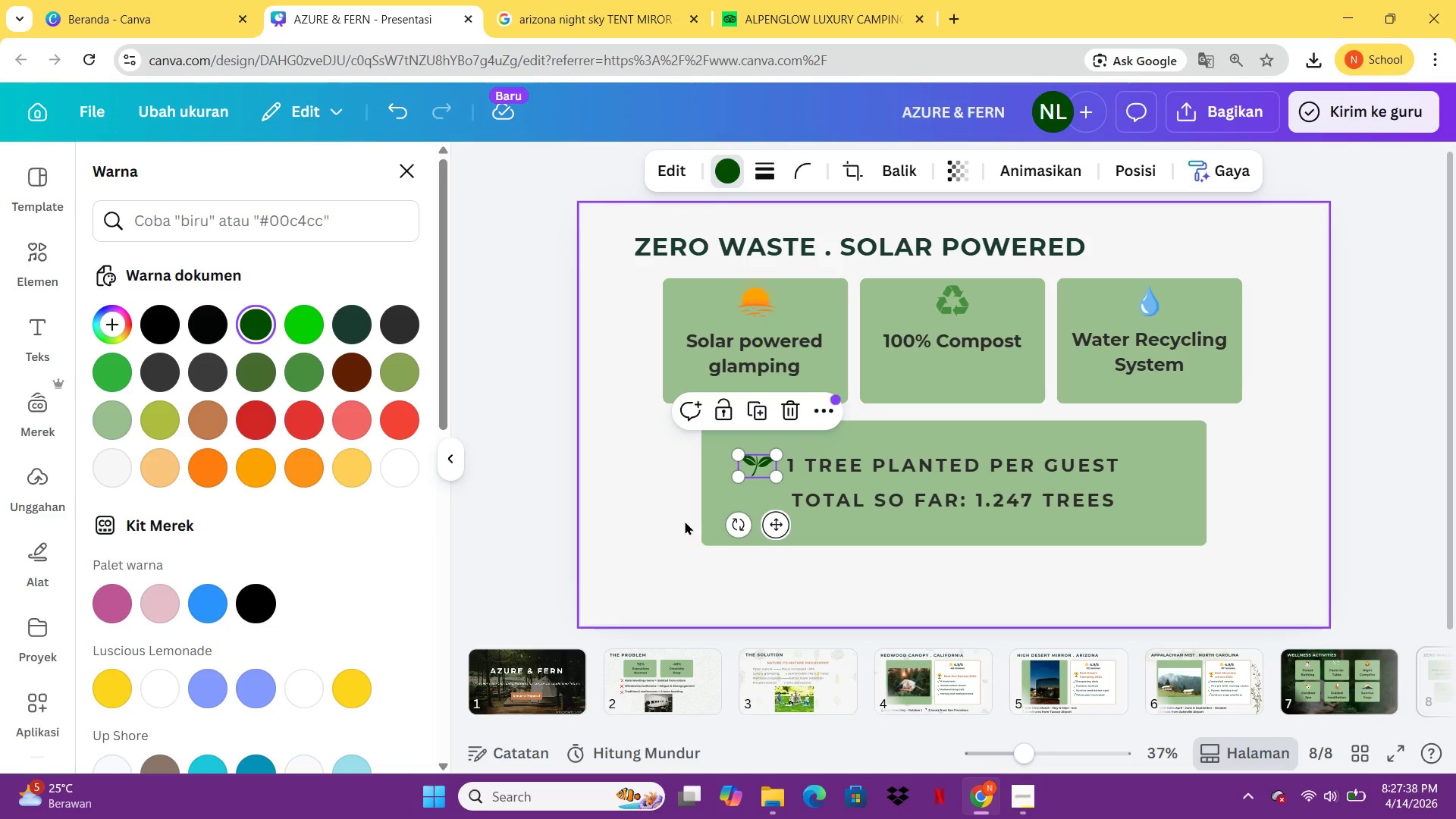 
left_click([683, 521])
 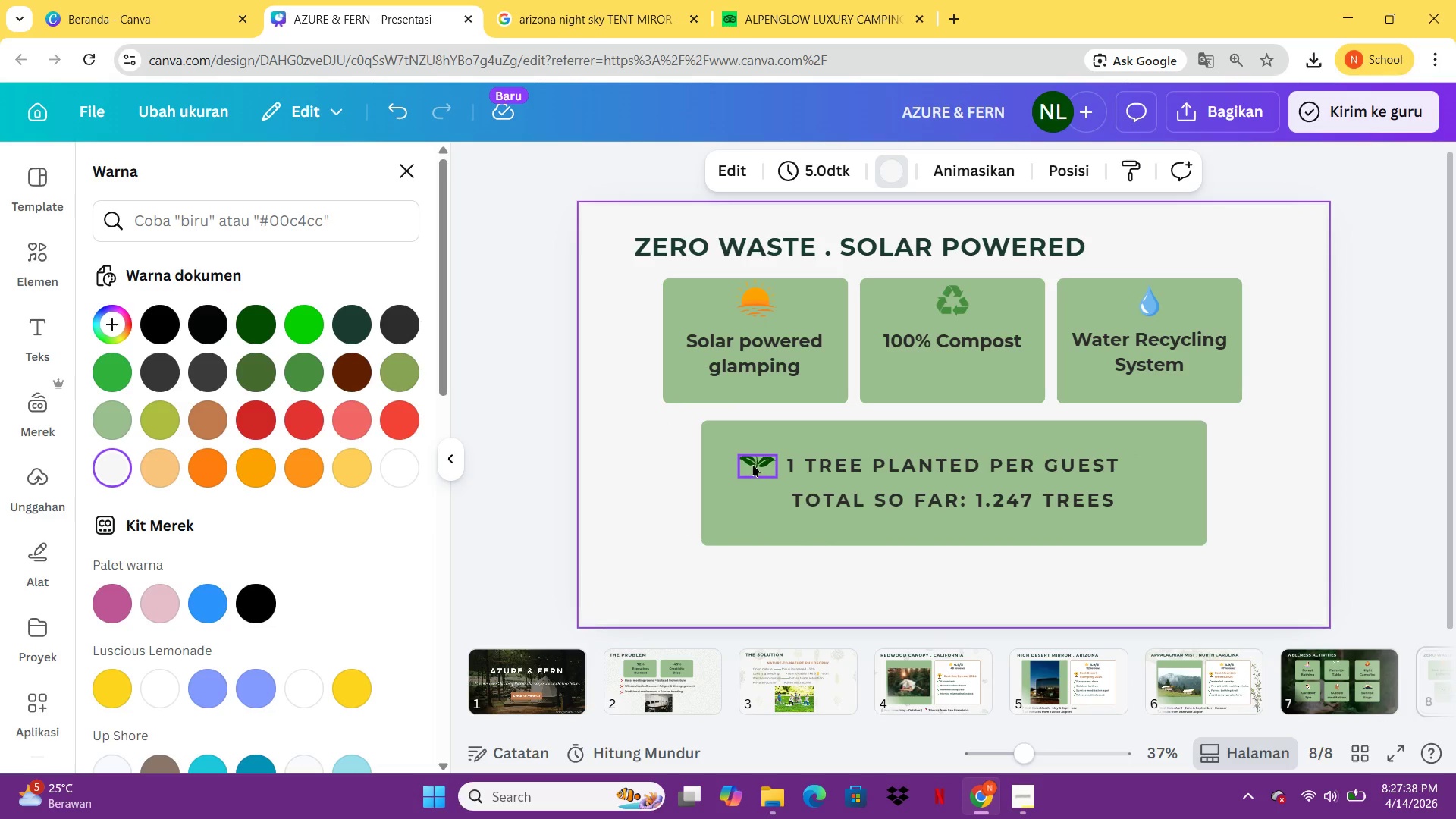 
left_click([752, 463])
 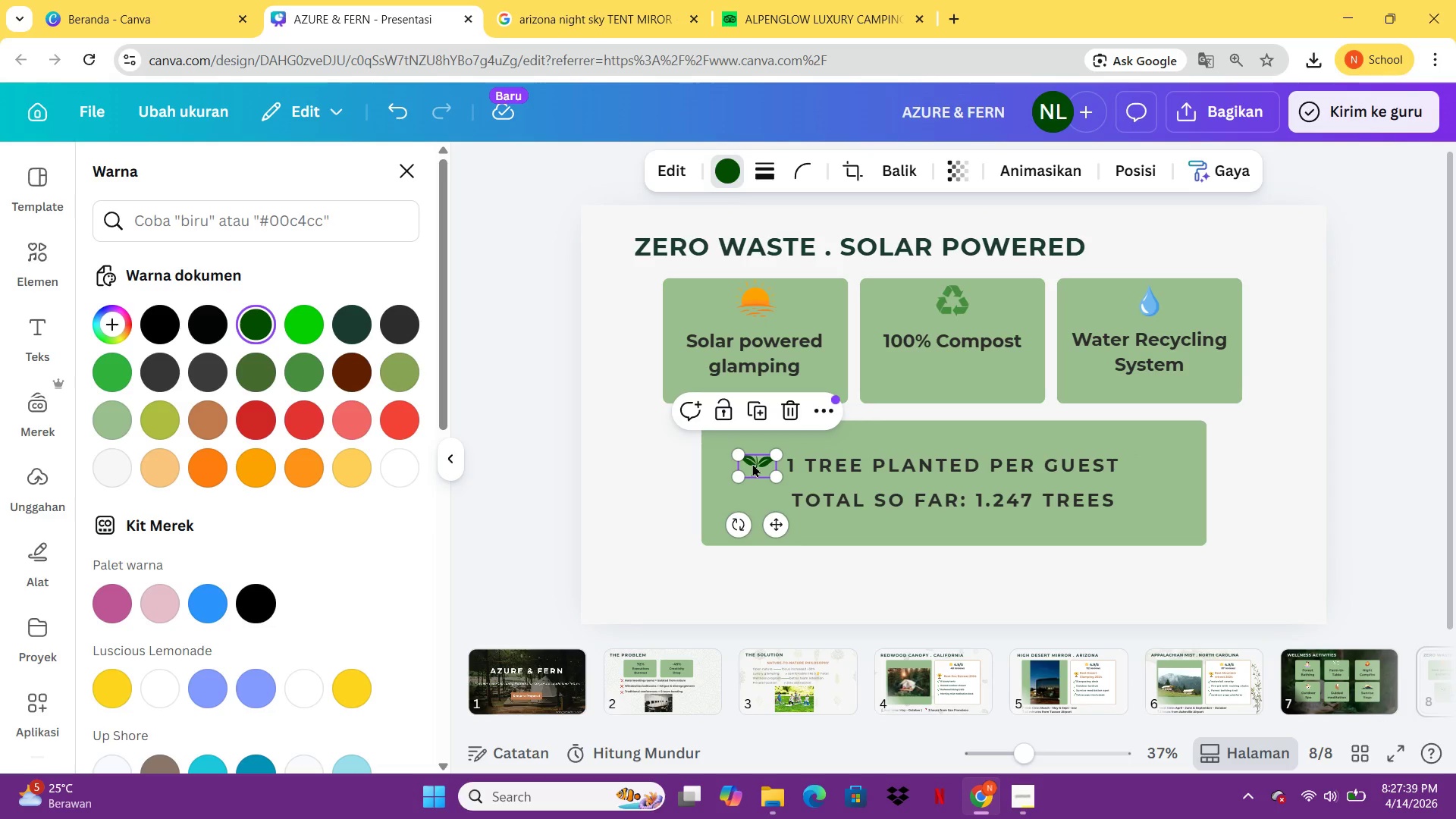 
hold_key(key=ArrowRight, duration=0.91)
 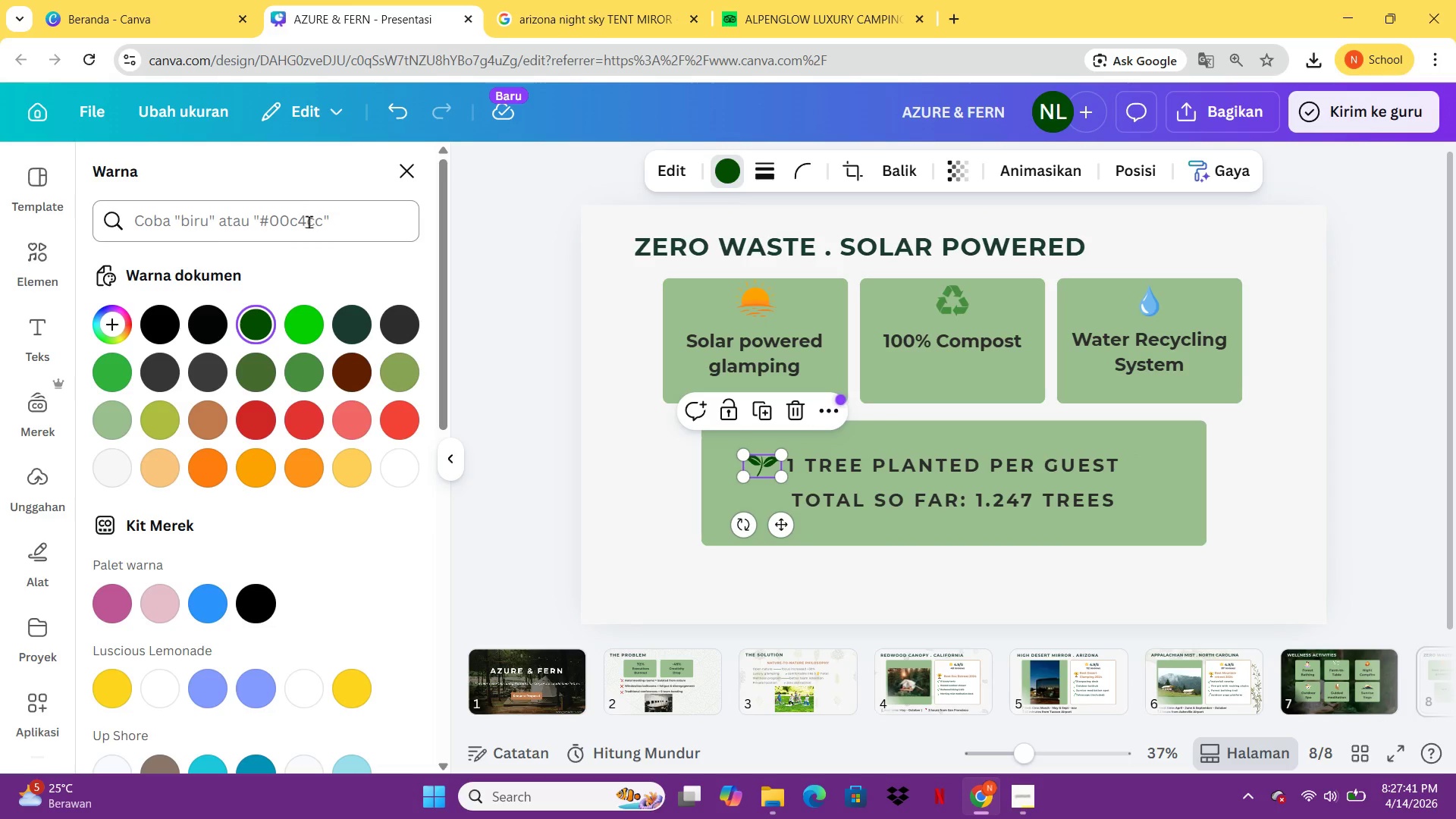 
left_click([37, 272])
 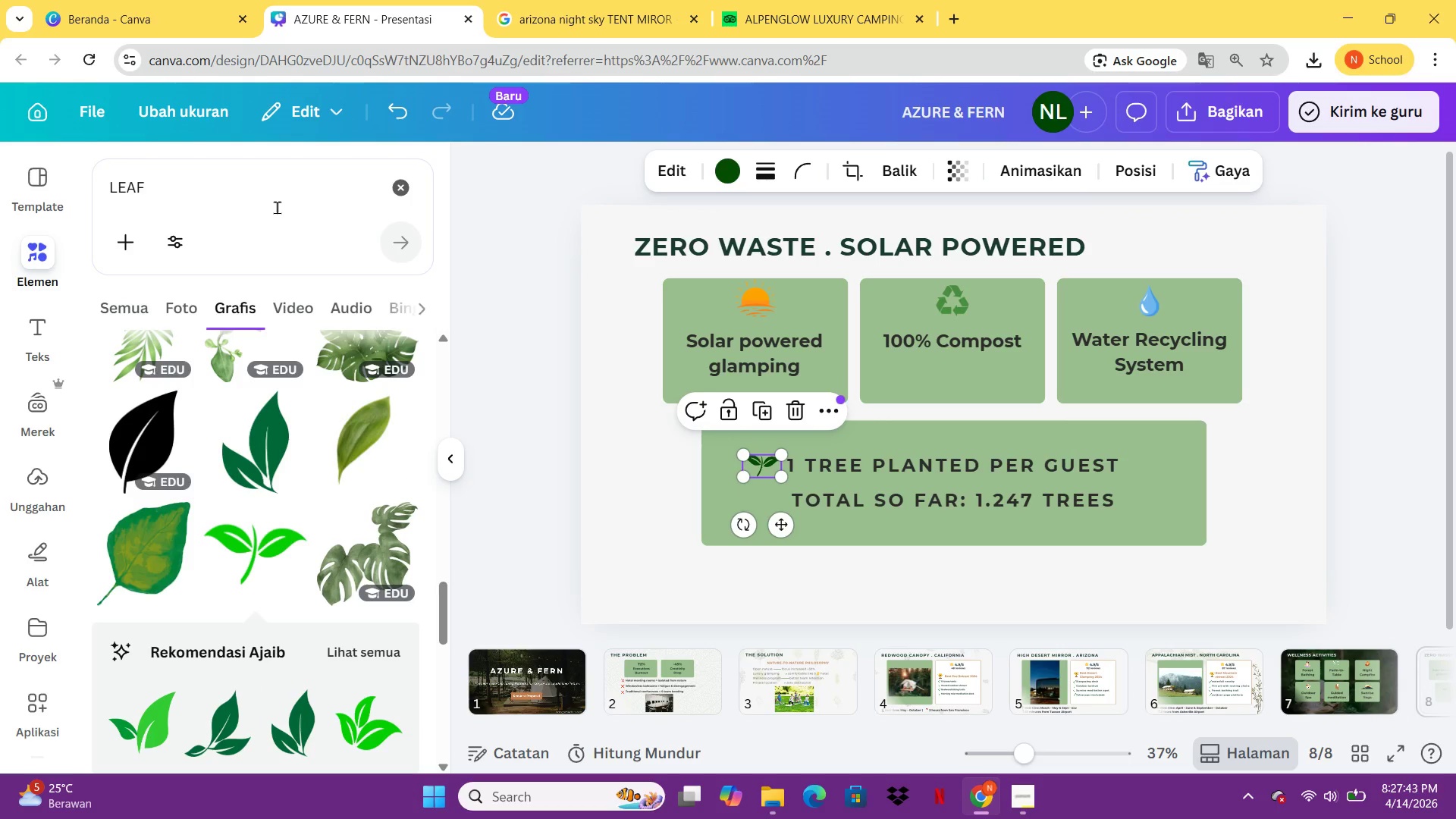 
left_click_drag(start_coordinate=[264, 177], to_coordinate=[115, 184])
 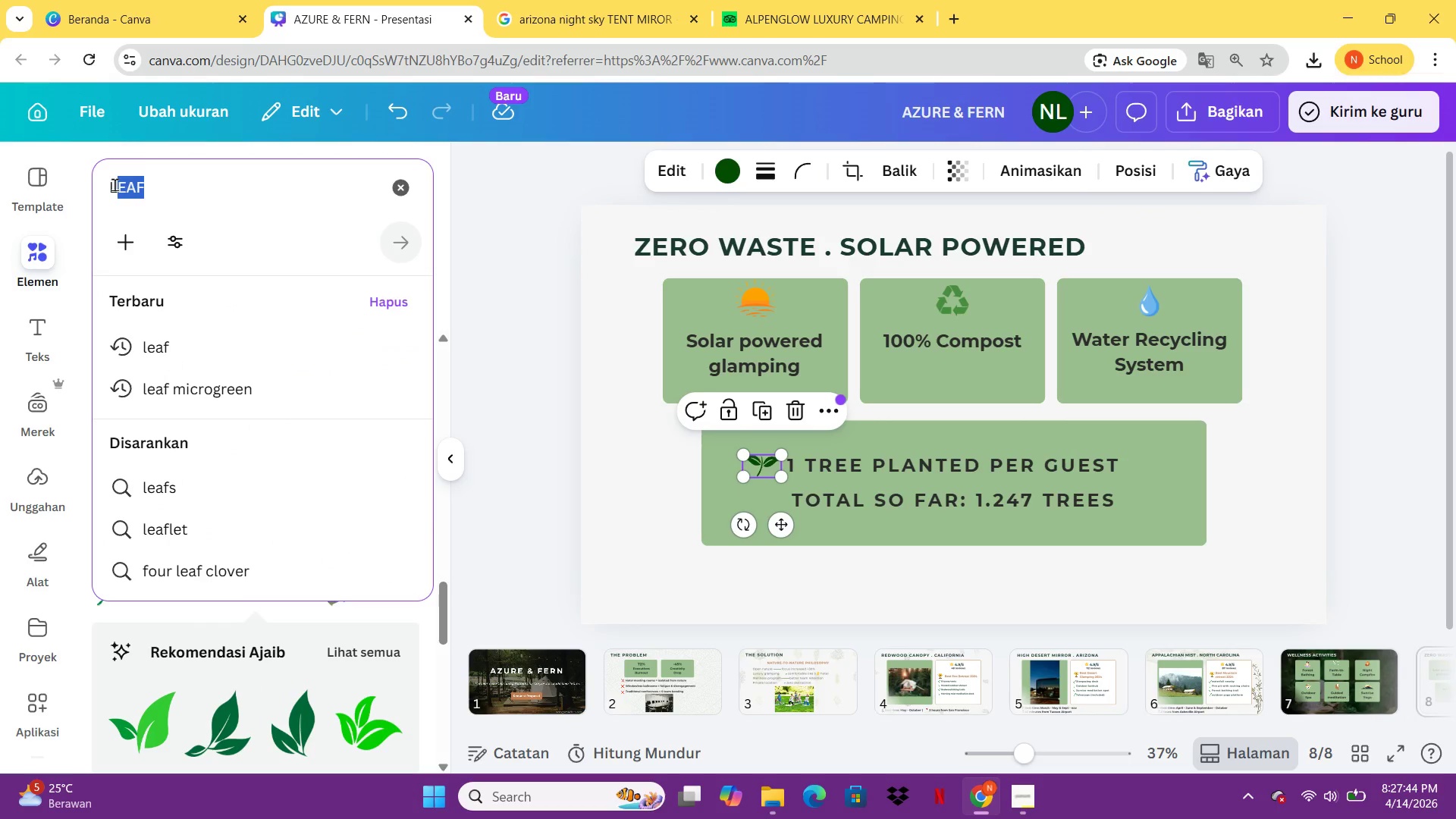 
key(Backspace)
key(Backspace)
key(Backspace)
type(POHON)
 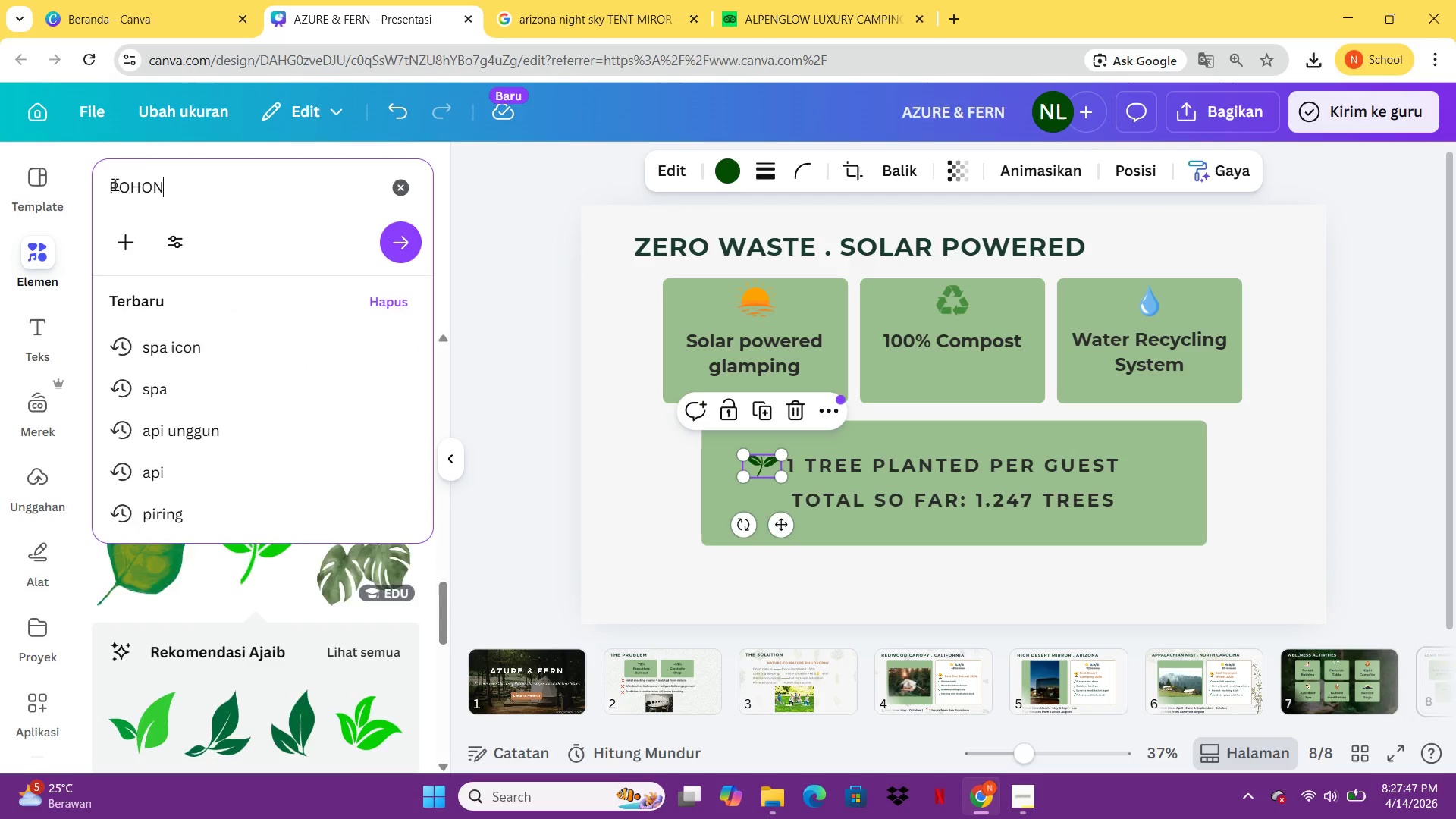 
key(Enter)
 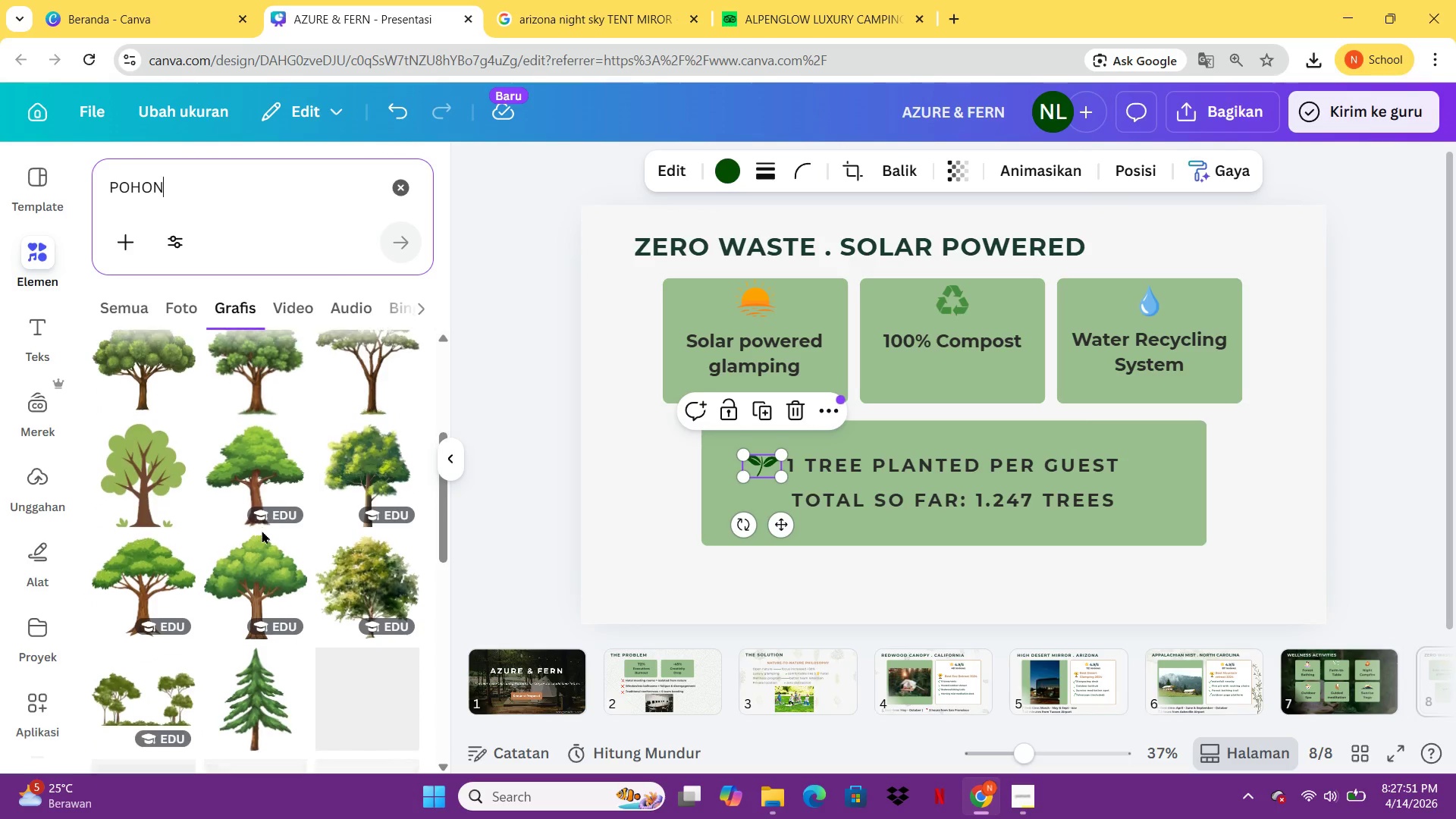 
wait(5.39)
 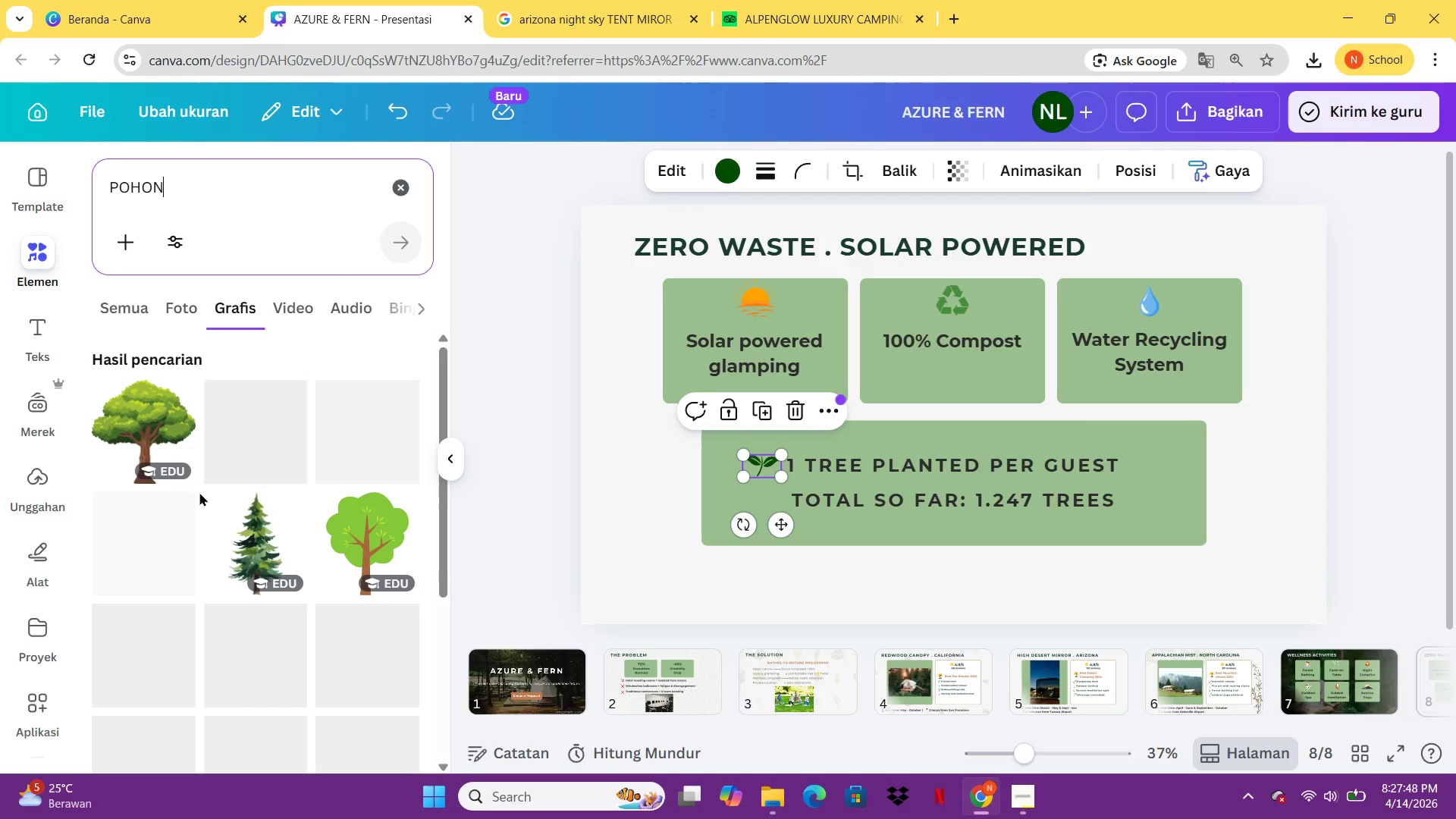 
left_click([162, 472])
 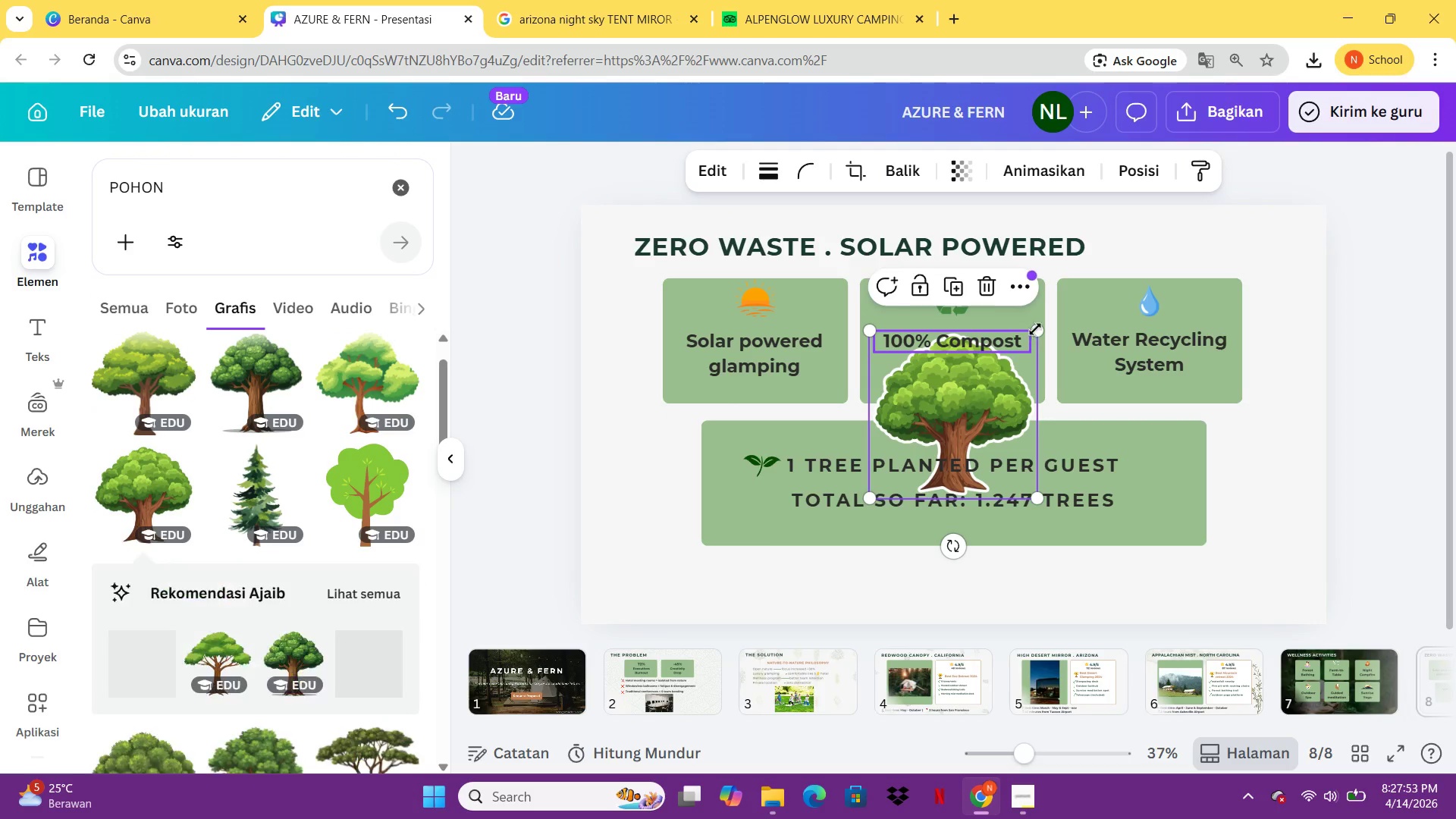 
left_click_drag(start_coordinate=[1040, 331], to_coordinate=[908, 472])
 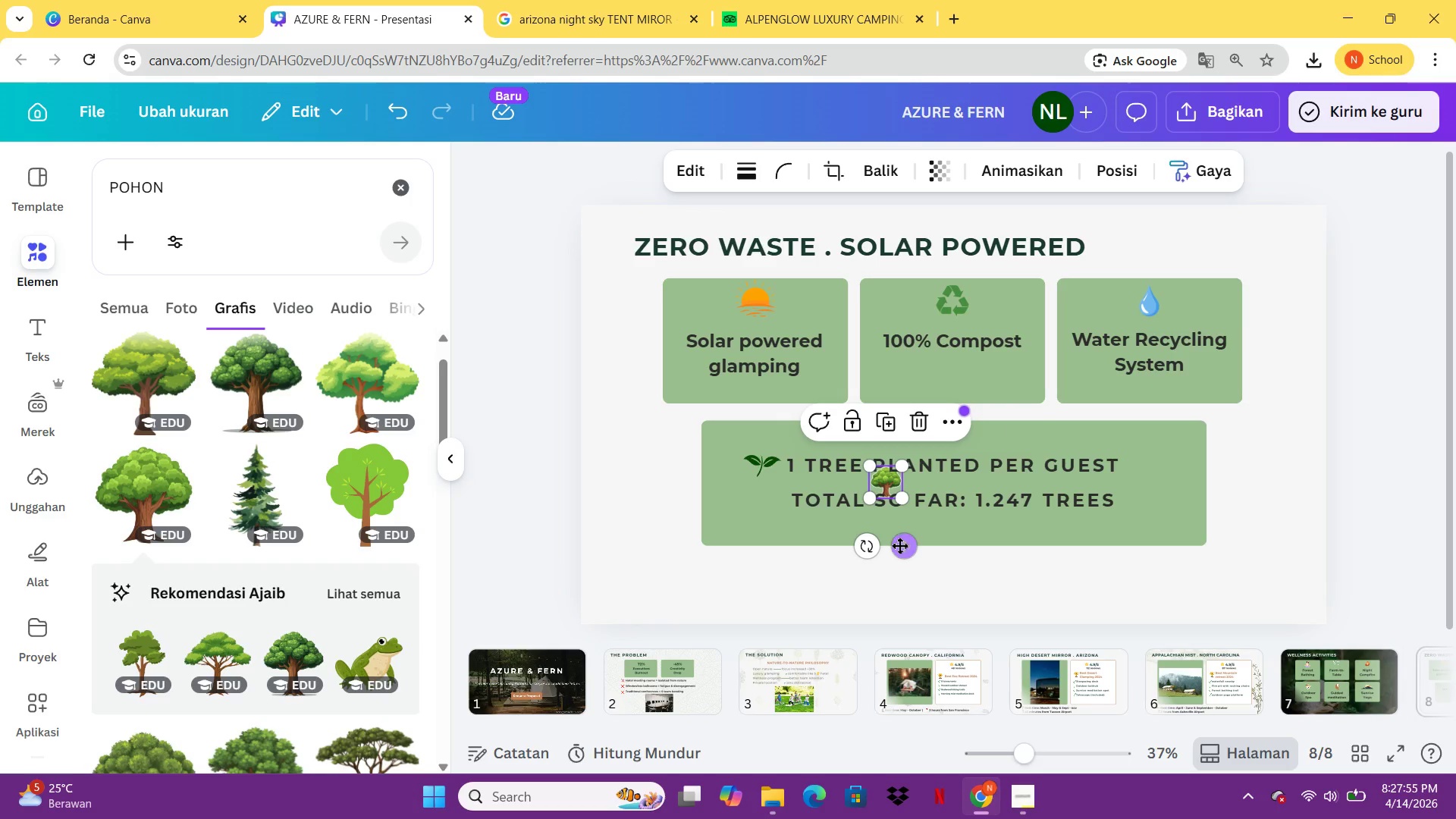 
left_click_drag(start_coordinate=[899, 546], to_coordinate=[774, 569])
 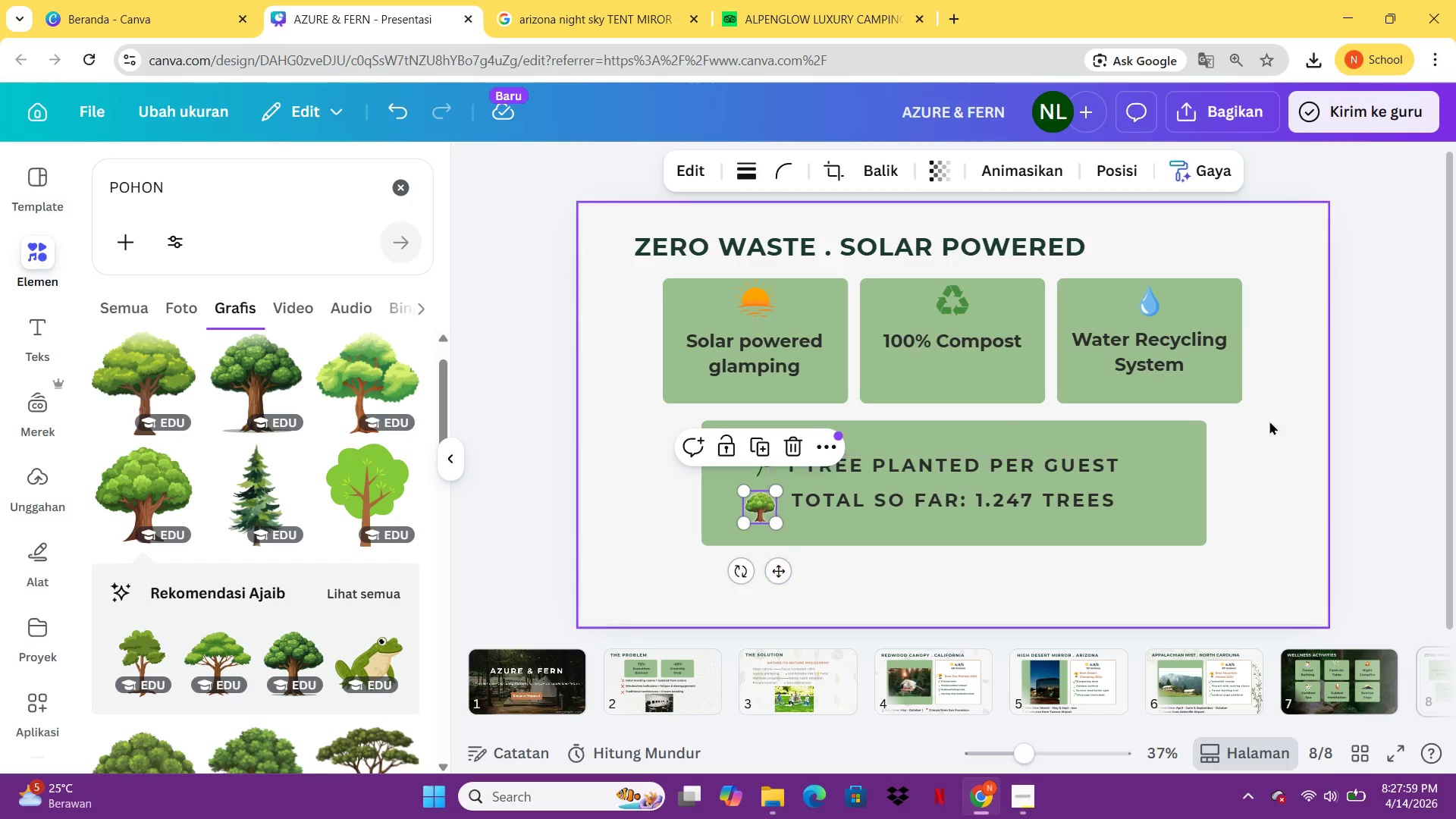 
left_click([1282, 421])
 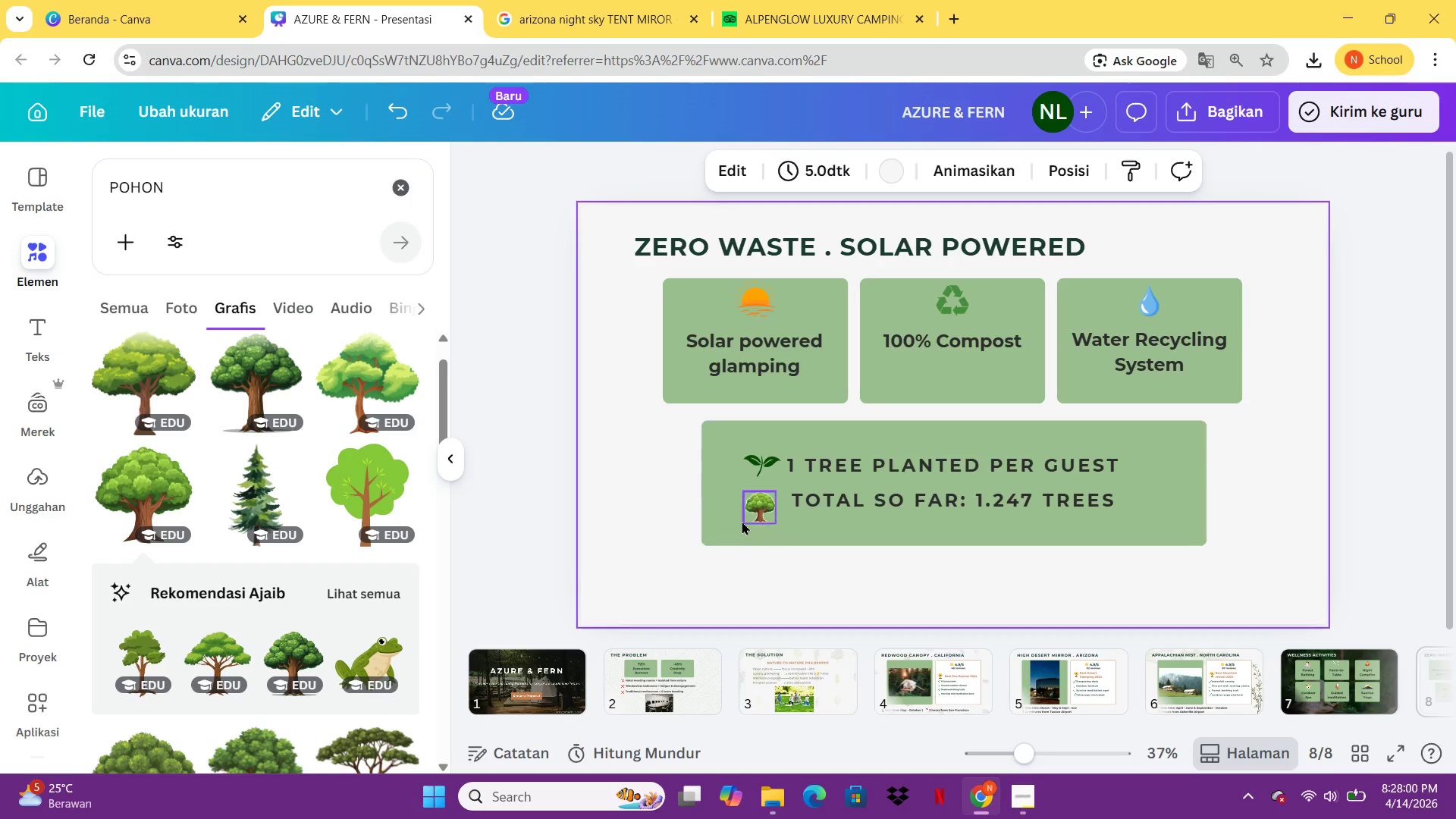 
left_click([752, 510])
 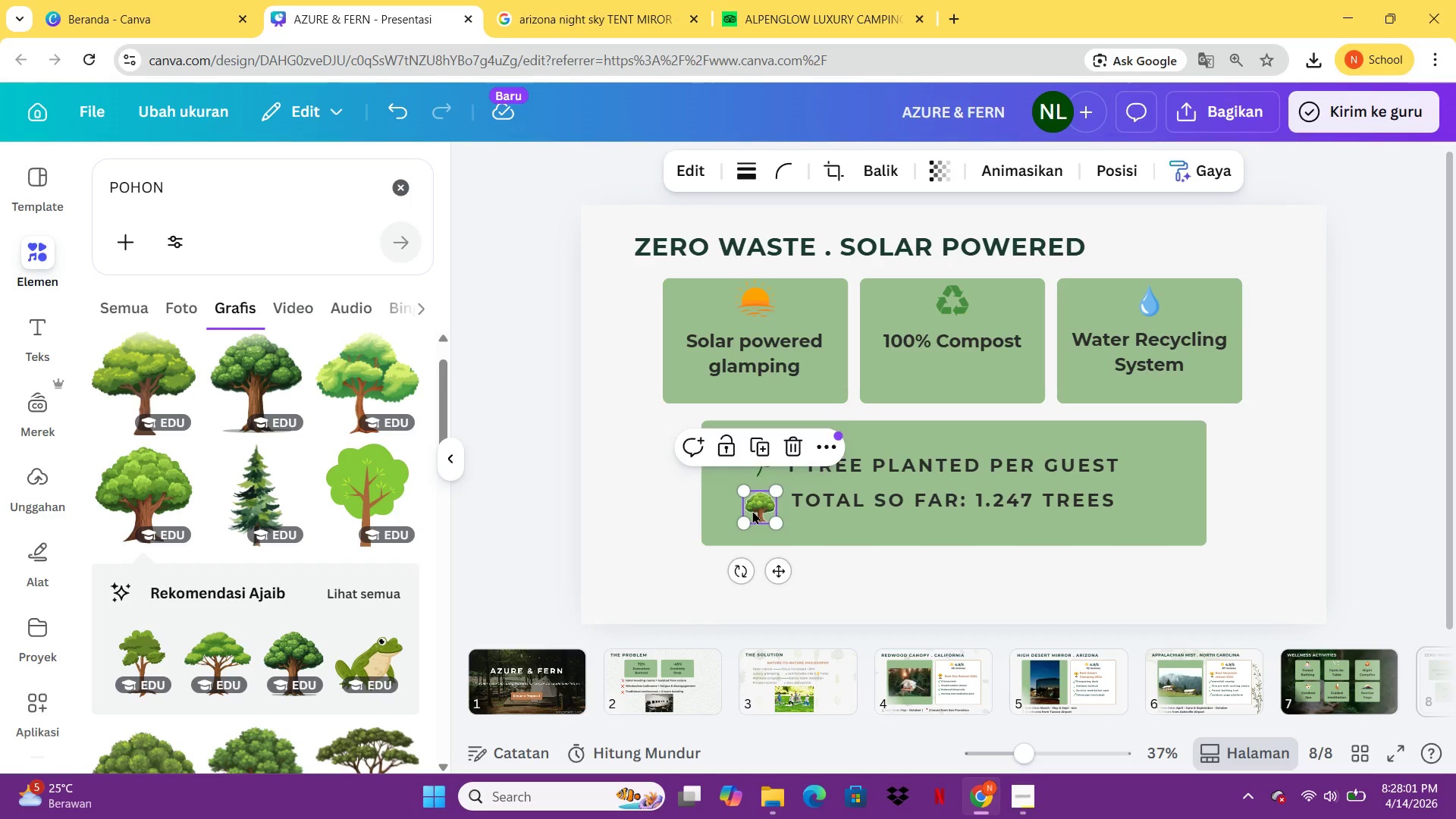 
hold_key(key=ArrowUp, duration=1.05)
 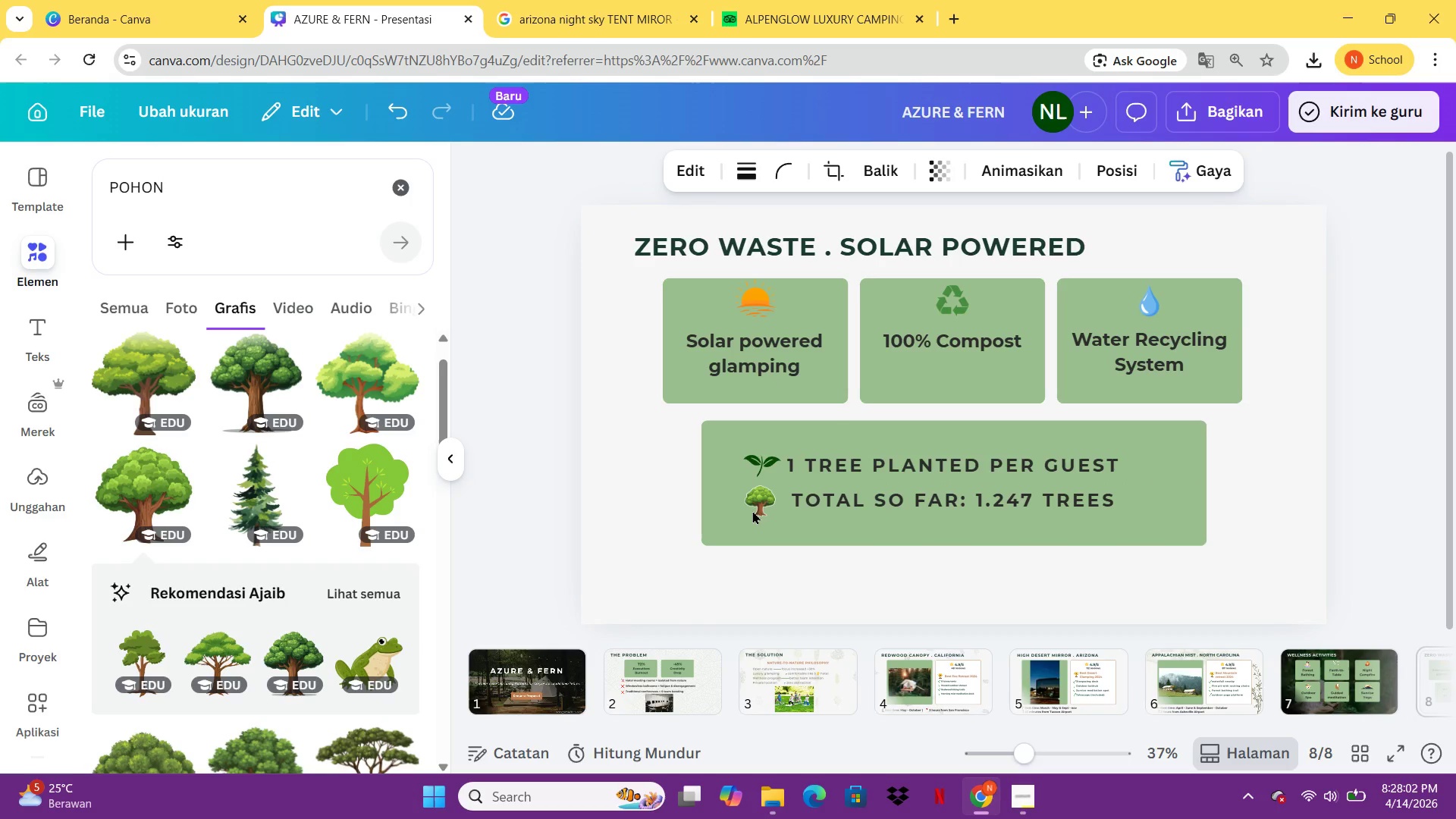 
hold_key(key=ArrowRight, duration=0.73)
 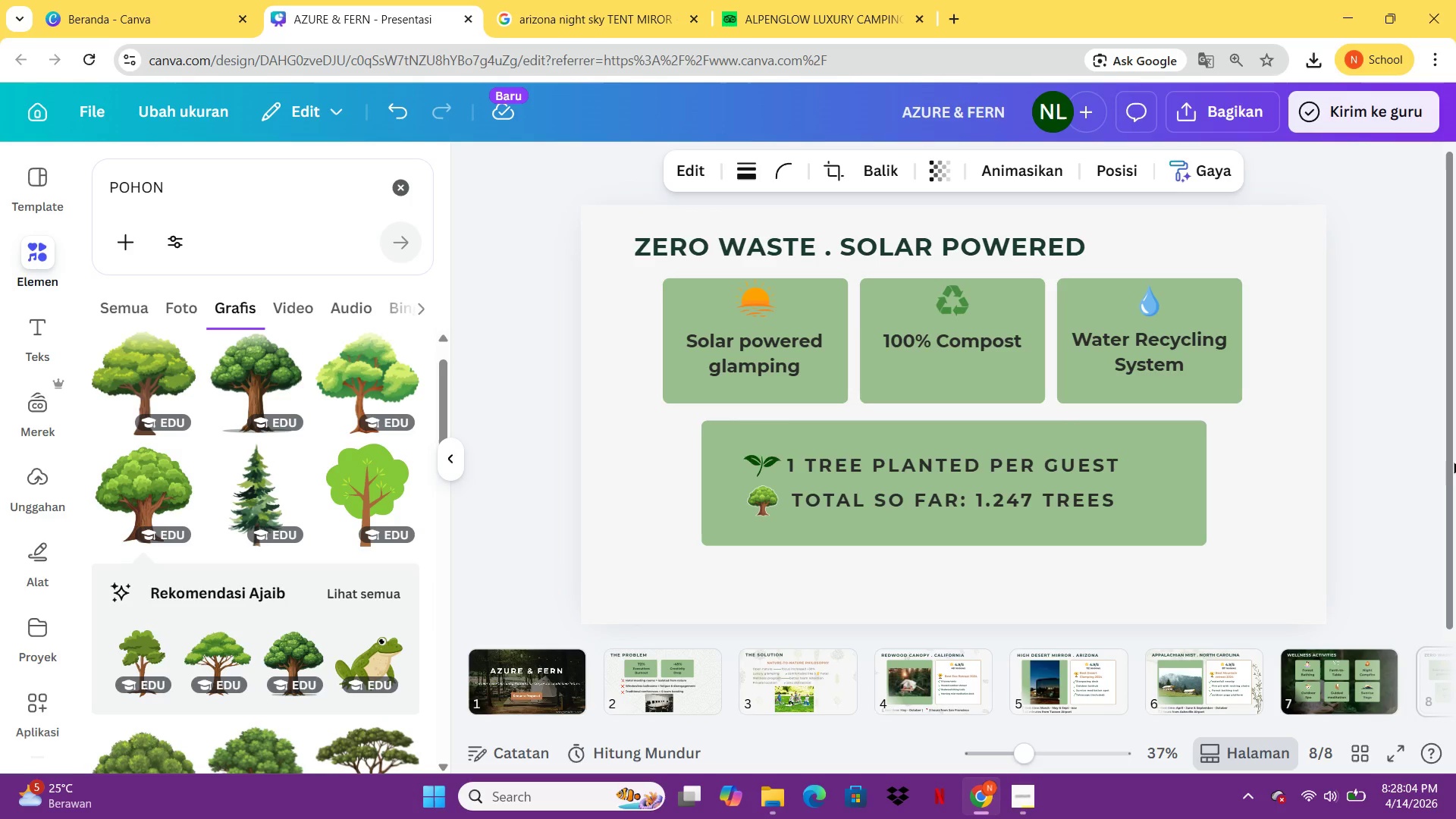 
left_click([1455, 461])
 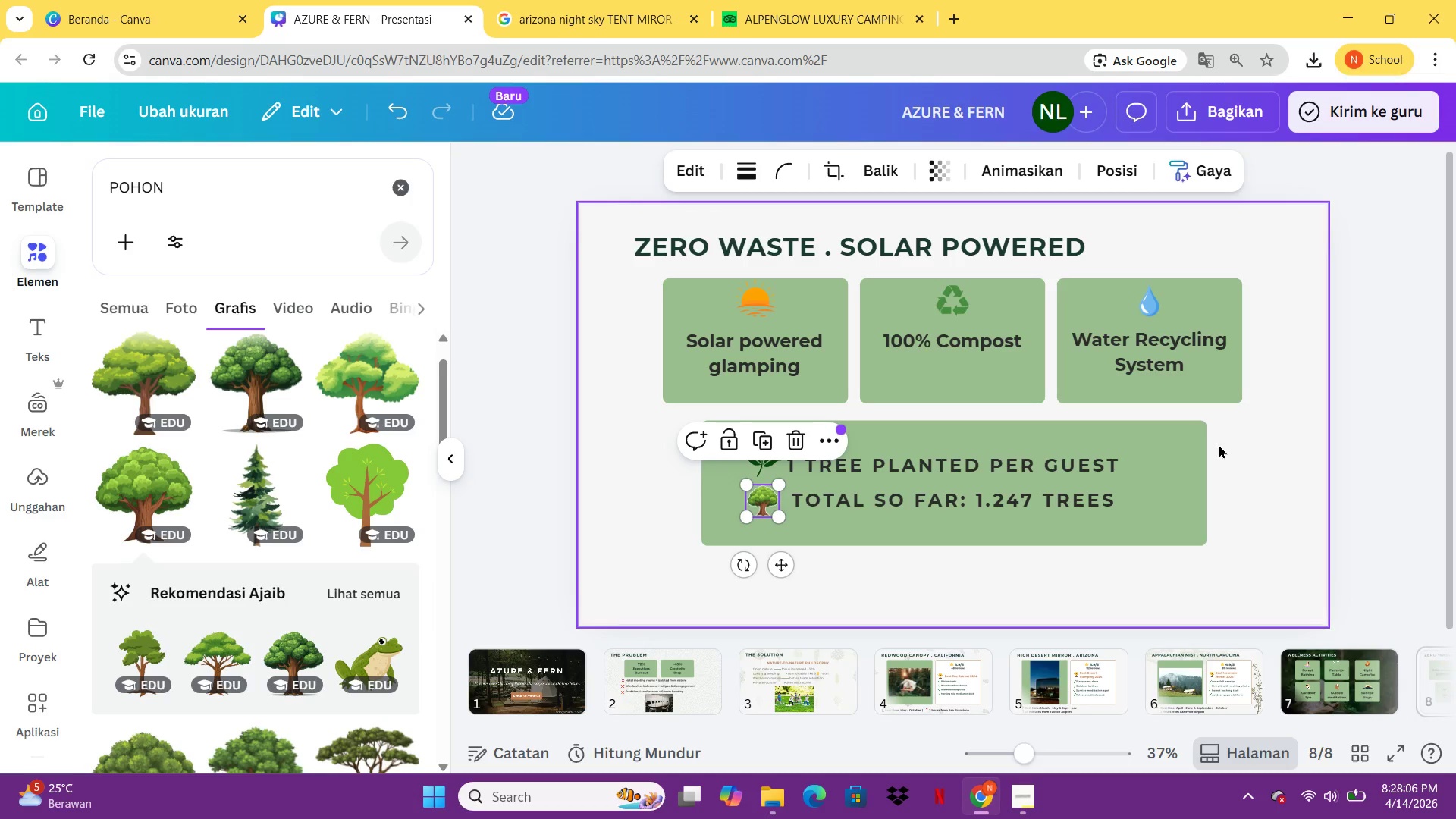 
left_click([1157, 473])
 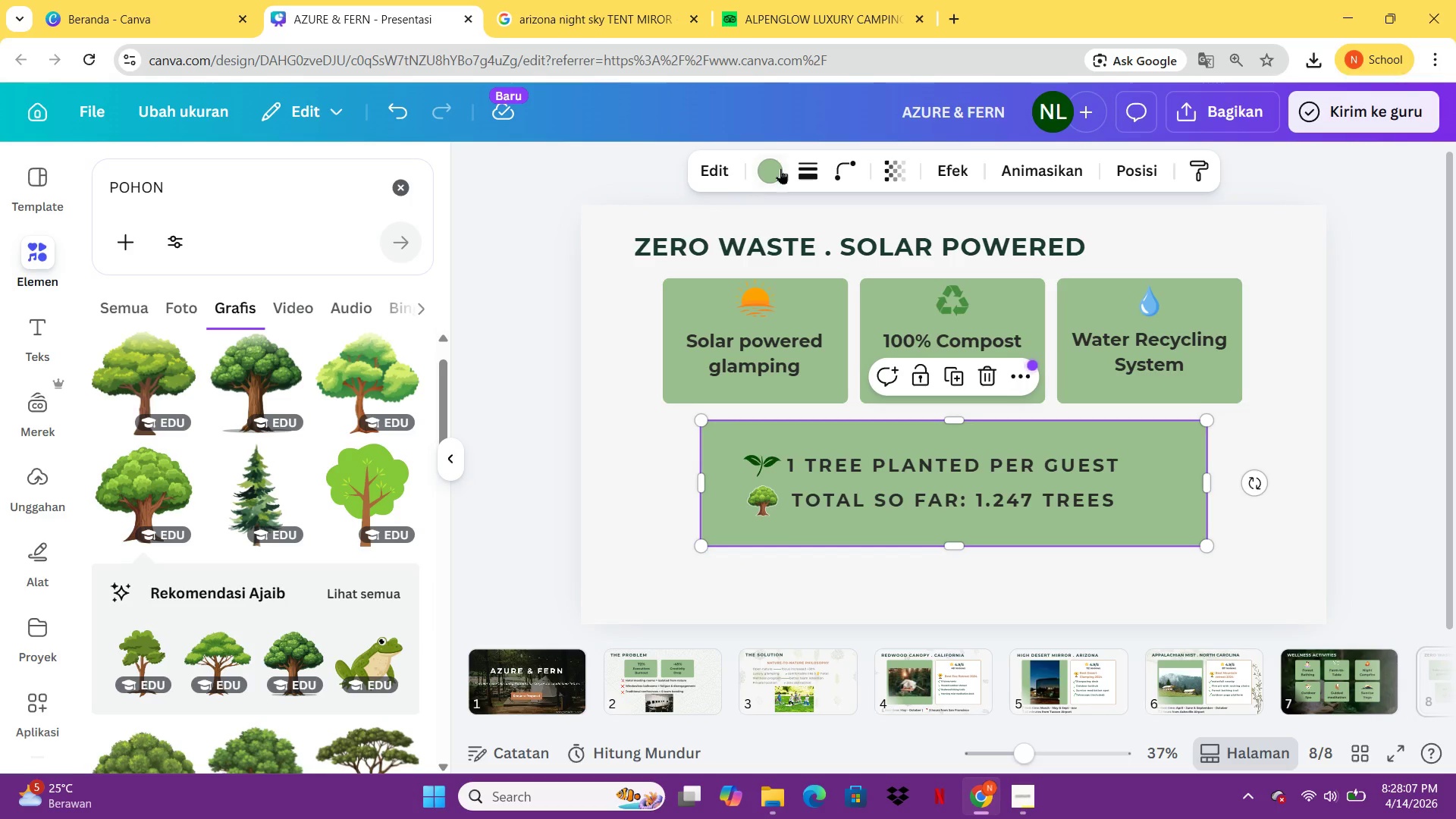 
left_click([780, 168])
 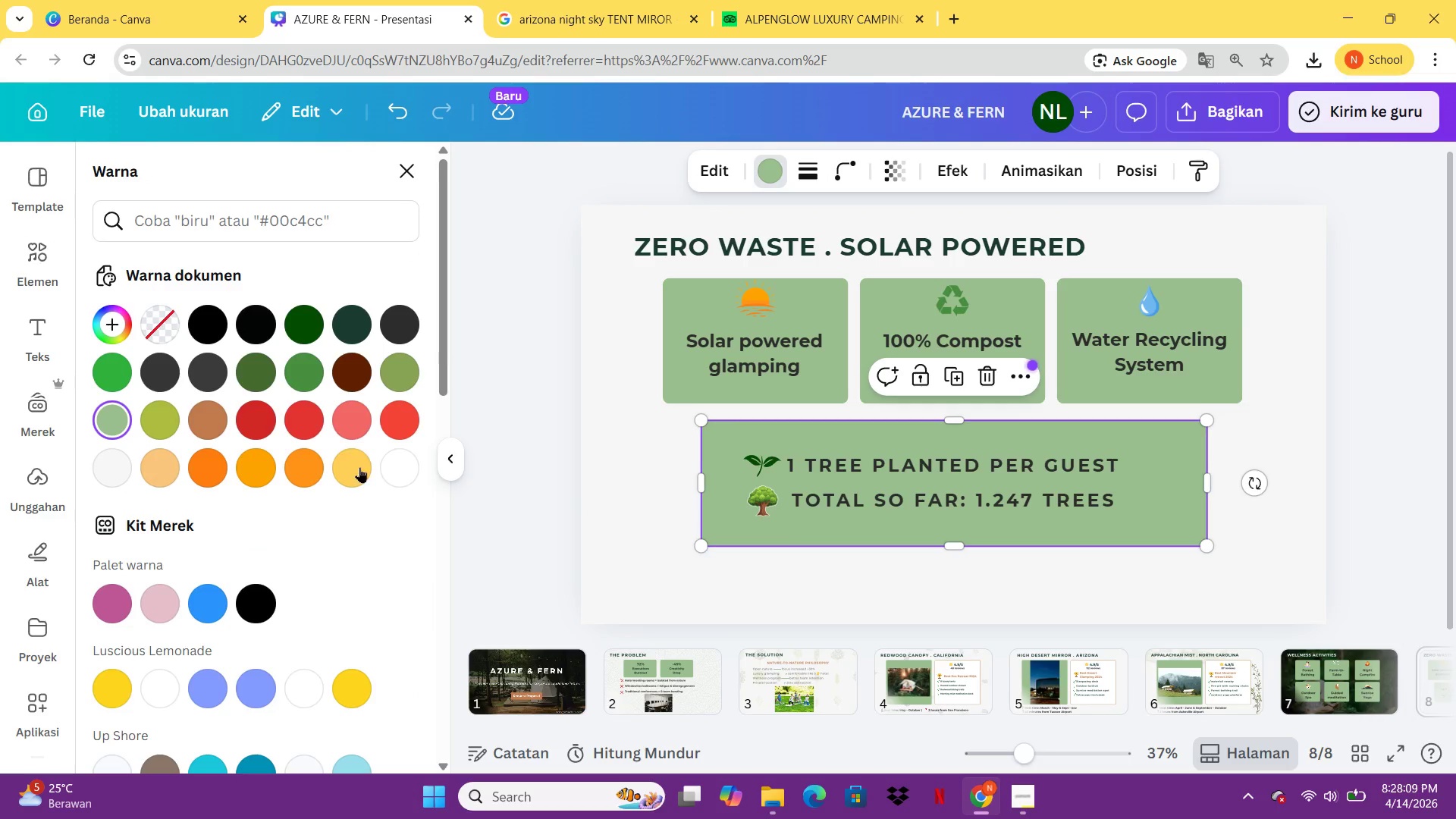 
left_click([157, 334])
 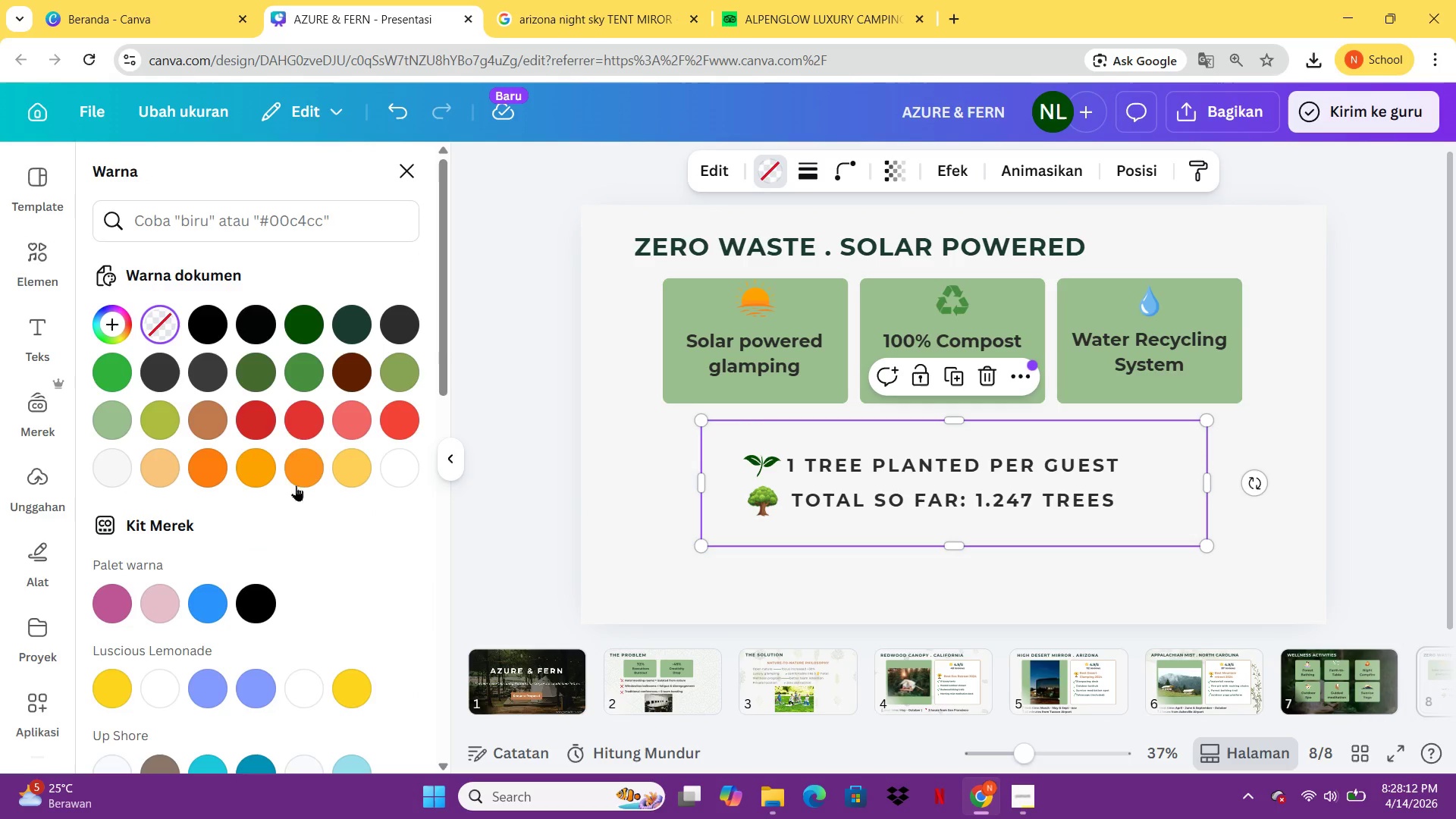 
left_click([399, 461])
 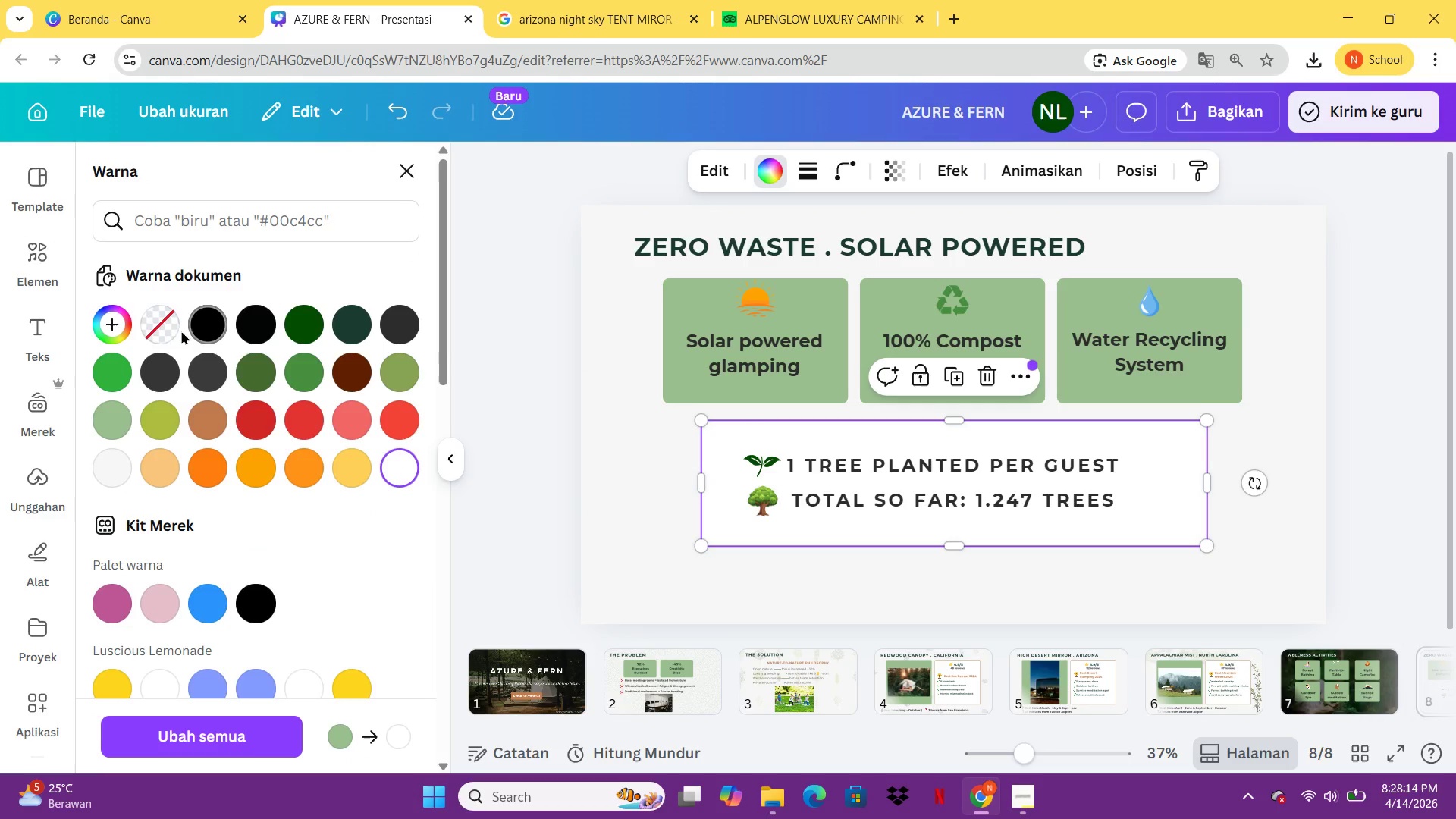 
left_click([161, 327])
 